 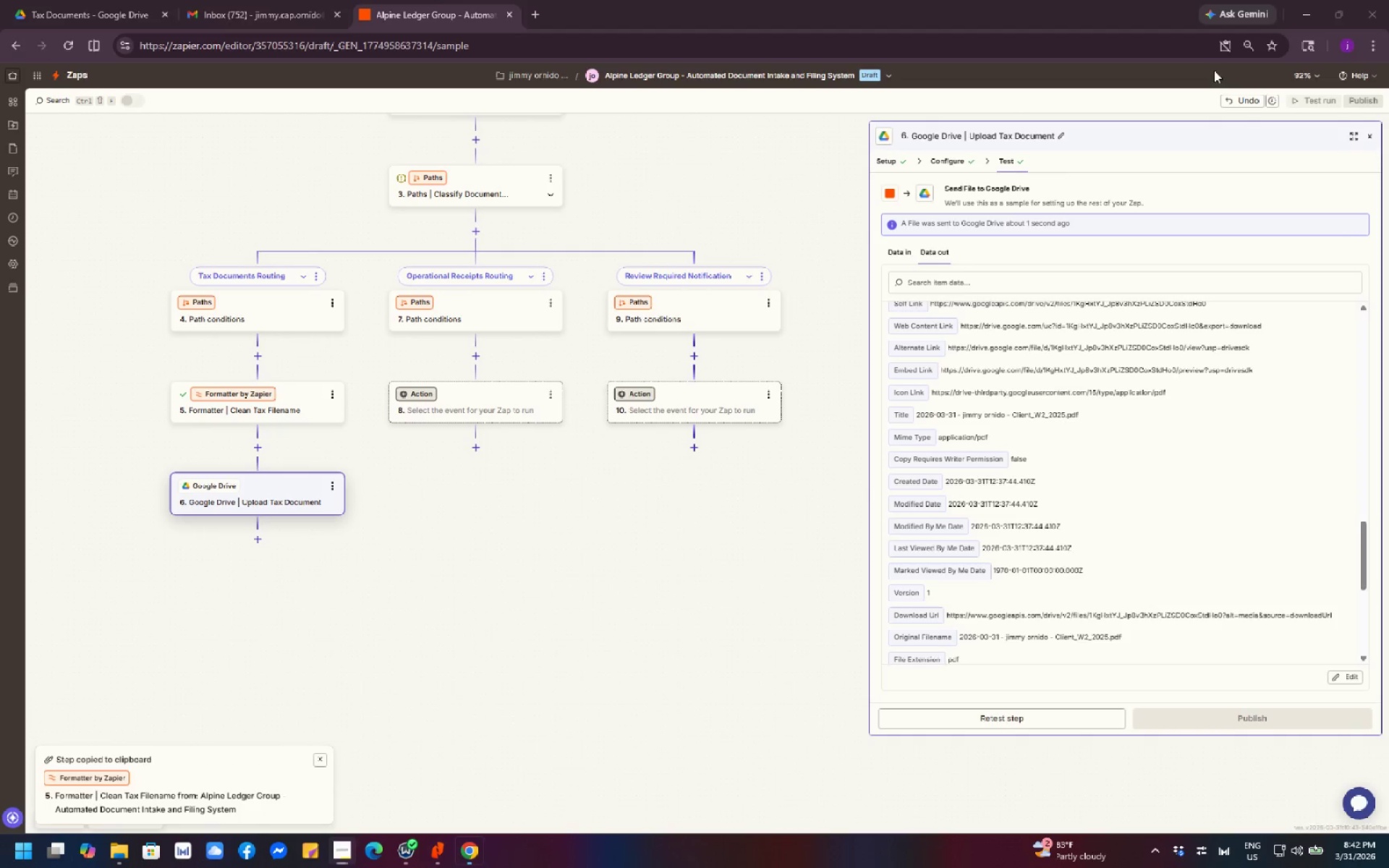 
scroll: coordinate [1182, 446], scroll_direction: down, amount: 5.0
 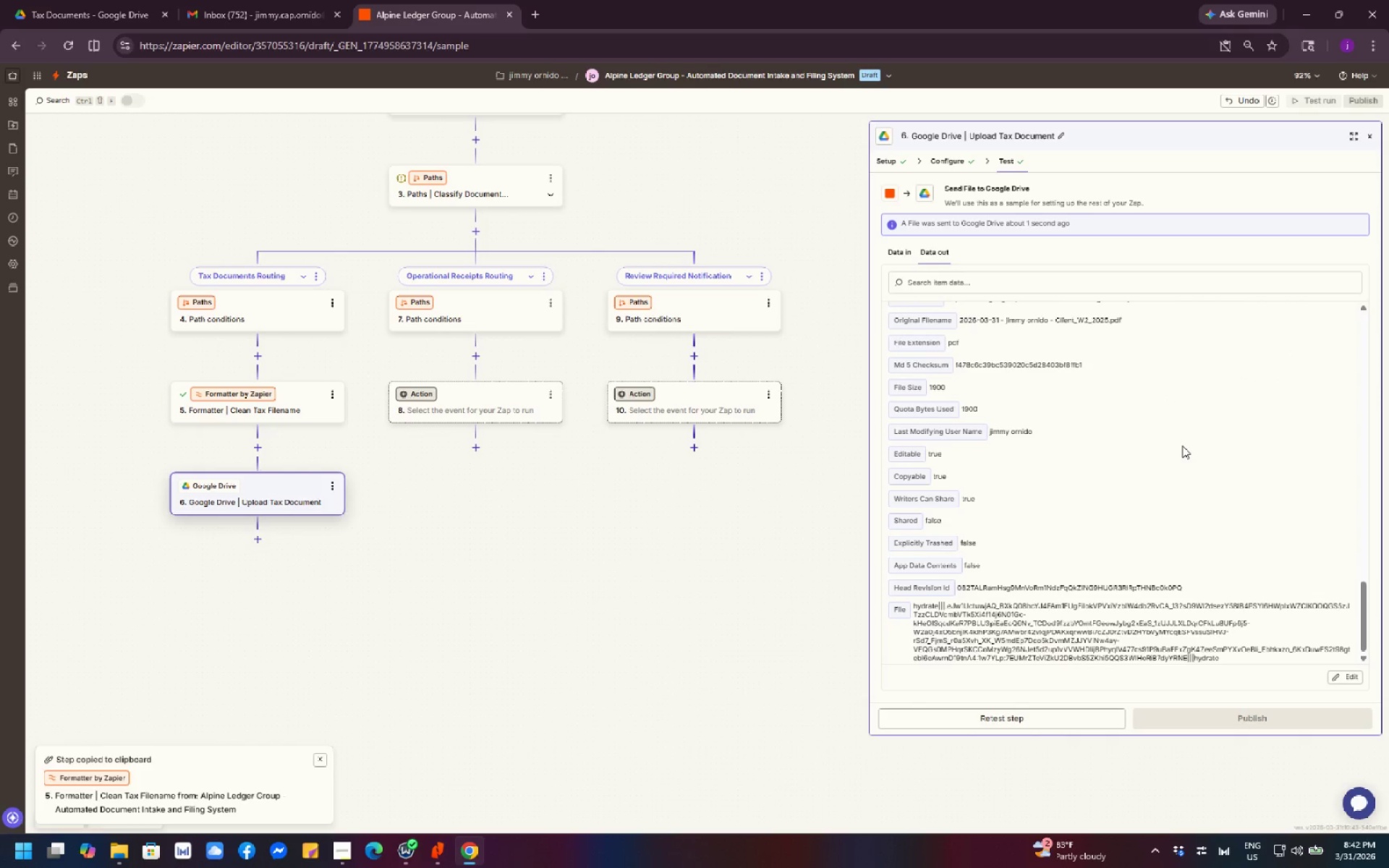 
scroll: coordinate [1173, 467], scroll_direction: up, amount: 8.0
 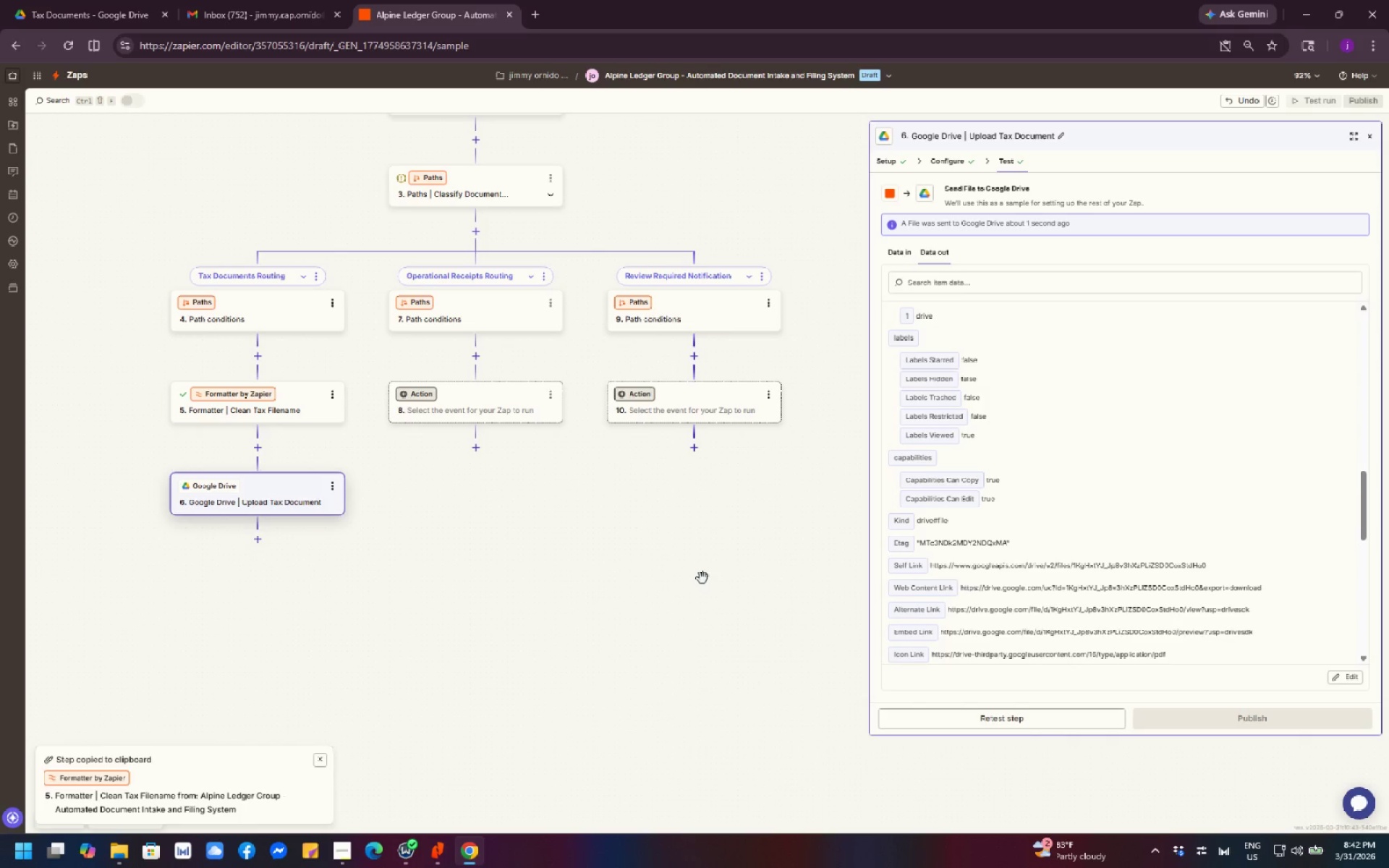 
key(Tab)
 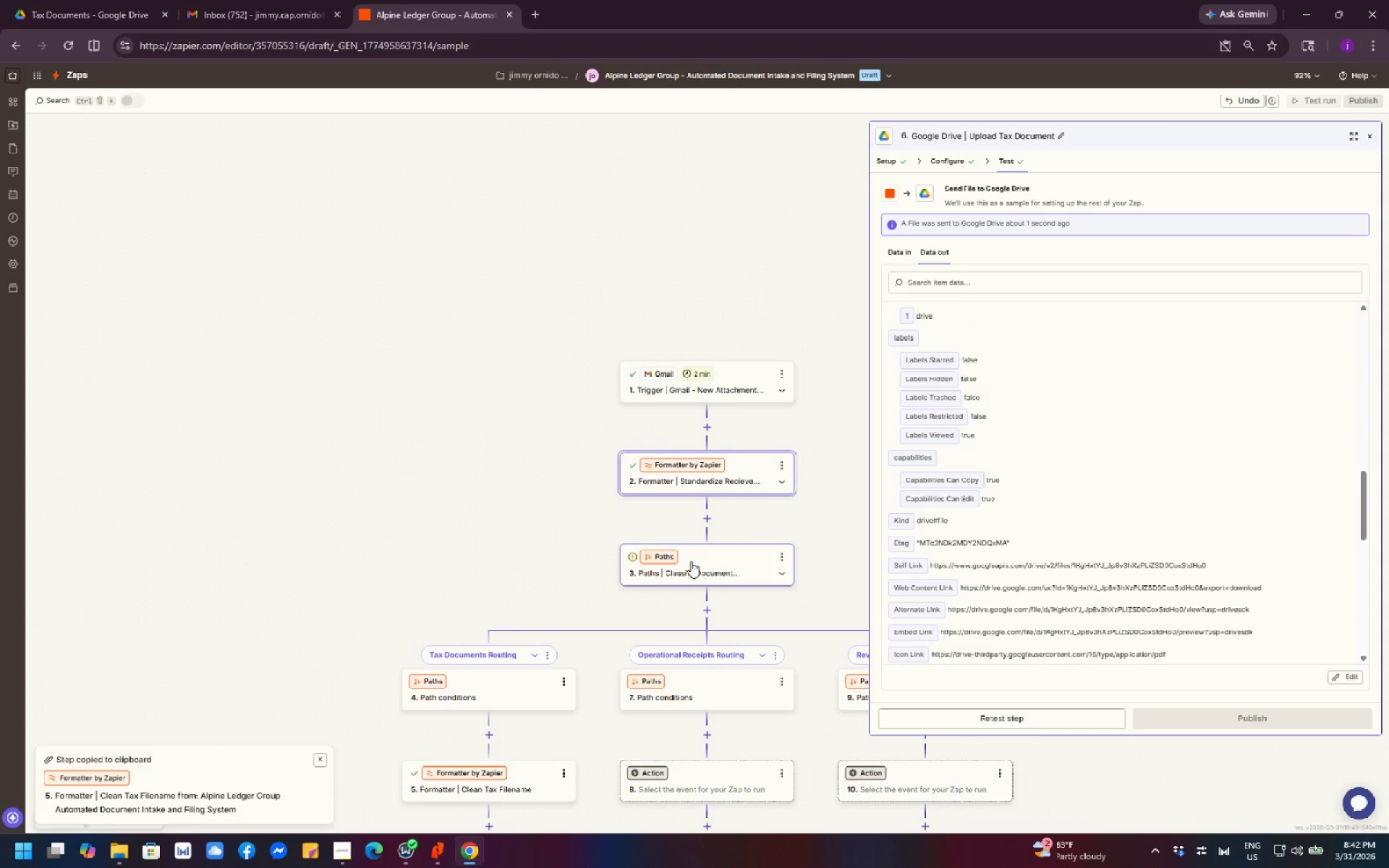 
left_click_drag(start_coordinate=[485, 414], to_coordinate=[326, 336])
 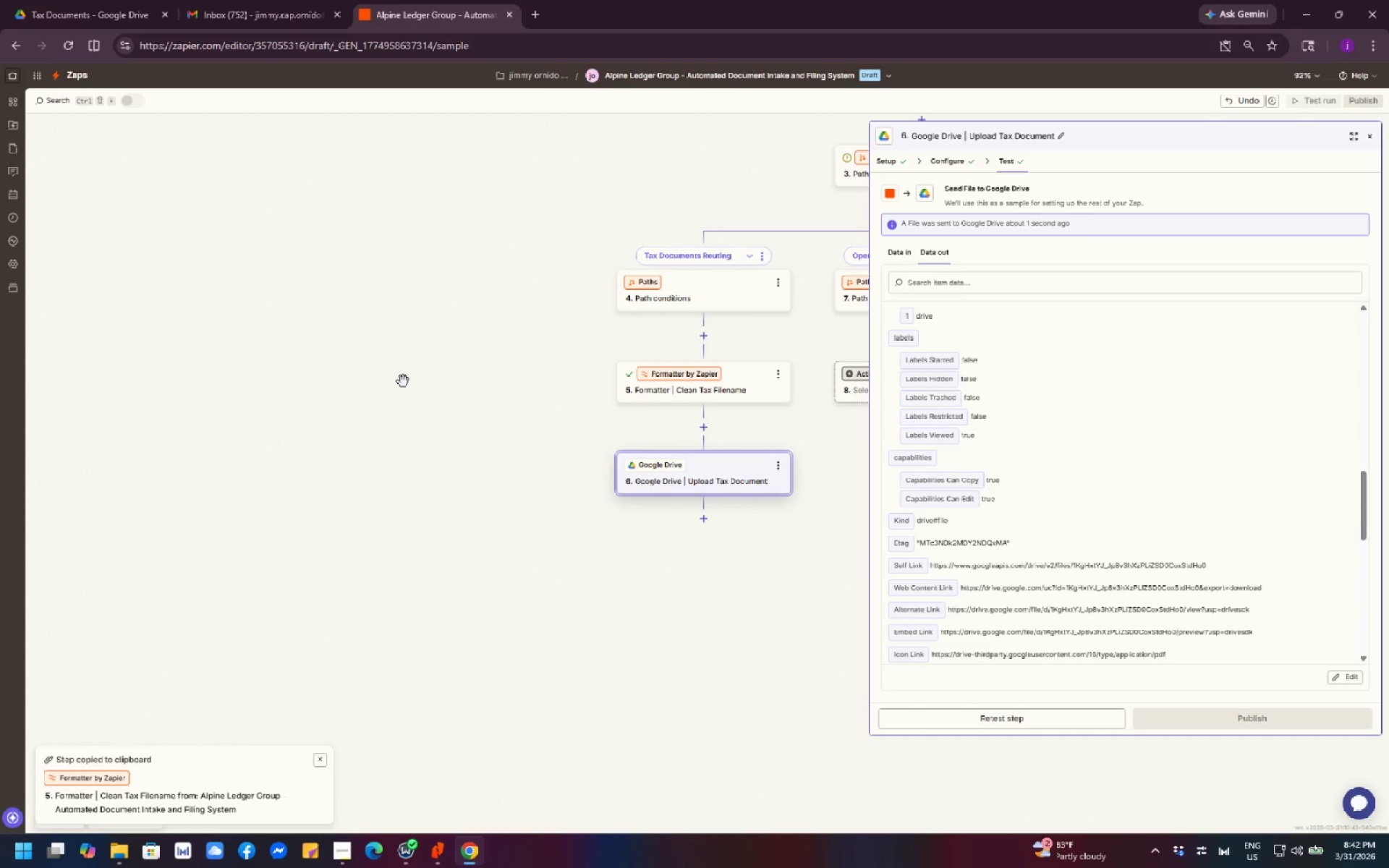 
key(Control+Tab)
 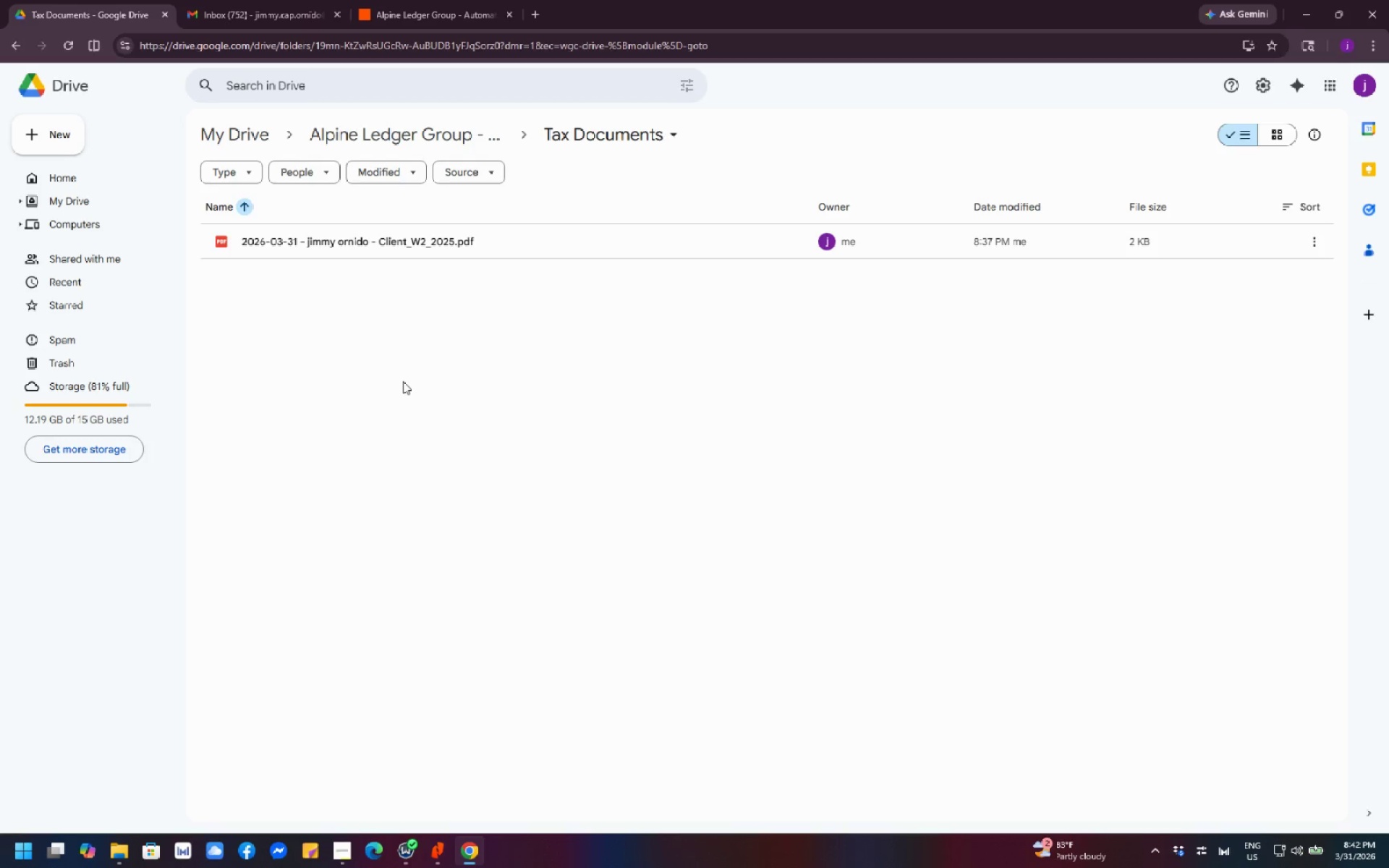 
key(Control+Tab)
 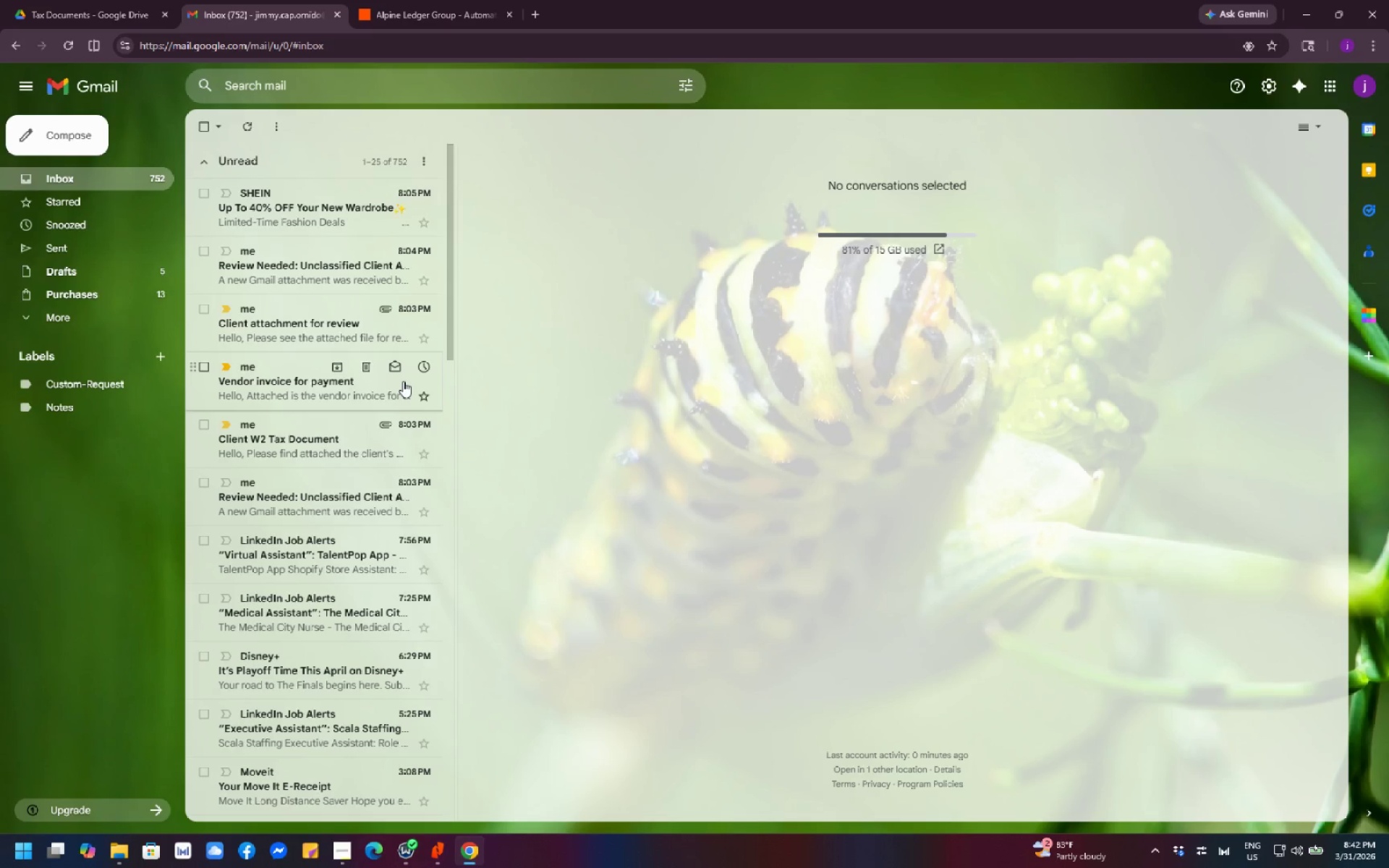 
key(Control+Tab)
 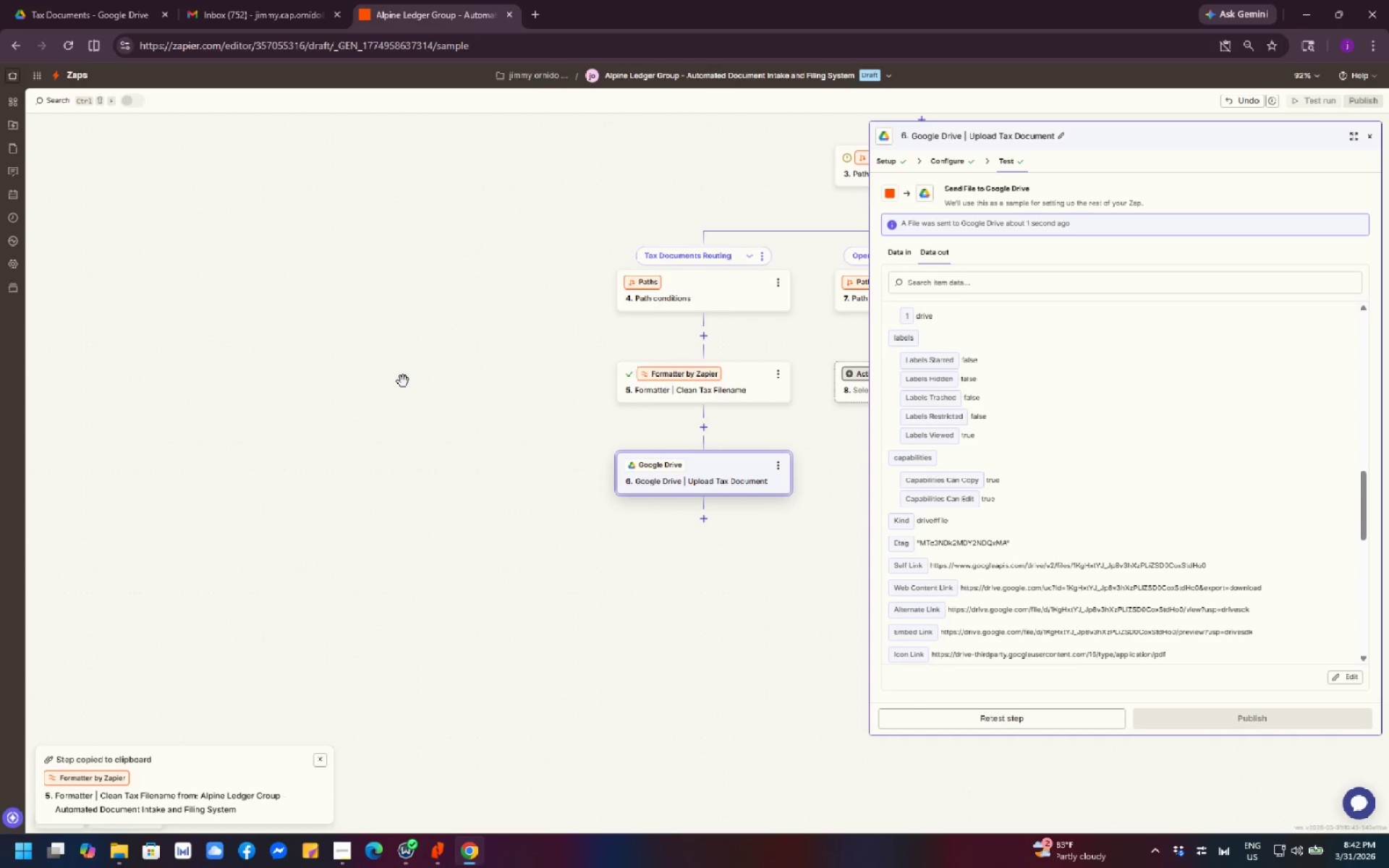 
key(Control+Tab)
 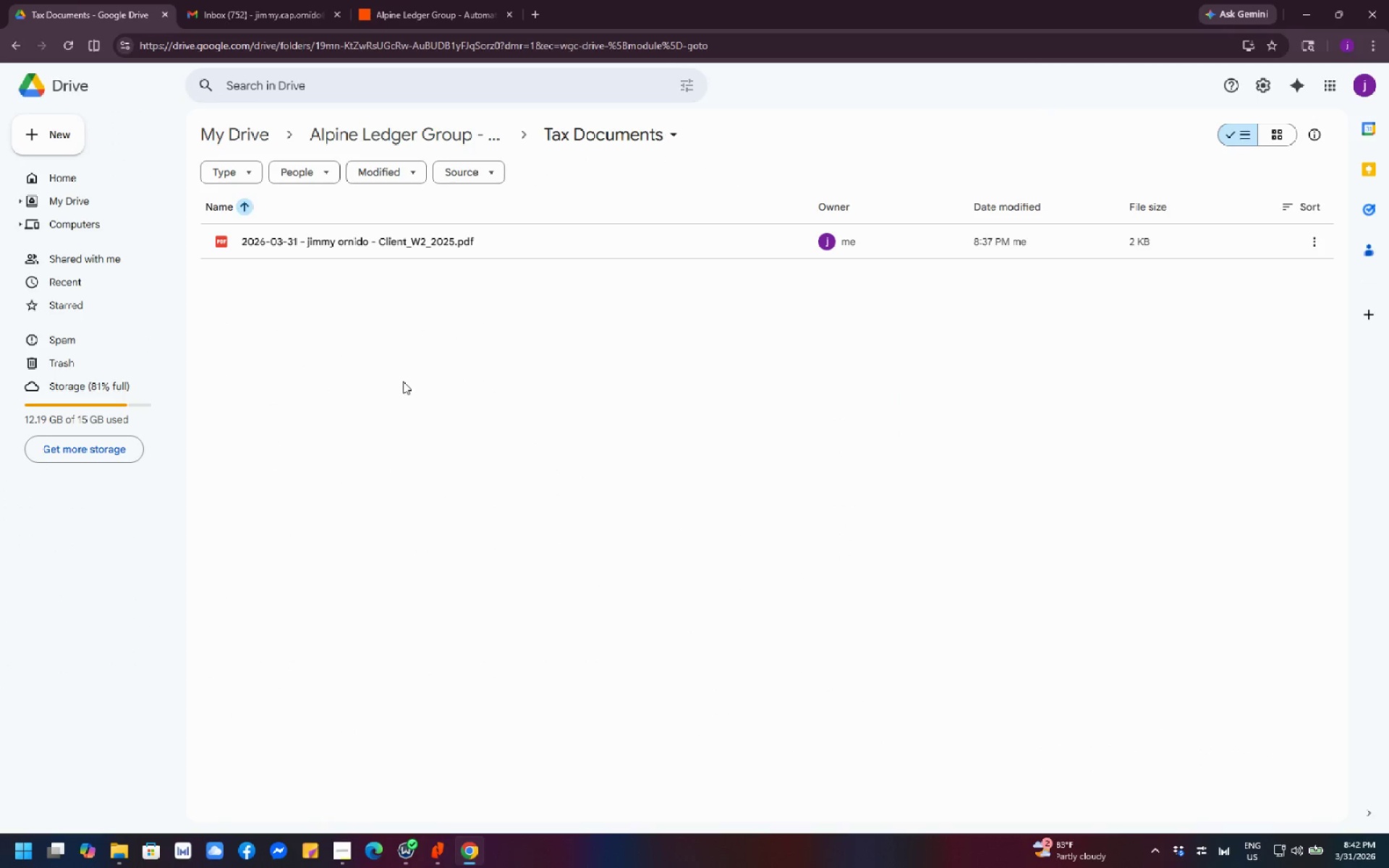 
key(Control+Tab)
 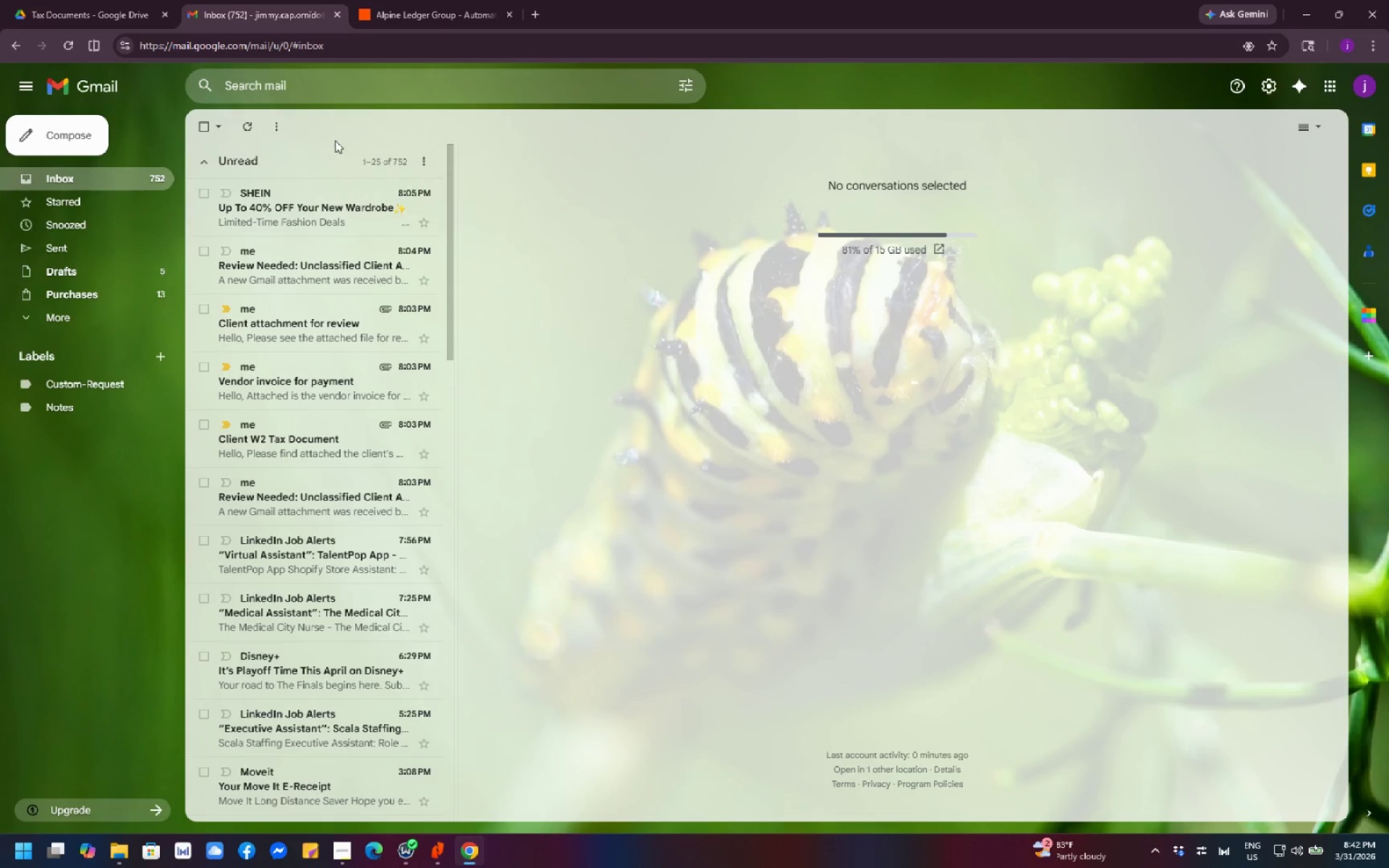 
left_click([412, 17])
 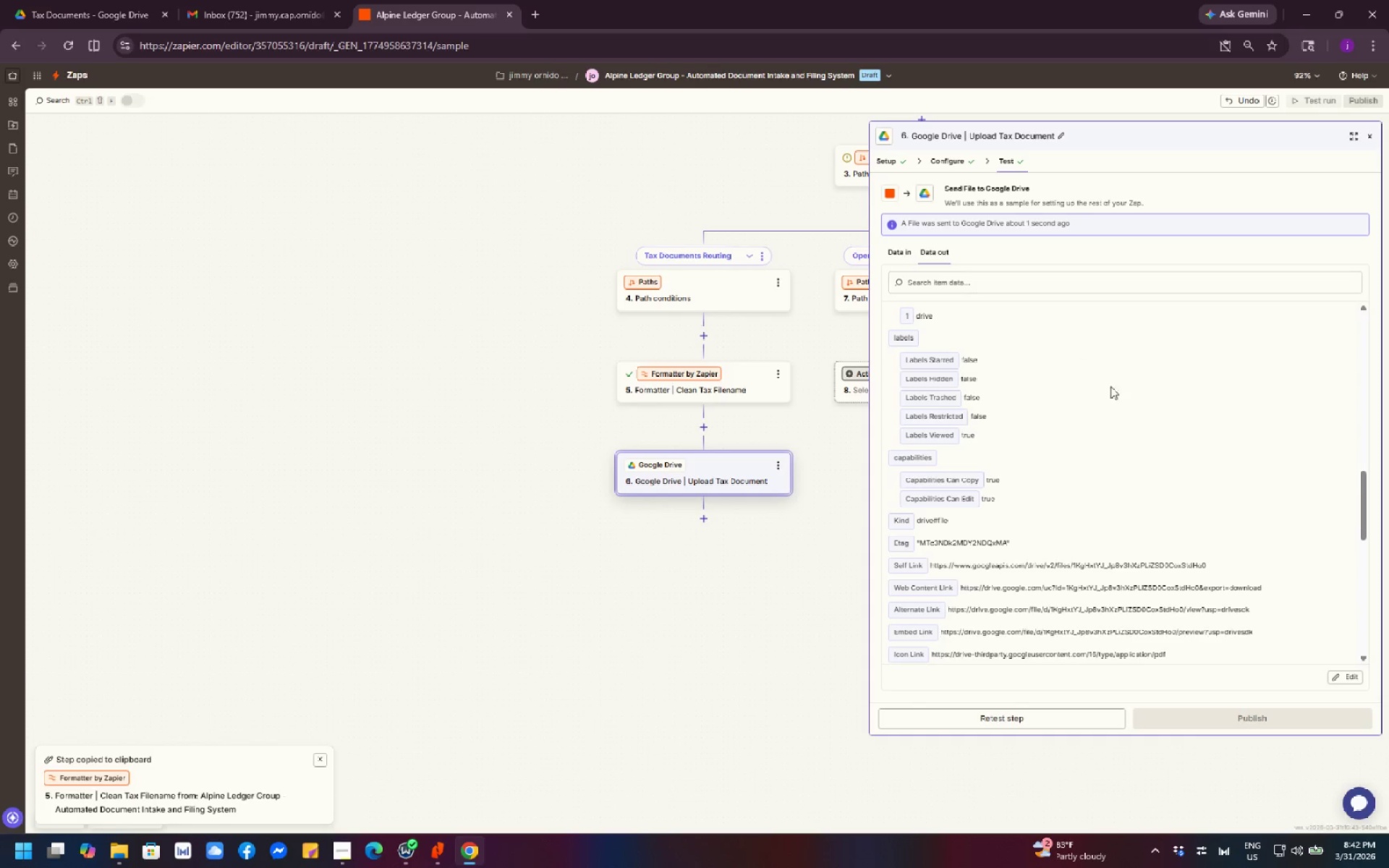 
scroll: coordinate [1128, 411], scroll_direction: up, amount: 3.0
 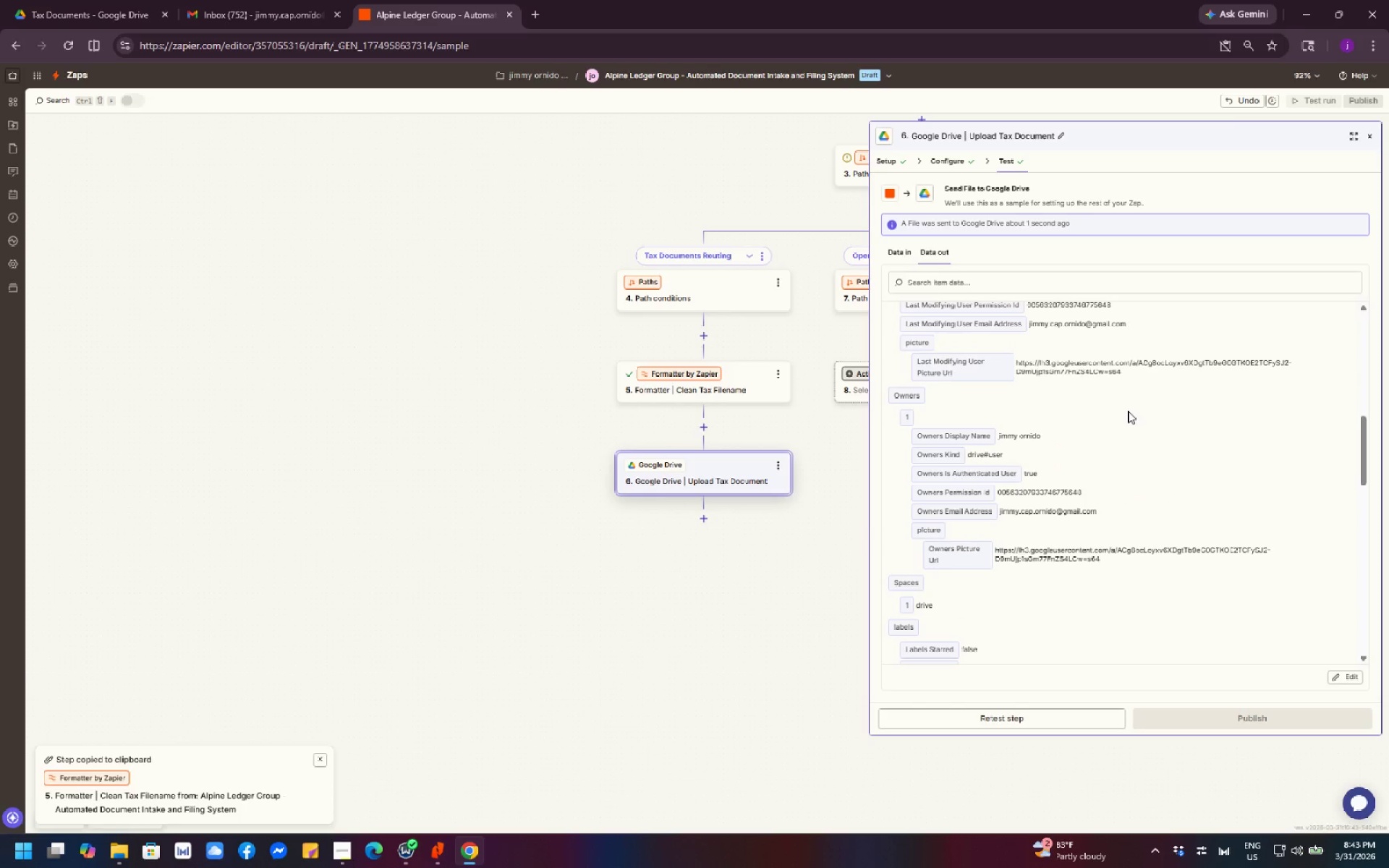 
scroll: coordinate [1128, 411], scroll_direction: down, amount: 5.0
 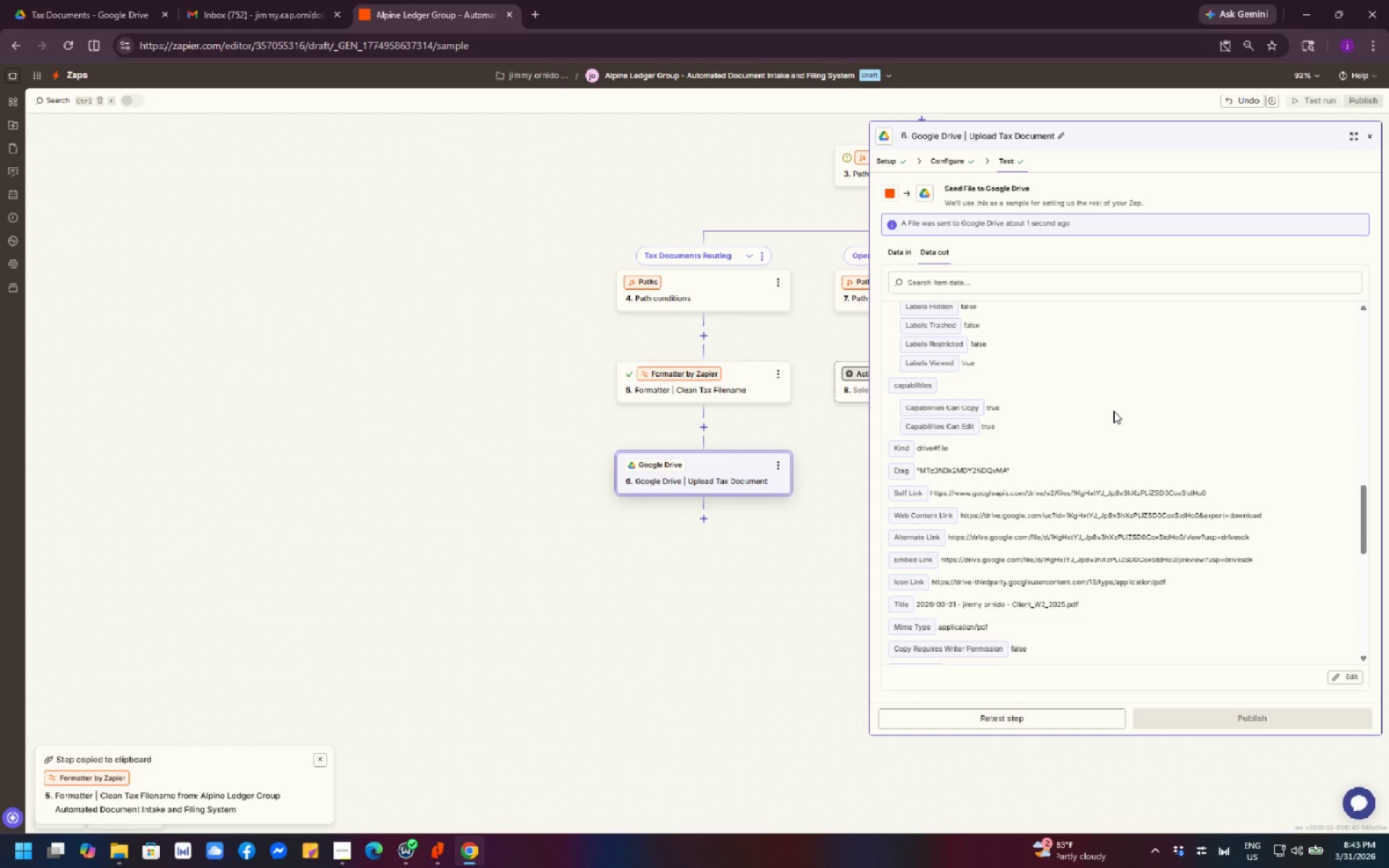 
wait(10.19)
 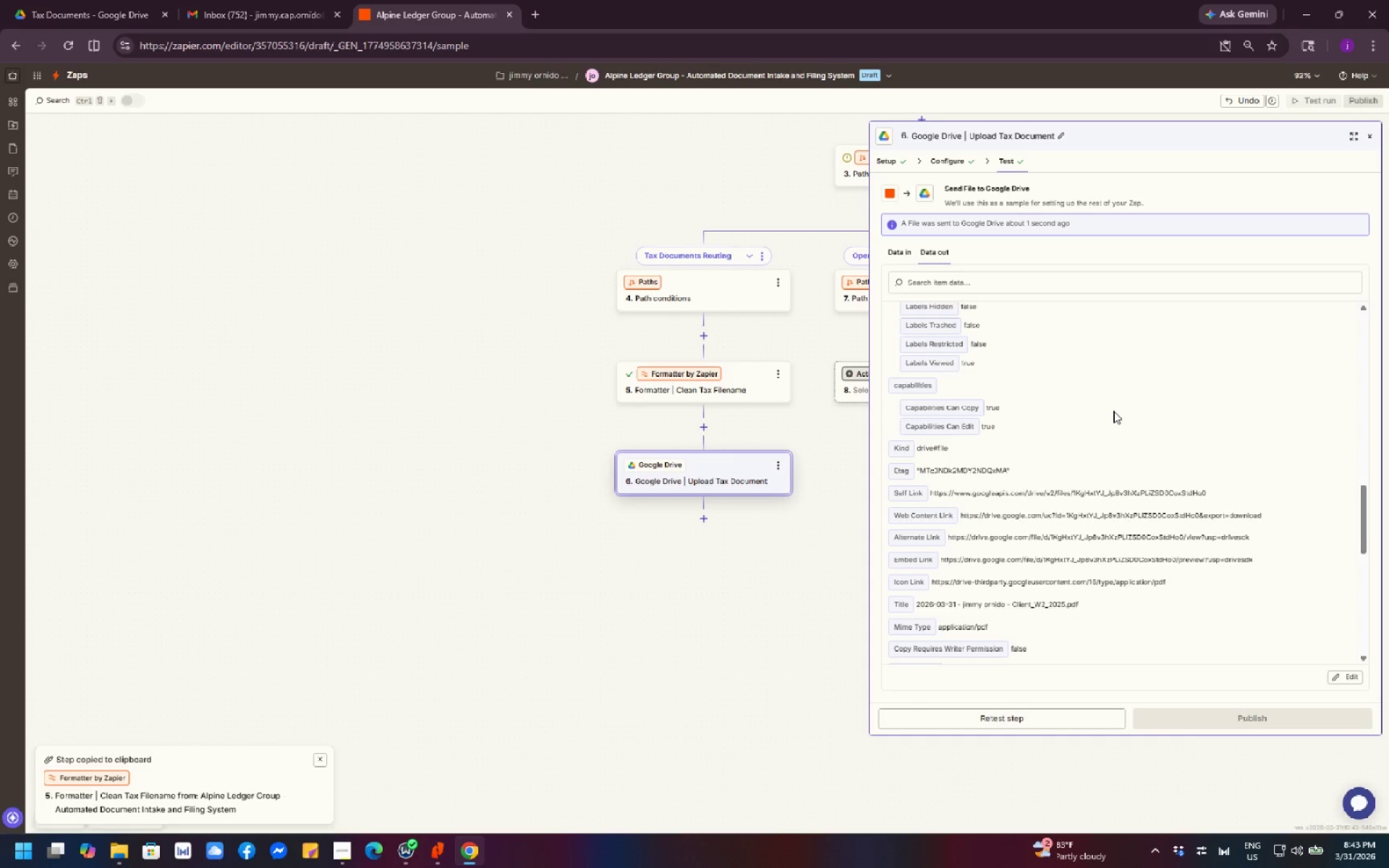 
scroll: coordinate [1033, 448], scroll_direction: down, amount: 3.0
 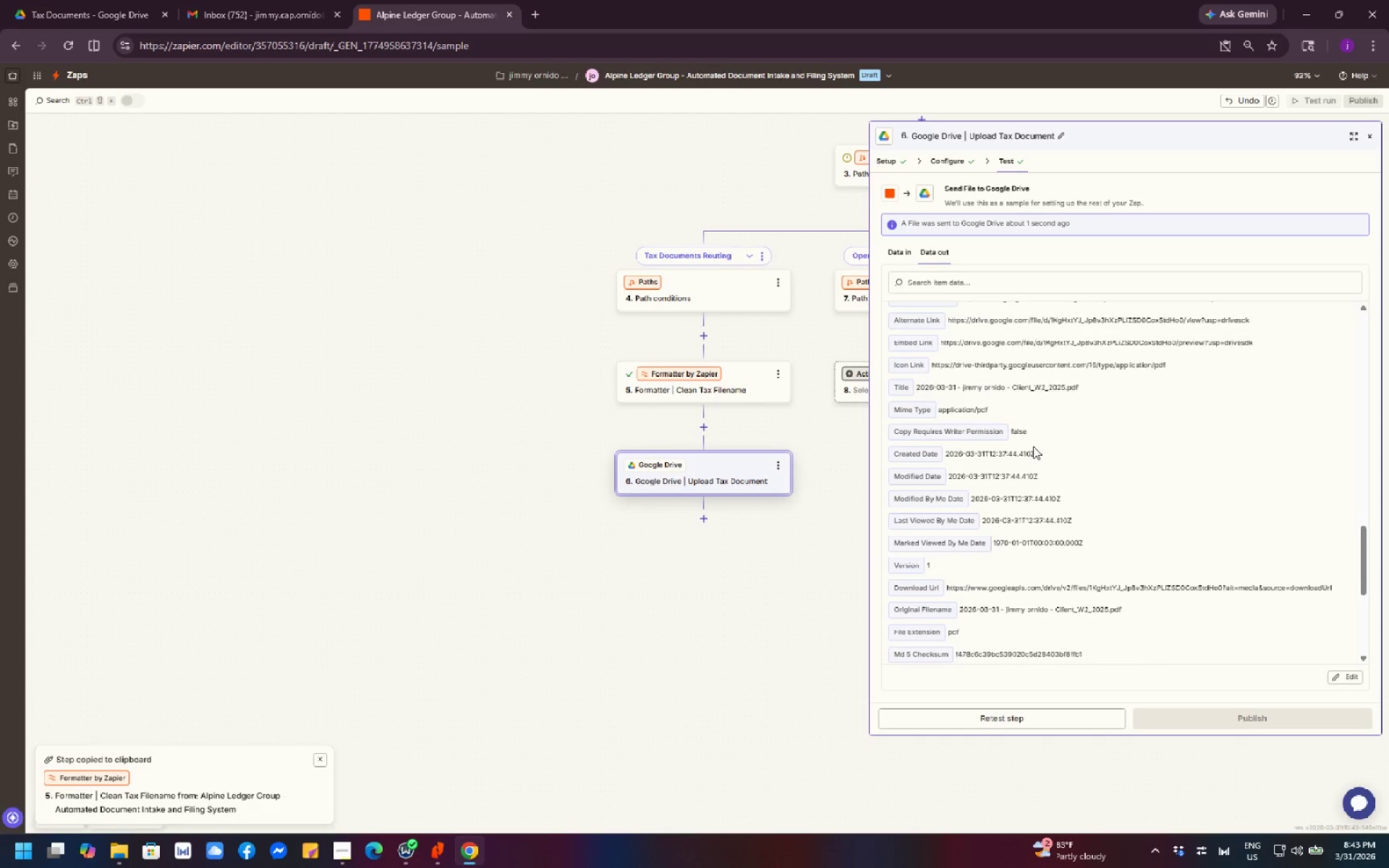 
scroll: coordinate [1033, 446], scroll_direction: up, amount: 2.0
 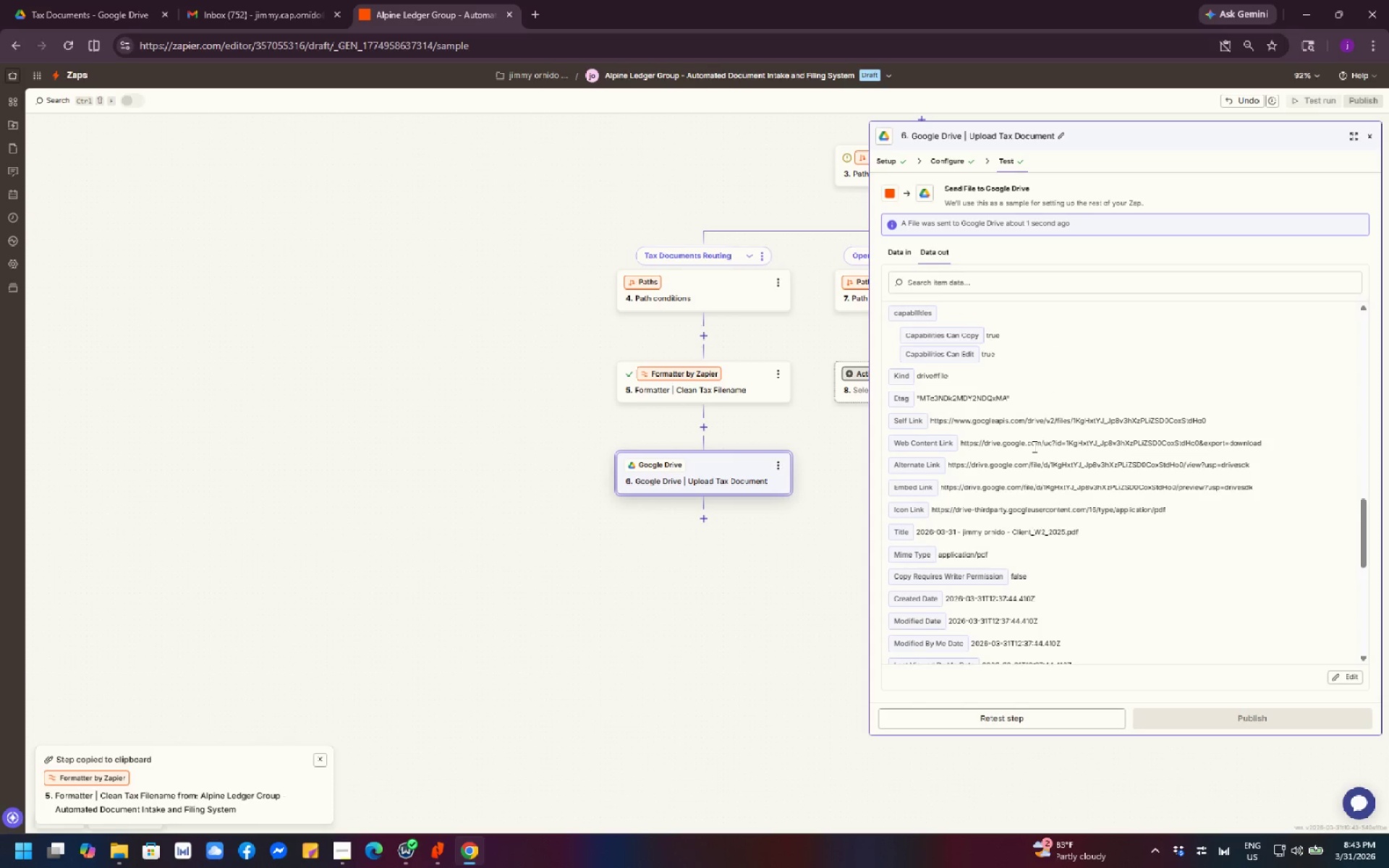 
wait(5.45)
 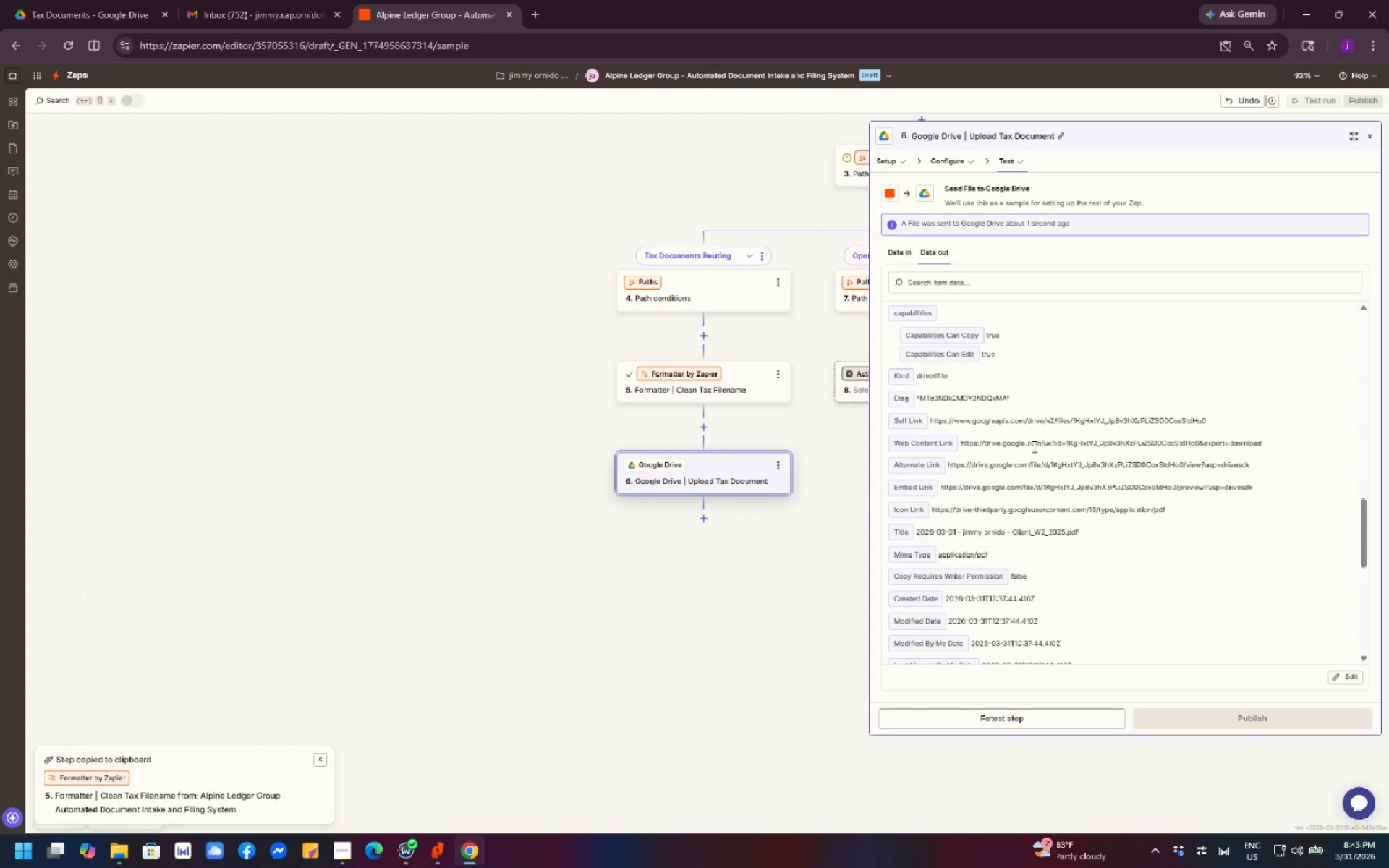 
scroll: coordinate [1033, 446], scroll_direction: up, amount: 2.0
 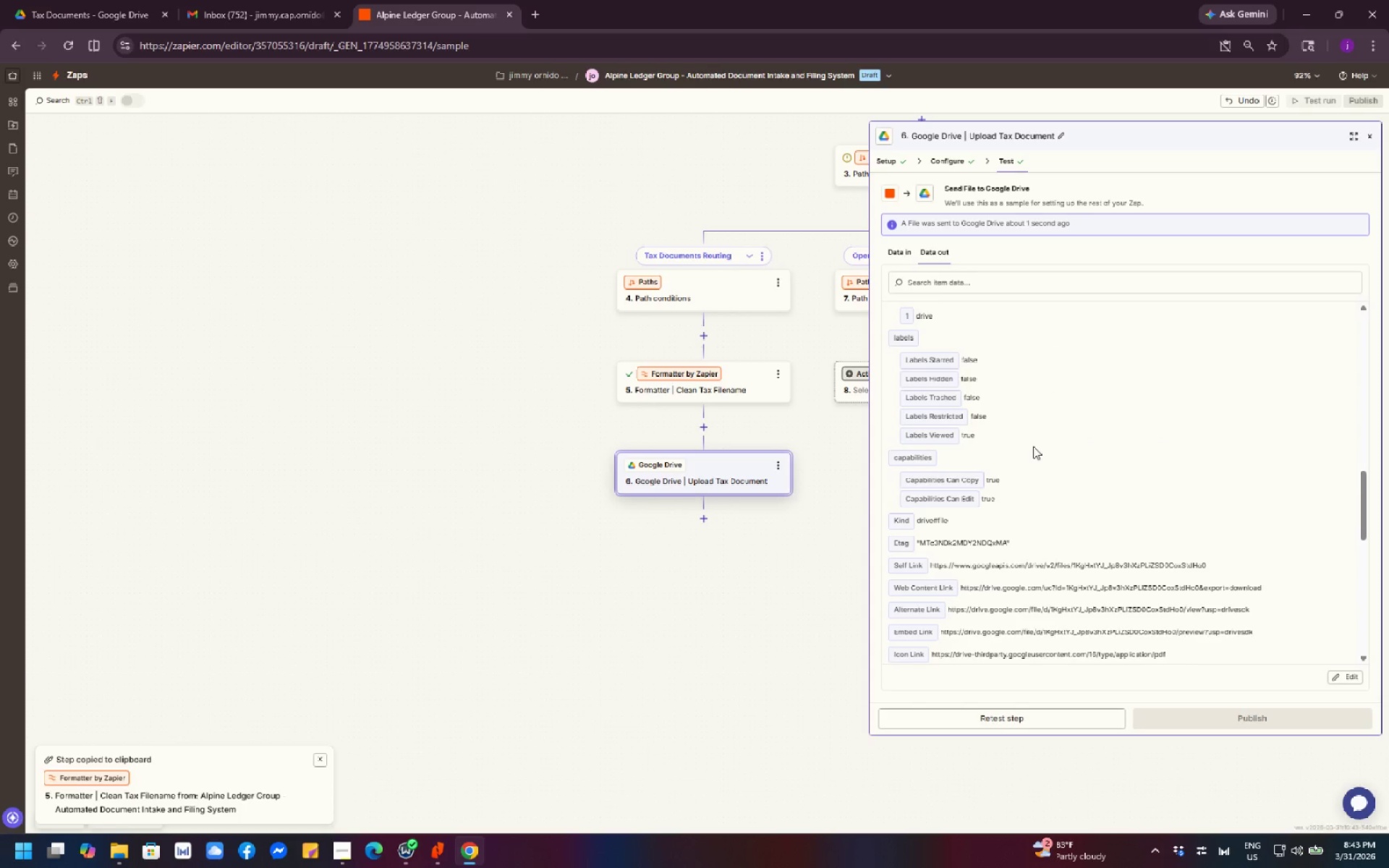 
wait(8.3)
 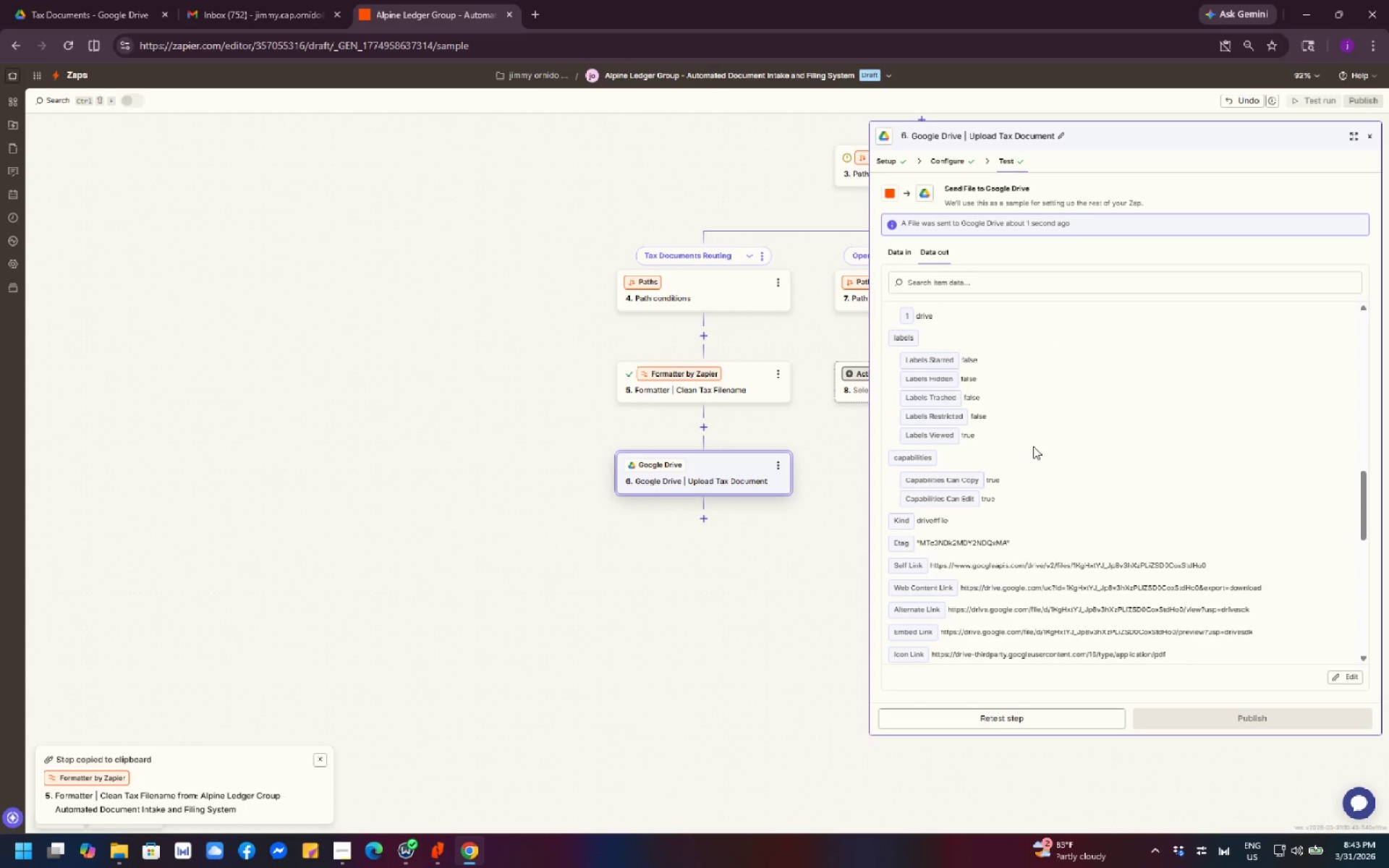 
scroll: coordinate [1033, 446], scroll_direction: down, amount: 1.0
 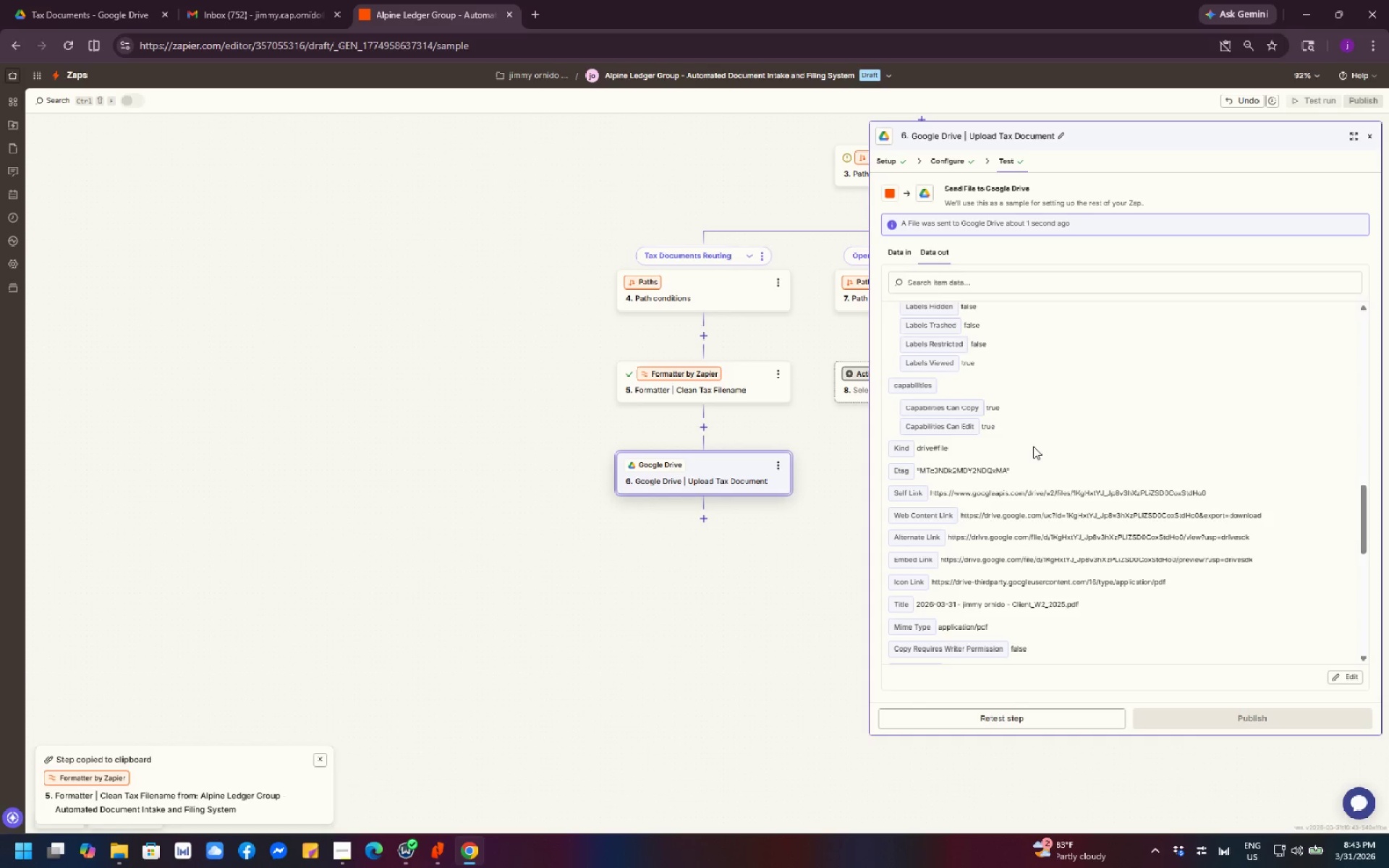 
wait(8.08)
 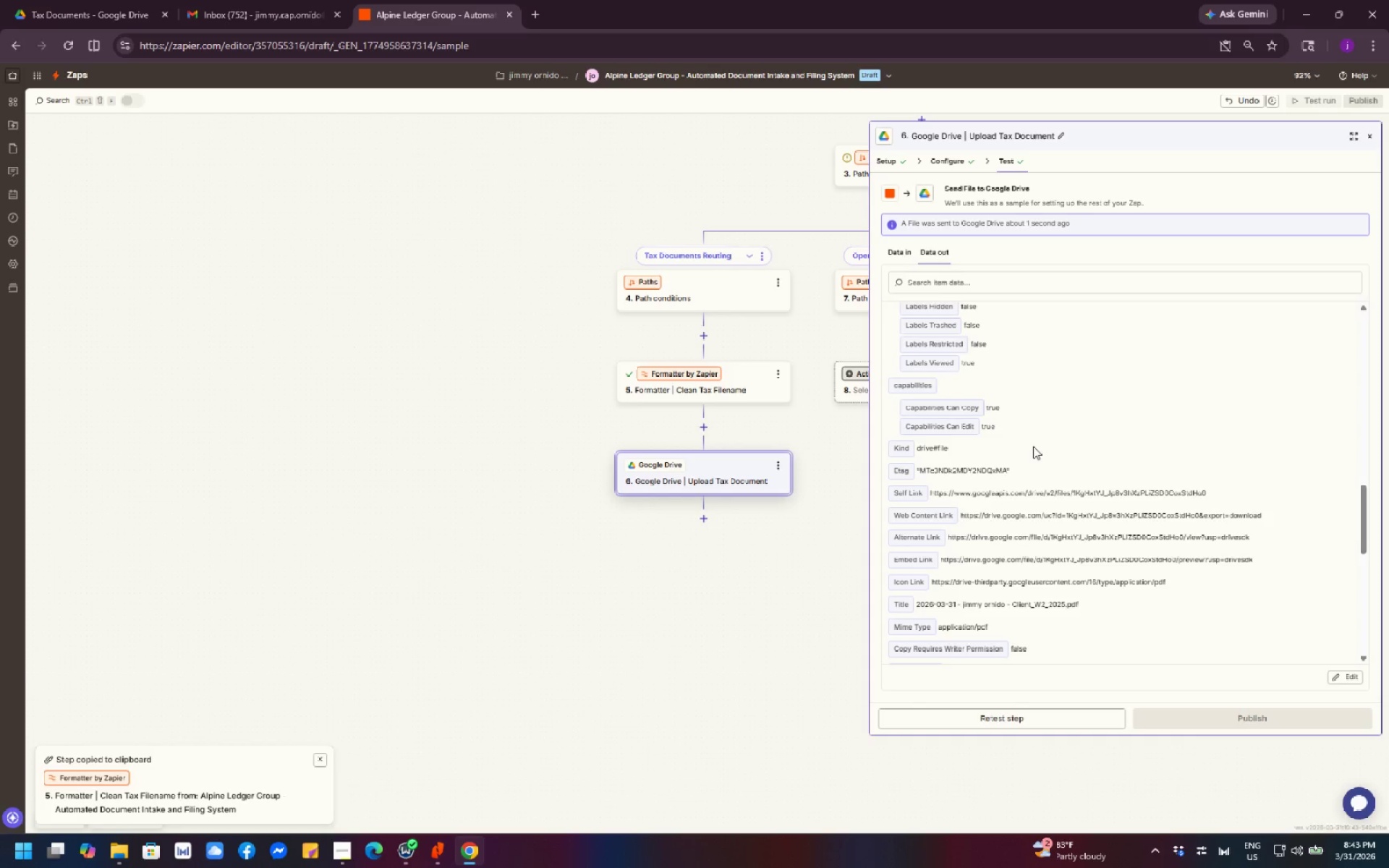 
scroll: coordinate [1033, 446], scroll_direction: down, amount: 2.0
 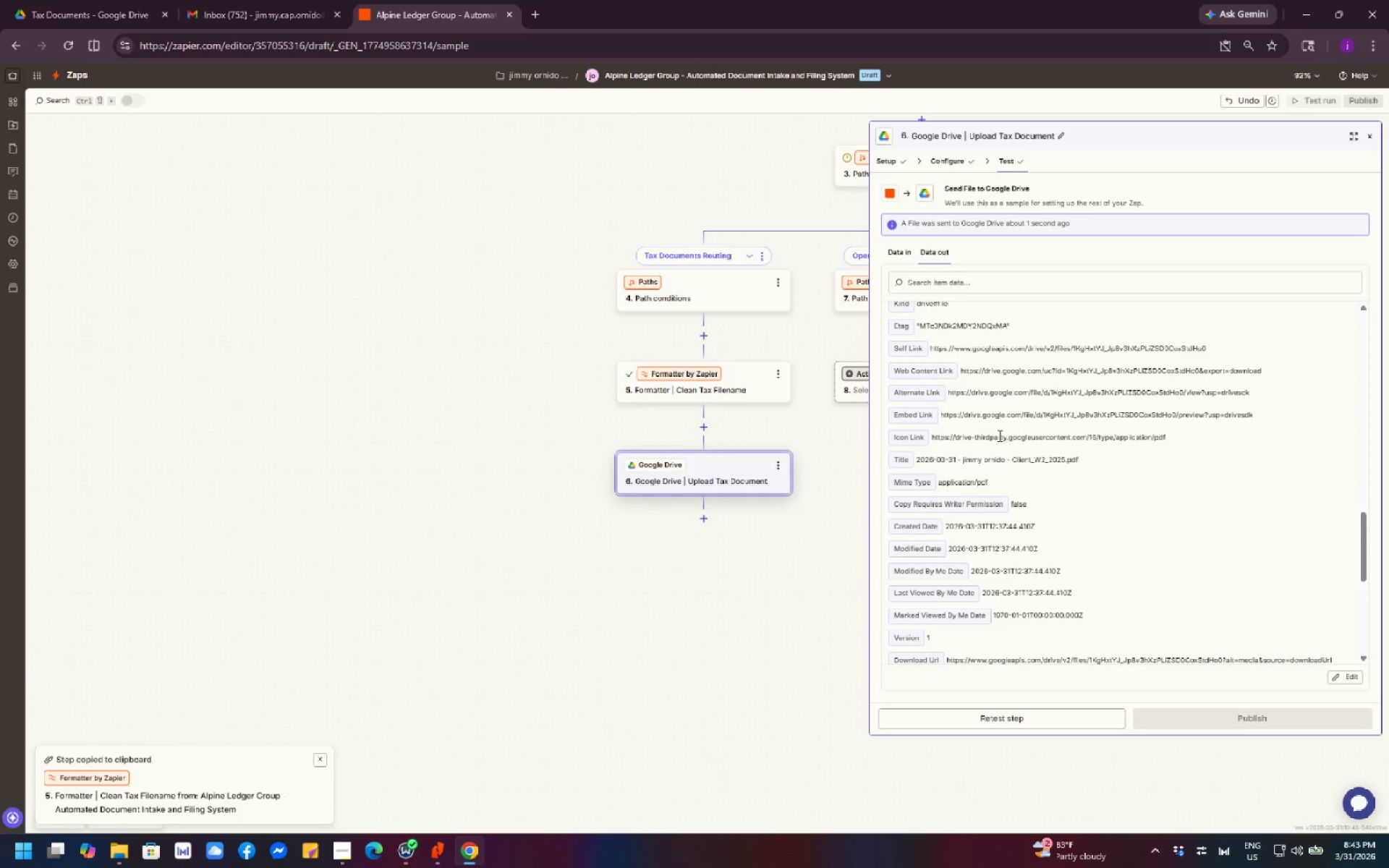 
scroll: coordinate [998, 431], scroll_direction: up, amount: 2.0
 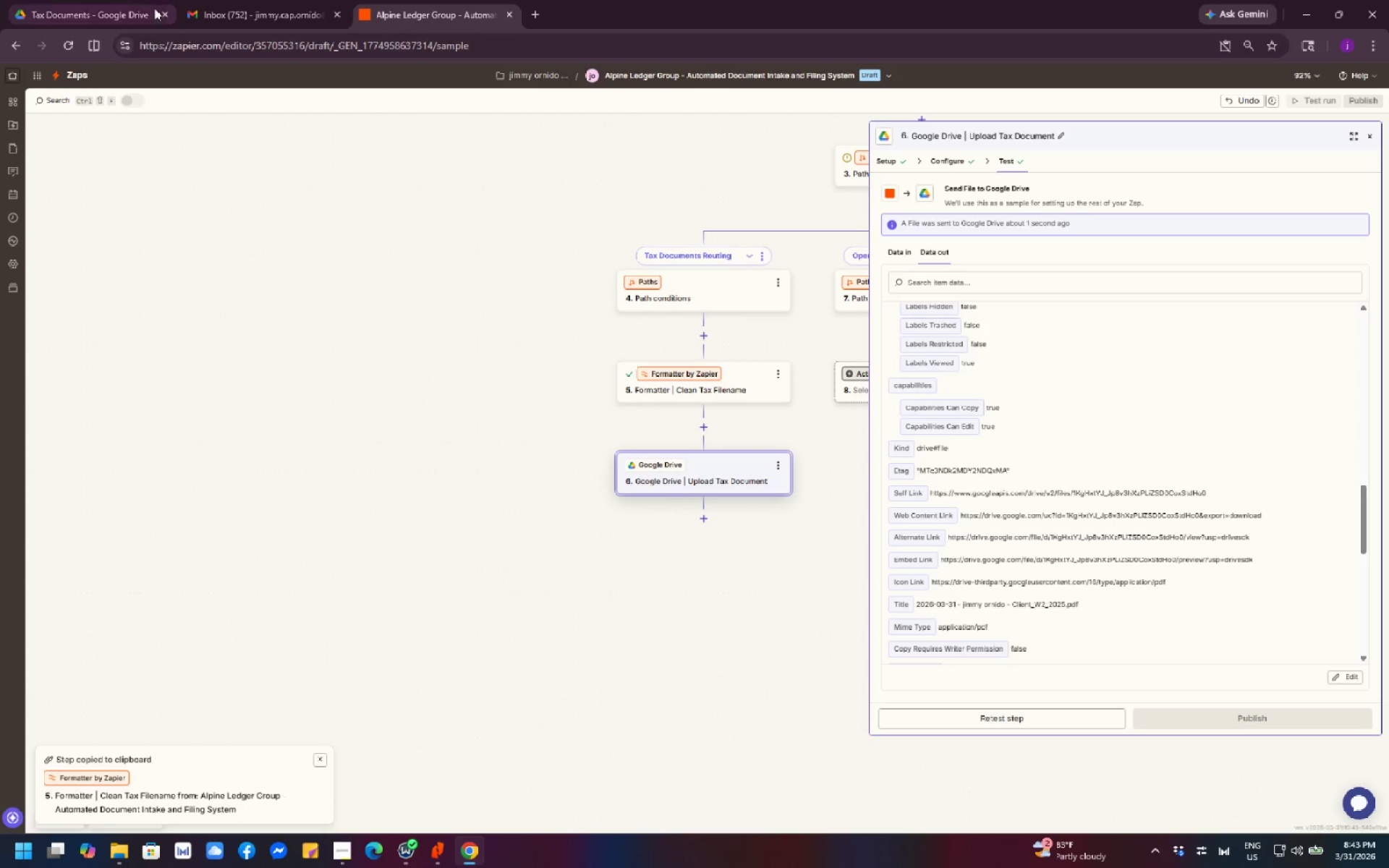 
left_click([232, 12])
 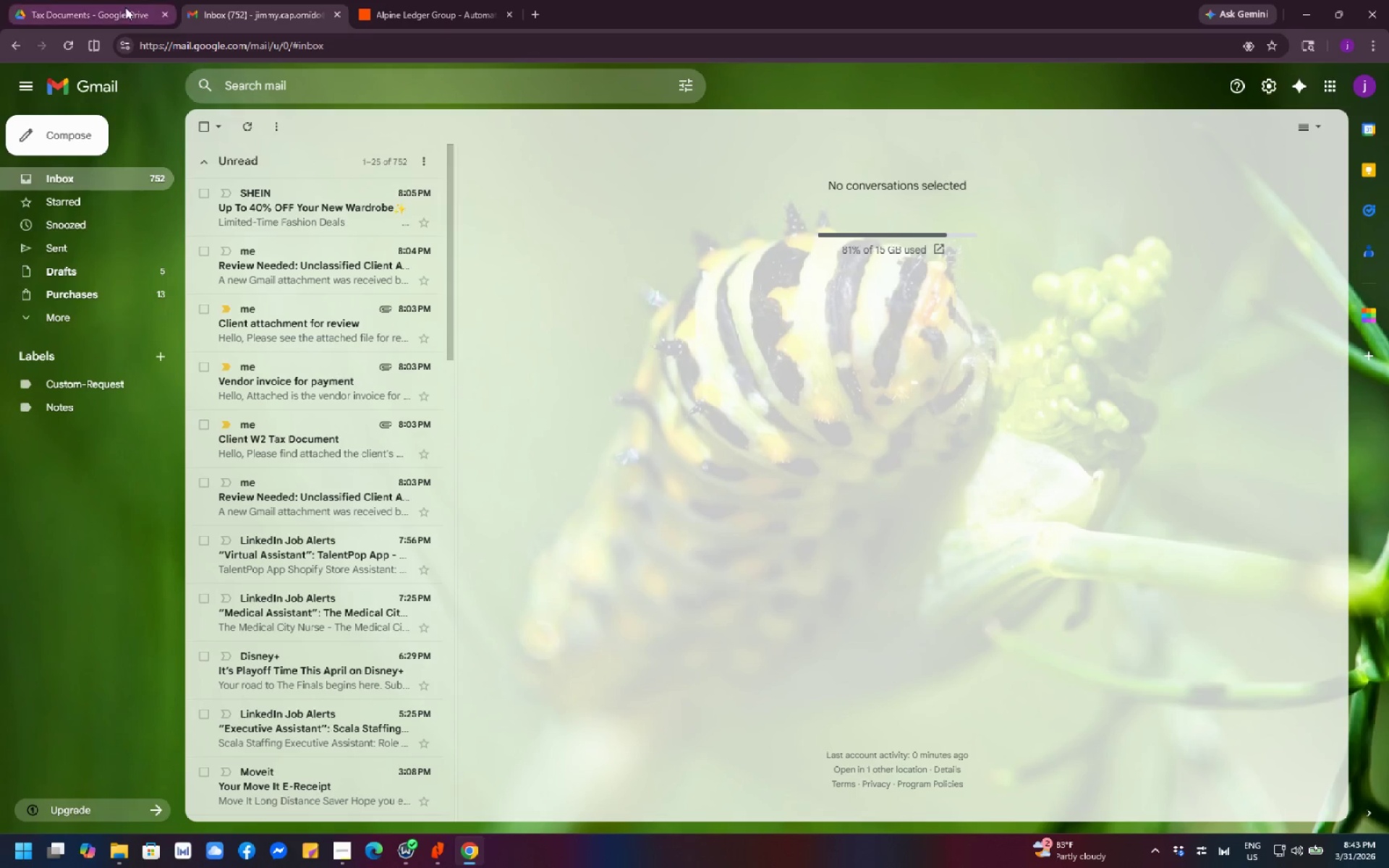 
left_click([123, 5])
 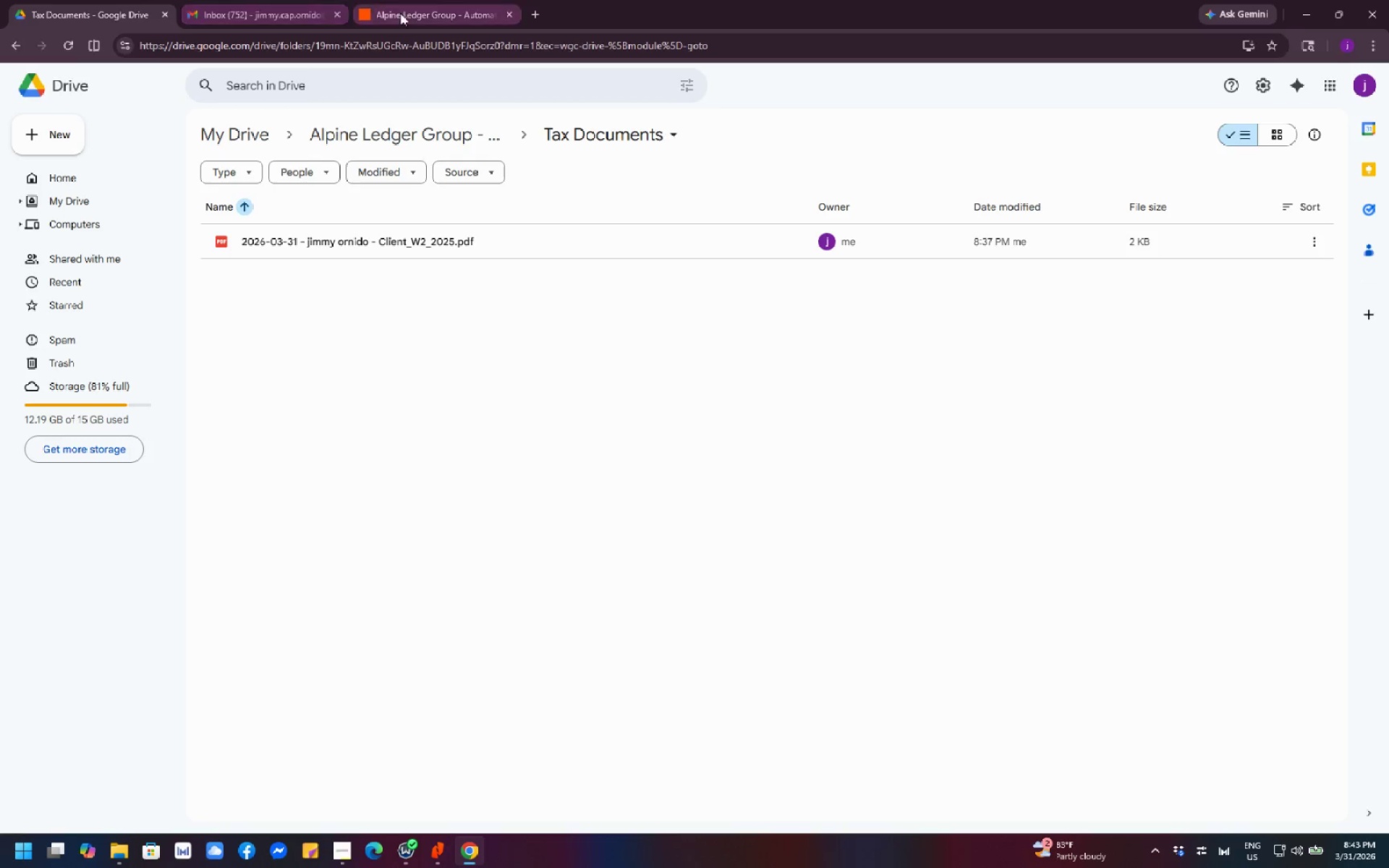 
left_click([412, 13])
 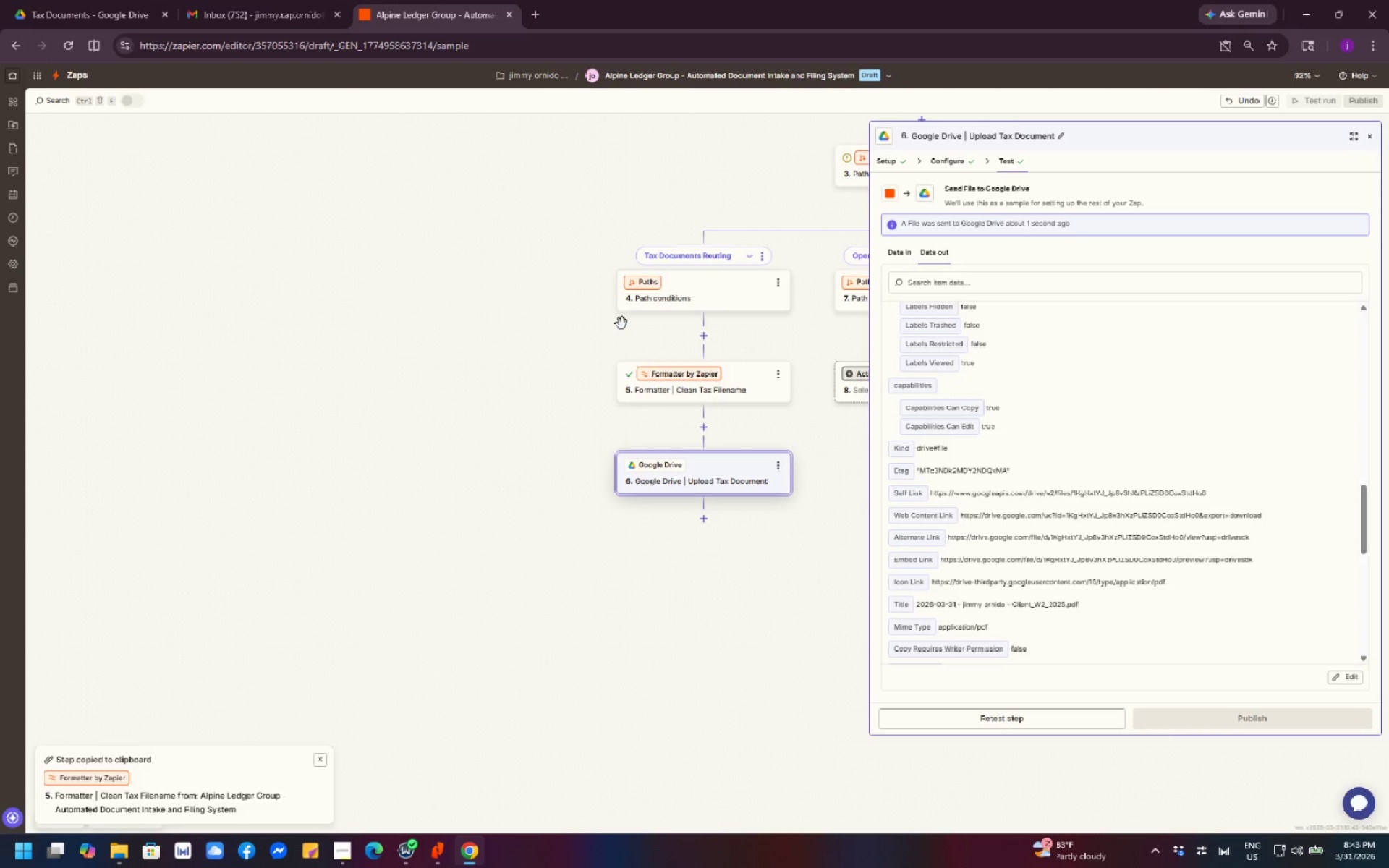 
left_click_drag(start_coordinate=[544, 322], to_coordinate=[307, 352])
 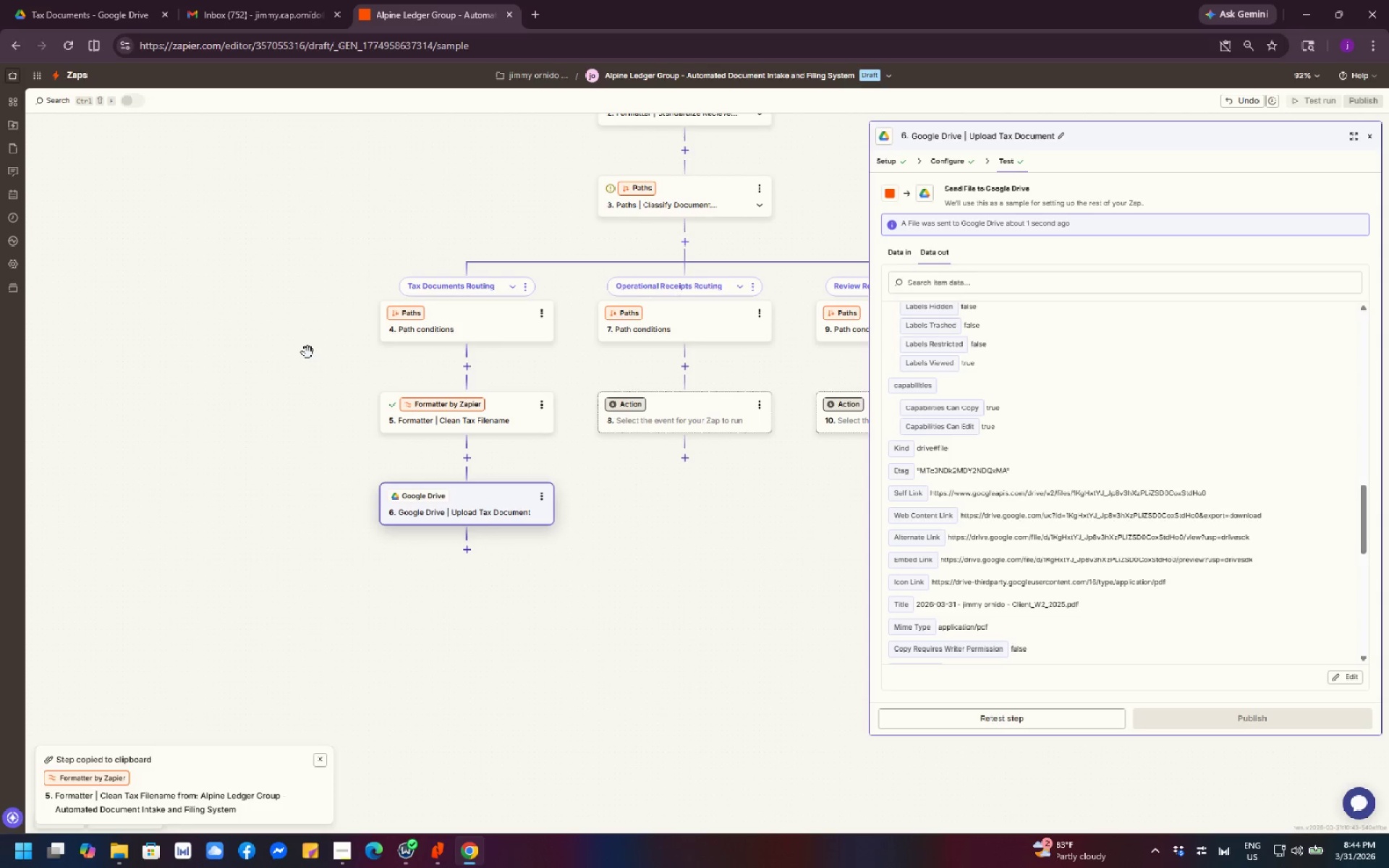 
wait(18.62)
 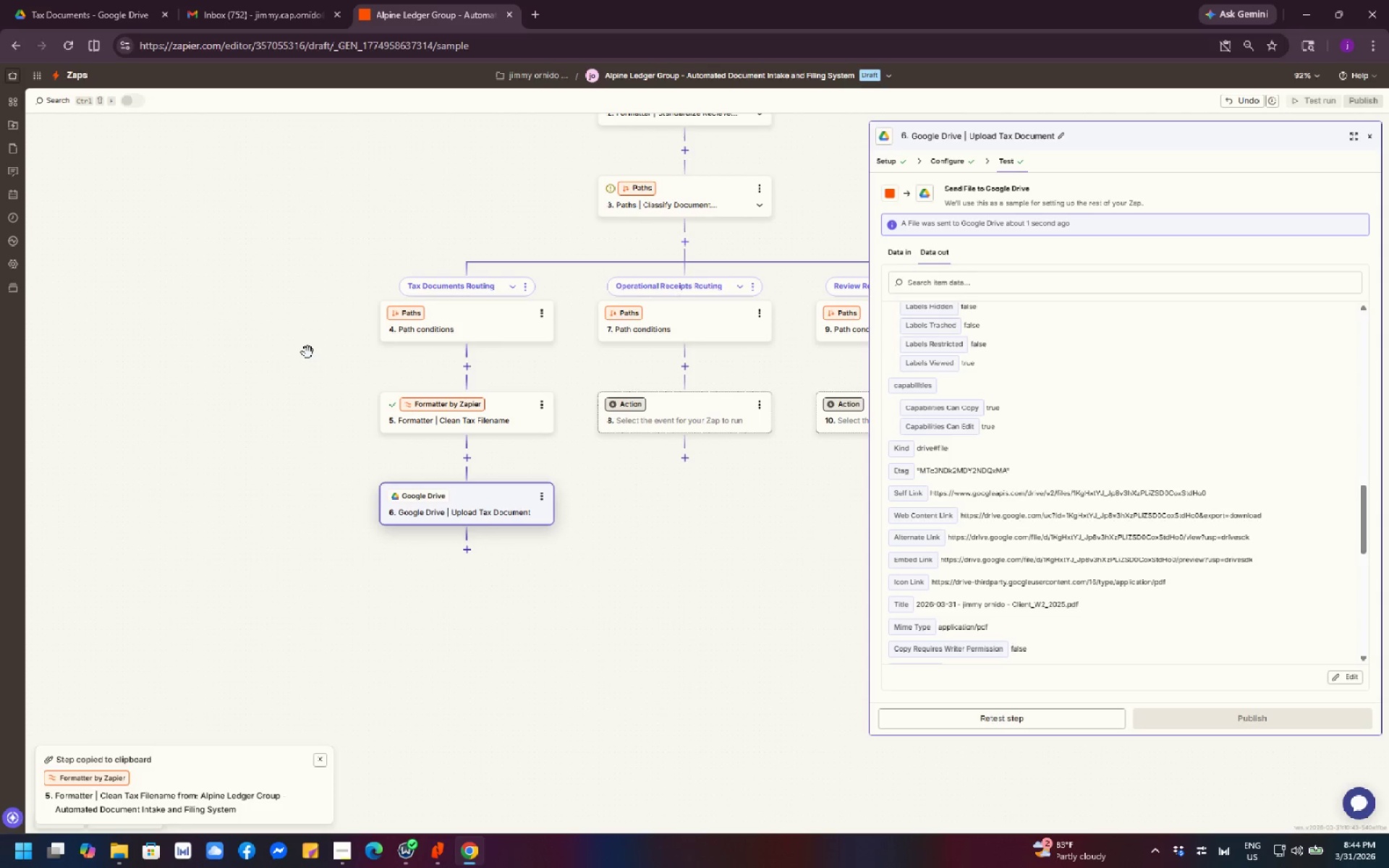 
left_click_drag(start_coordinate=[252, 423], to_coordinate=[94, 413])
 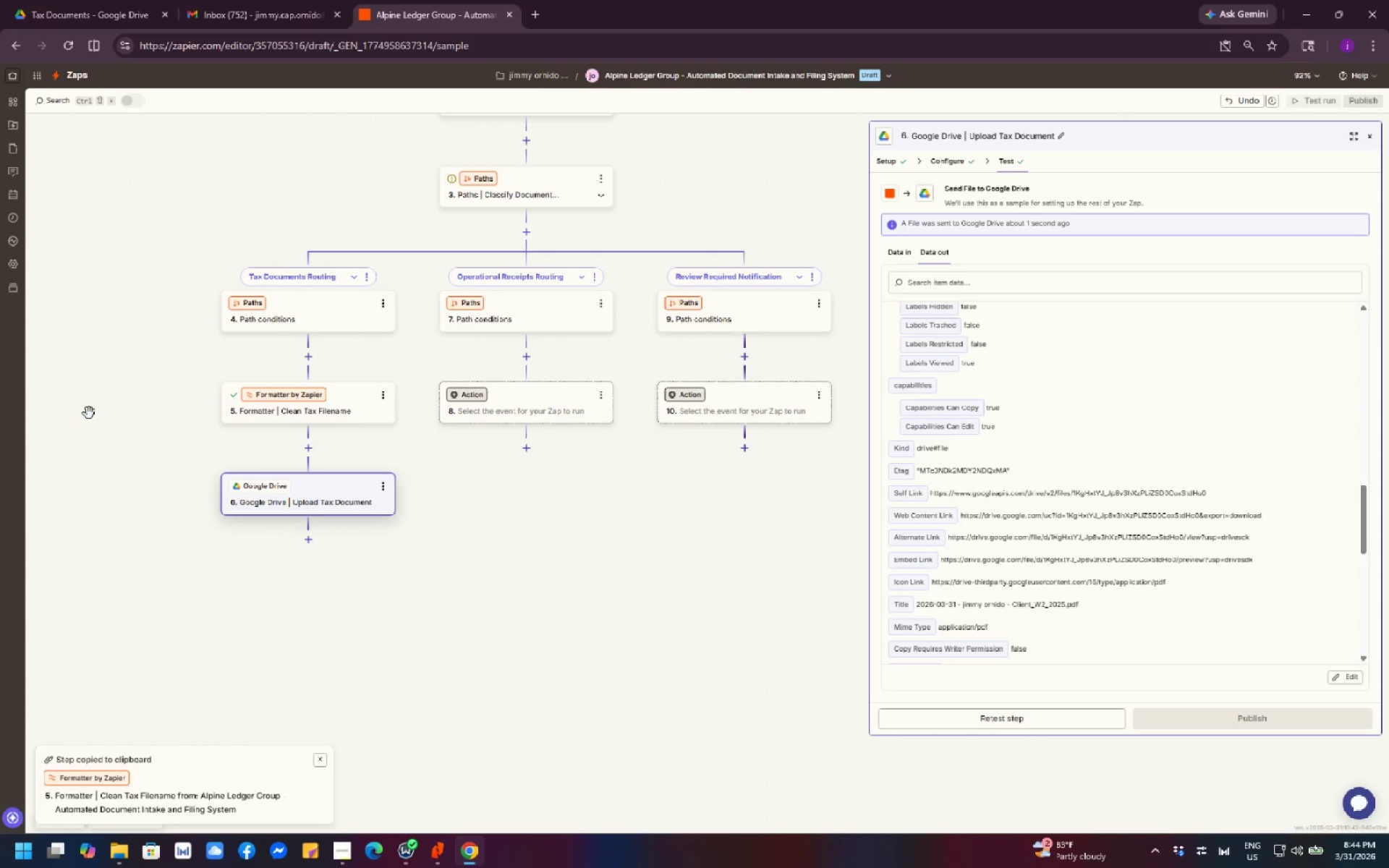 
wait(10.55)
 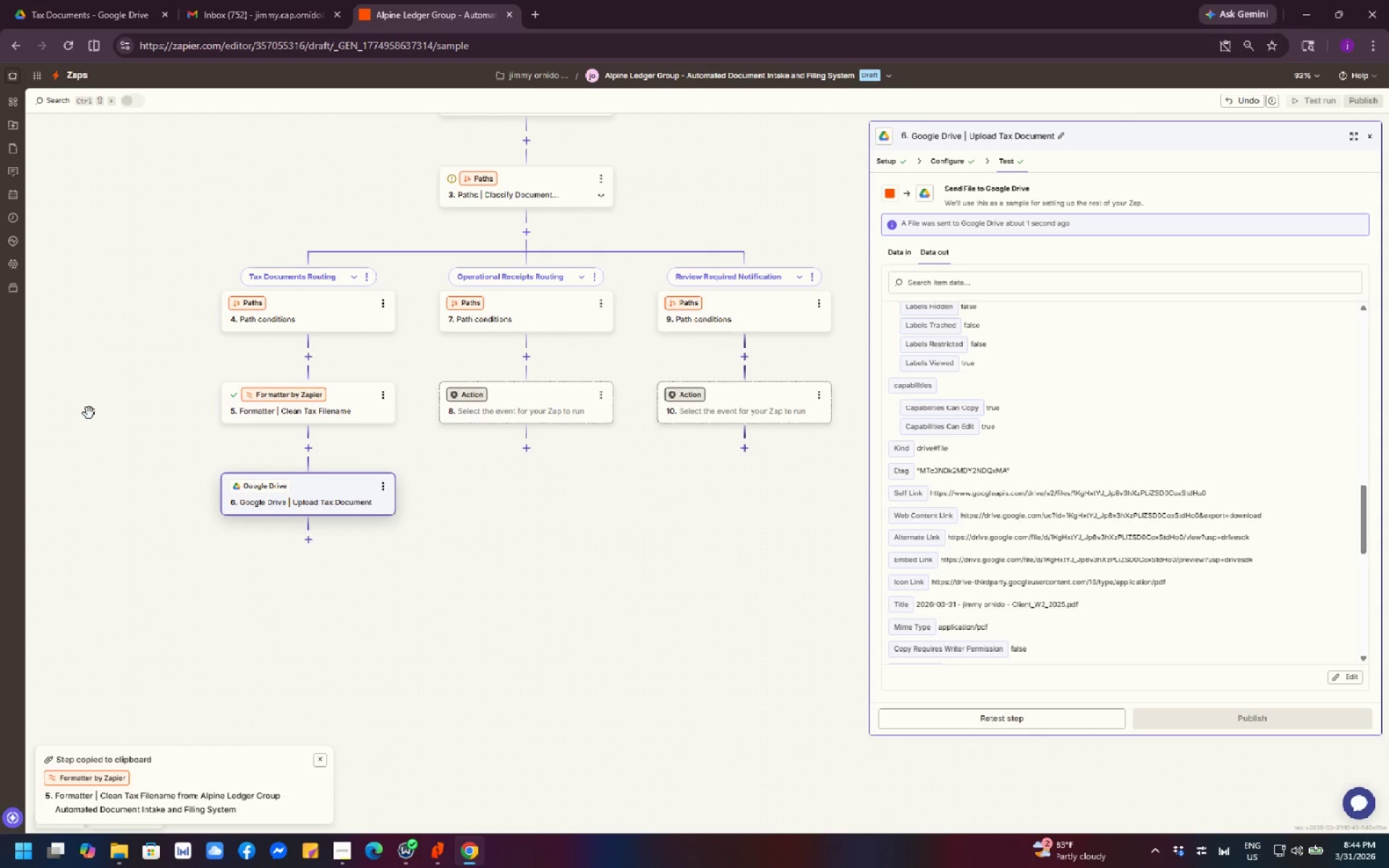 
scroll: coordinate [74, 413], scroll_direction: down, amount: 2.0
 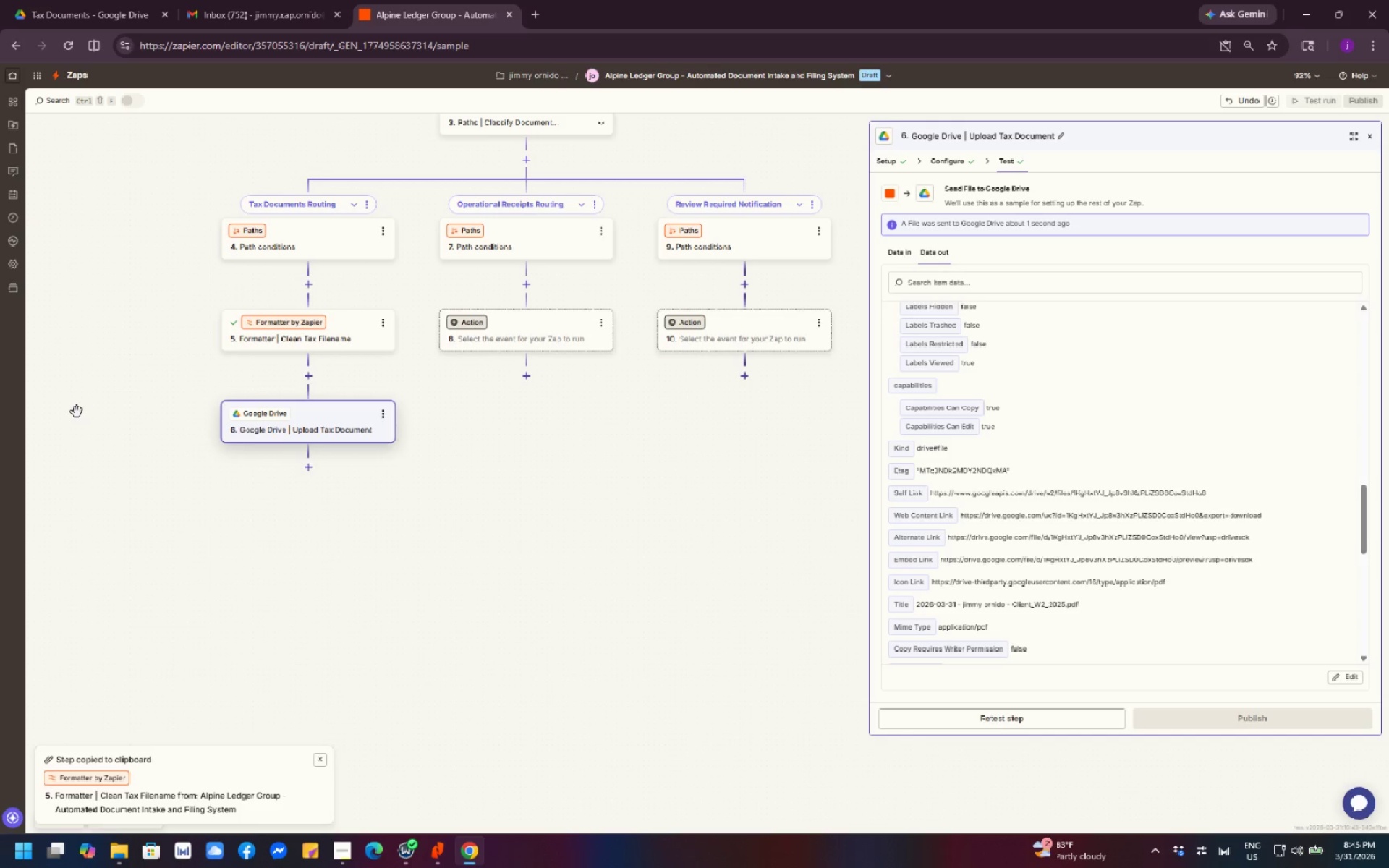 
wait(27.82)
 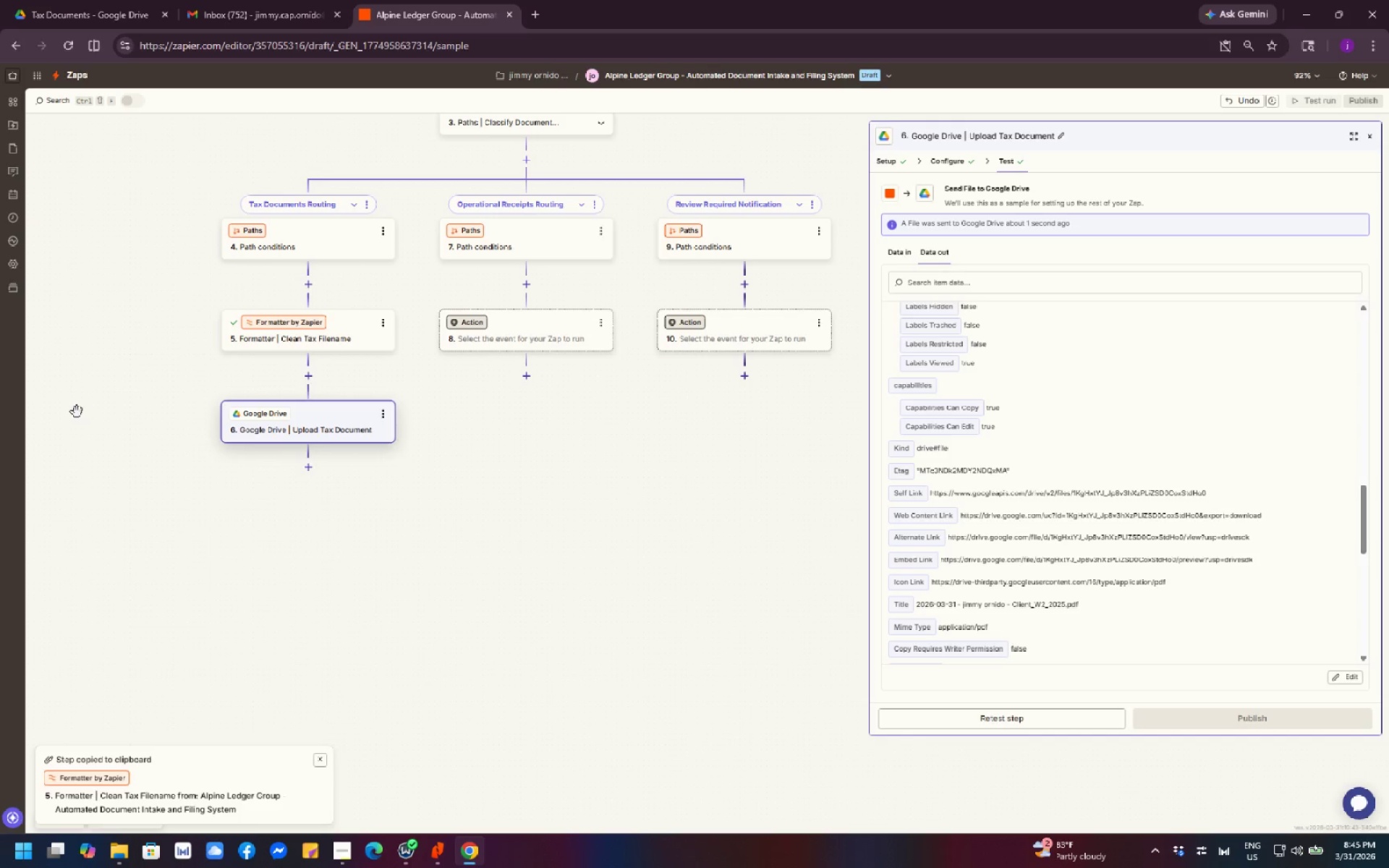 
scroll: coordinate [77, 412], scroll_direction: down, amount: 2.0
 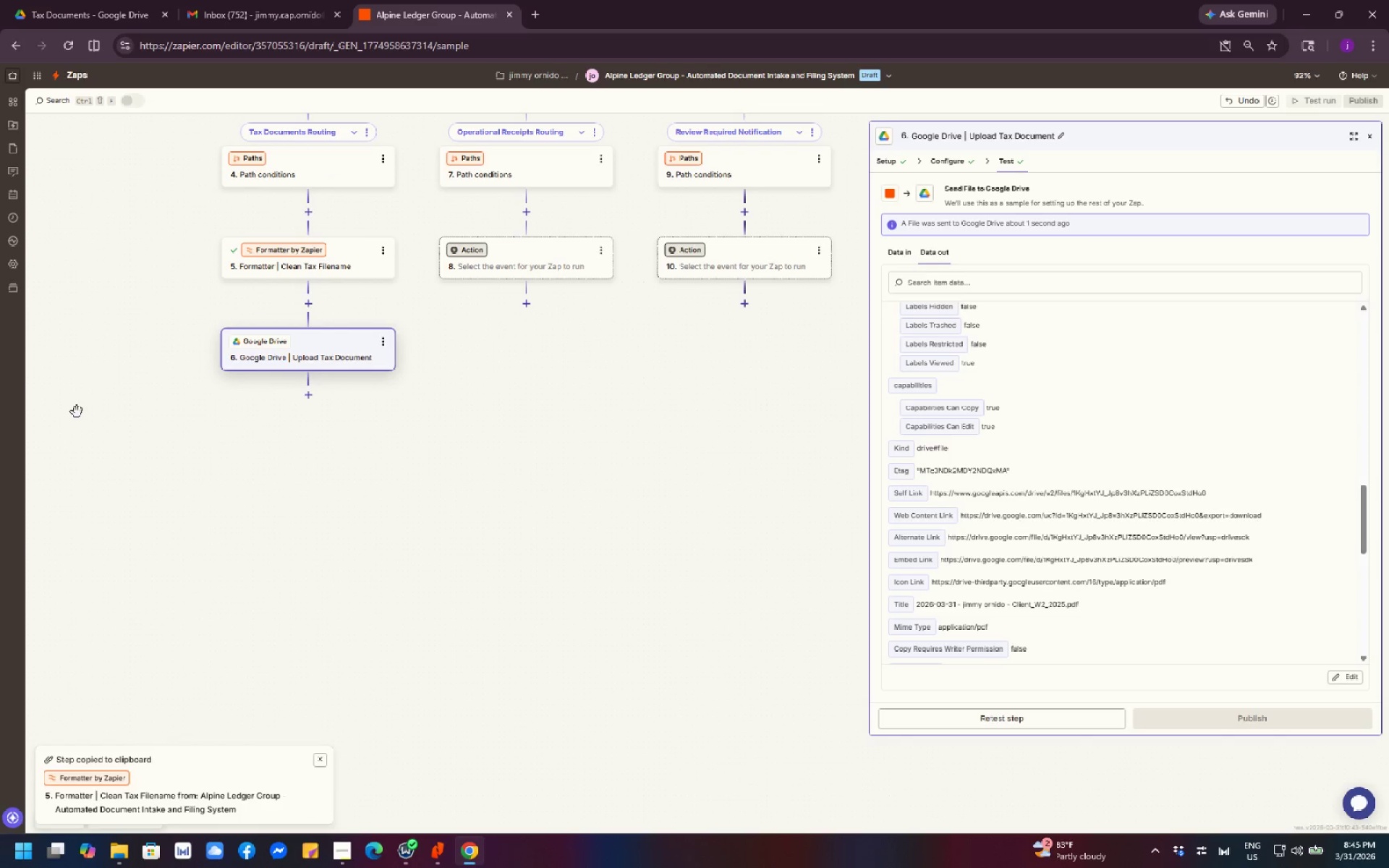 
scroll: coordinate [77, 412], scroll_direction: up, amount: 3.0
 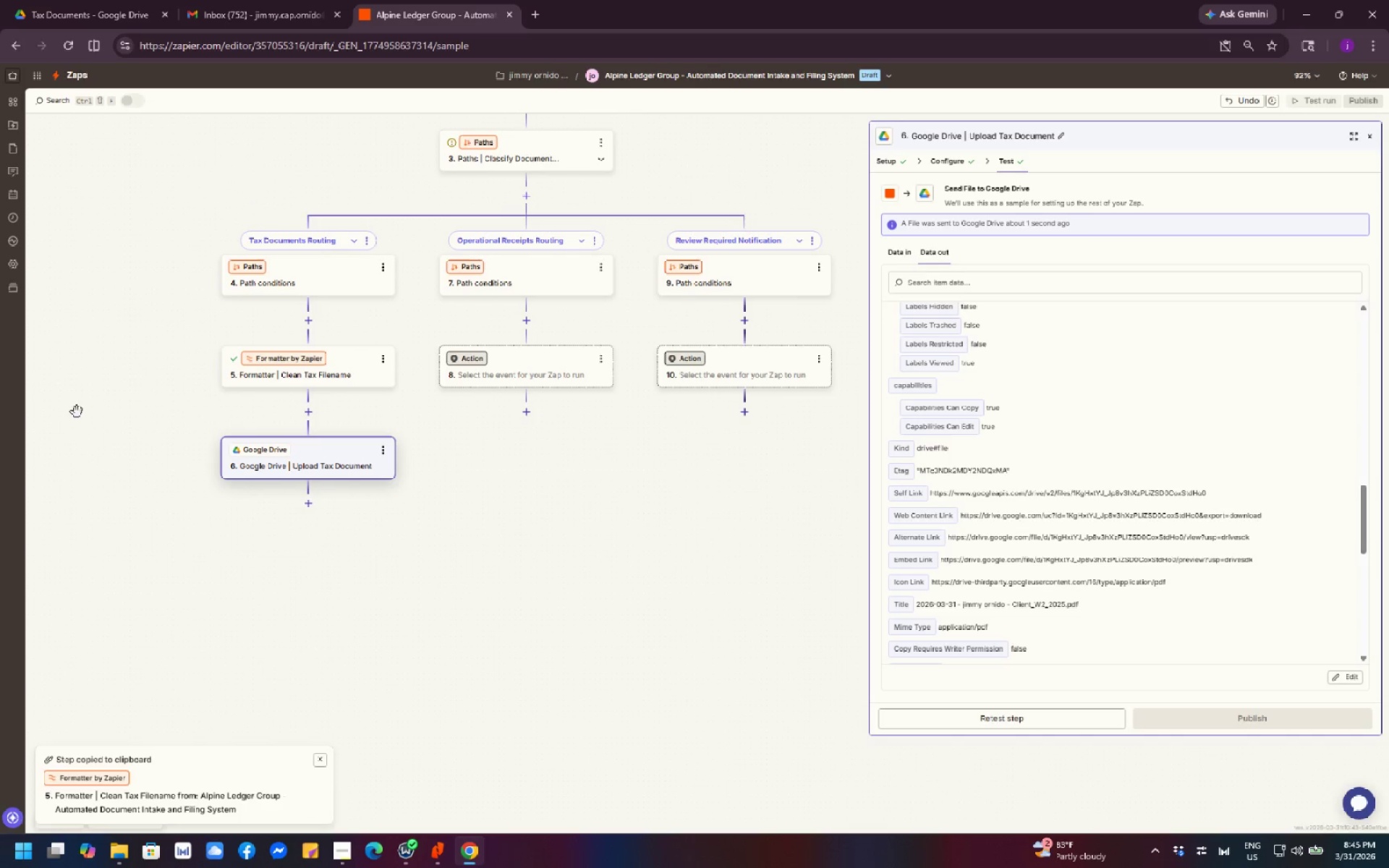 
wait(6.62)
 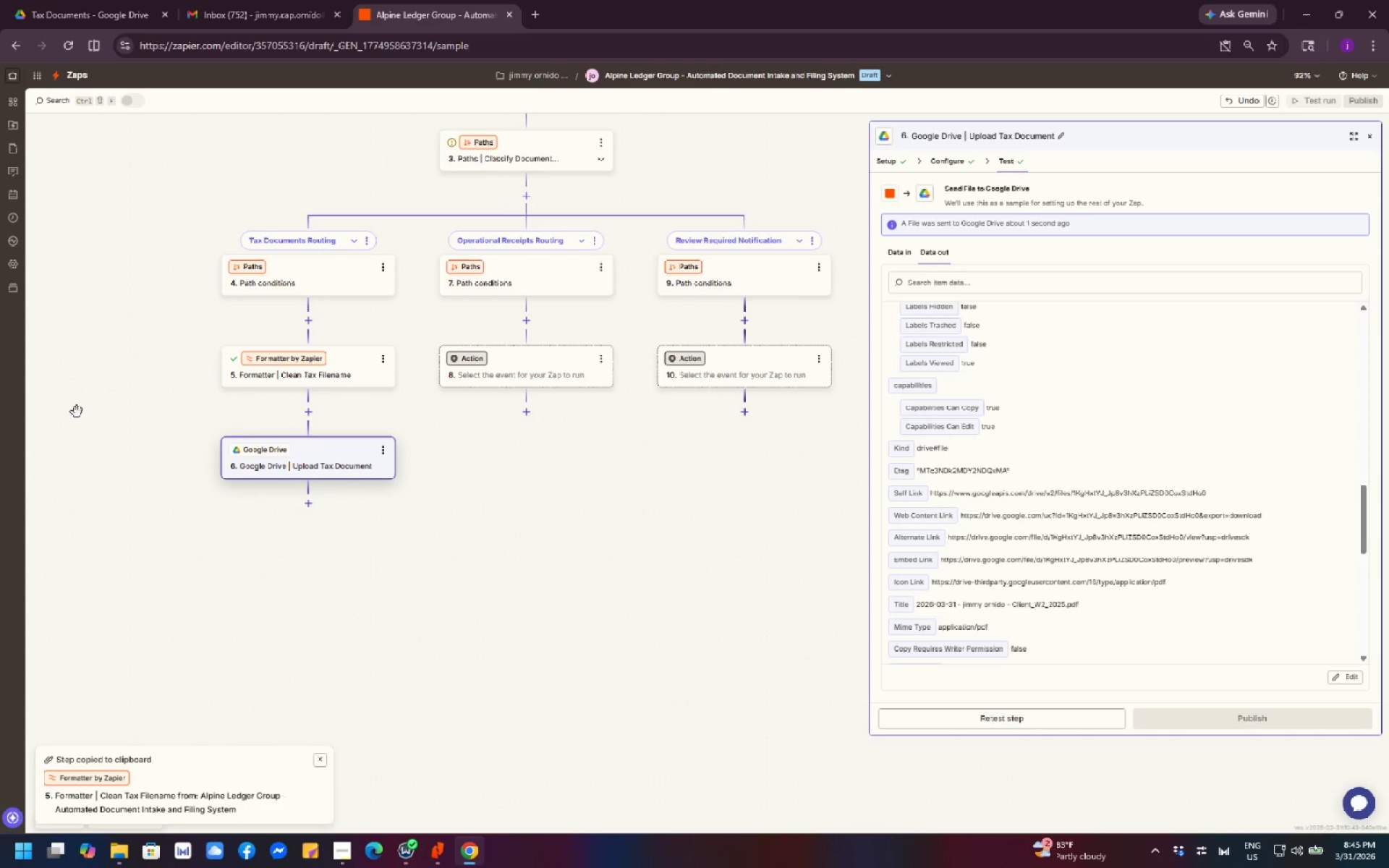 
scroll: coordinate [77, 412], scroll_direction: down, amount: 1.0
 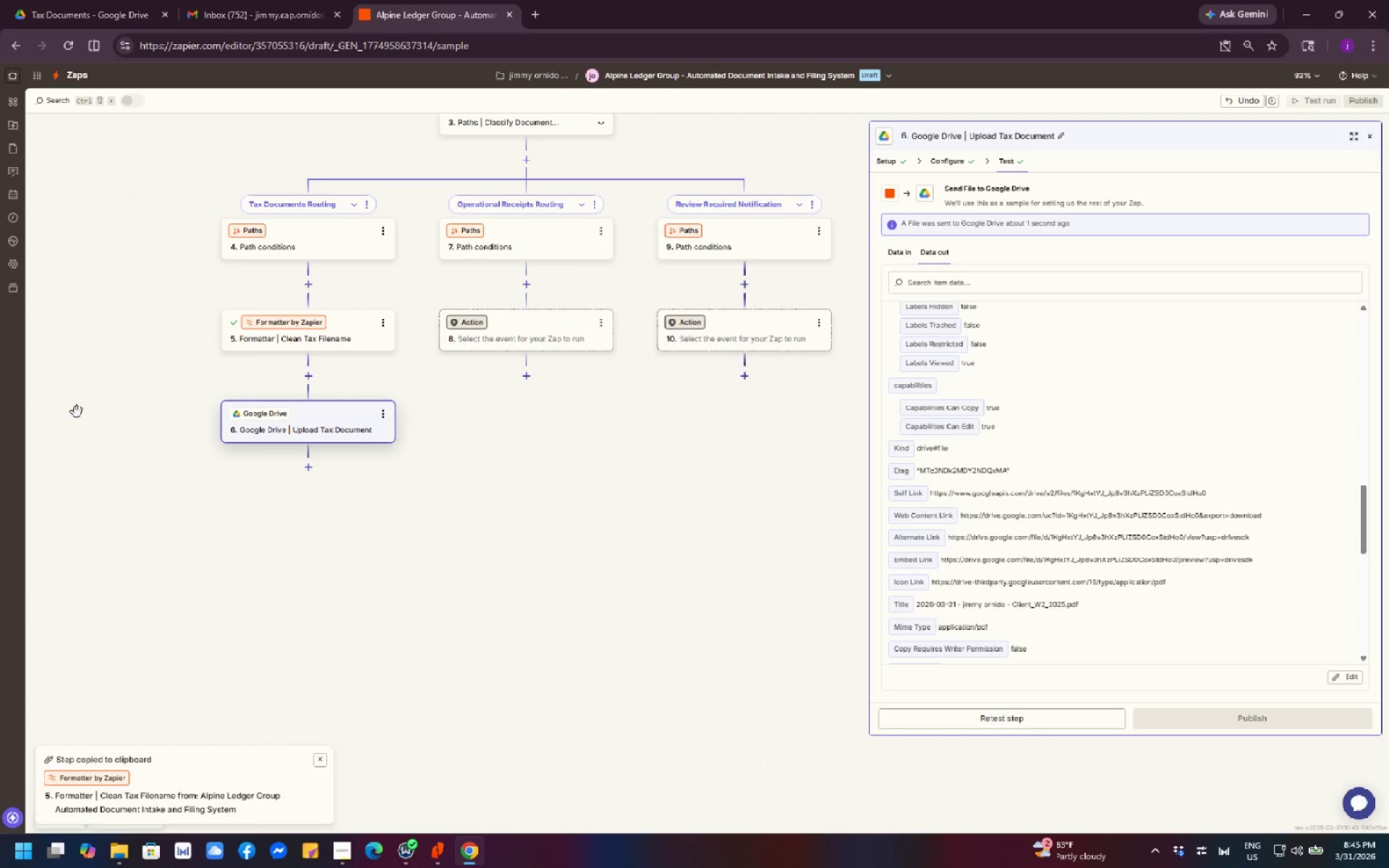 
left_click_drag(start_coordinate=[558, 467], to_coordinate=[569, 639])
 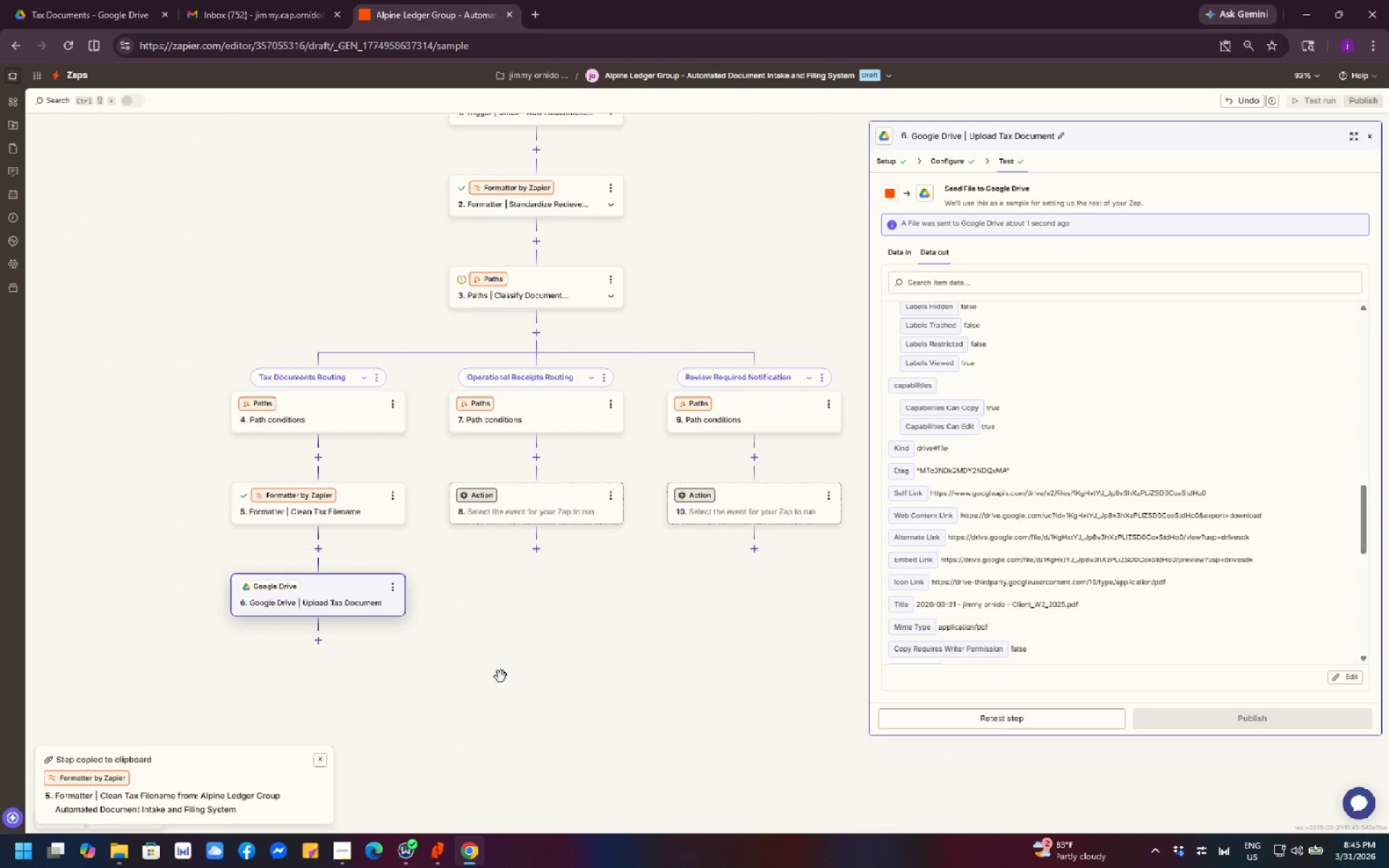 
left_click_drag(start_coordinate=[501, 676], to_coordinate=[483, 634])
 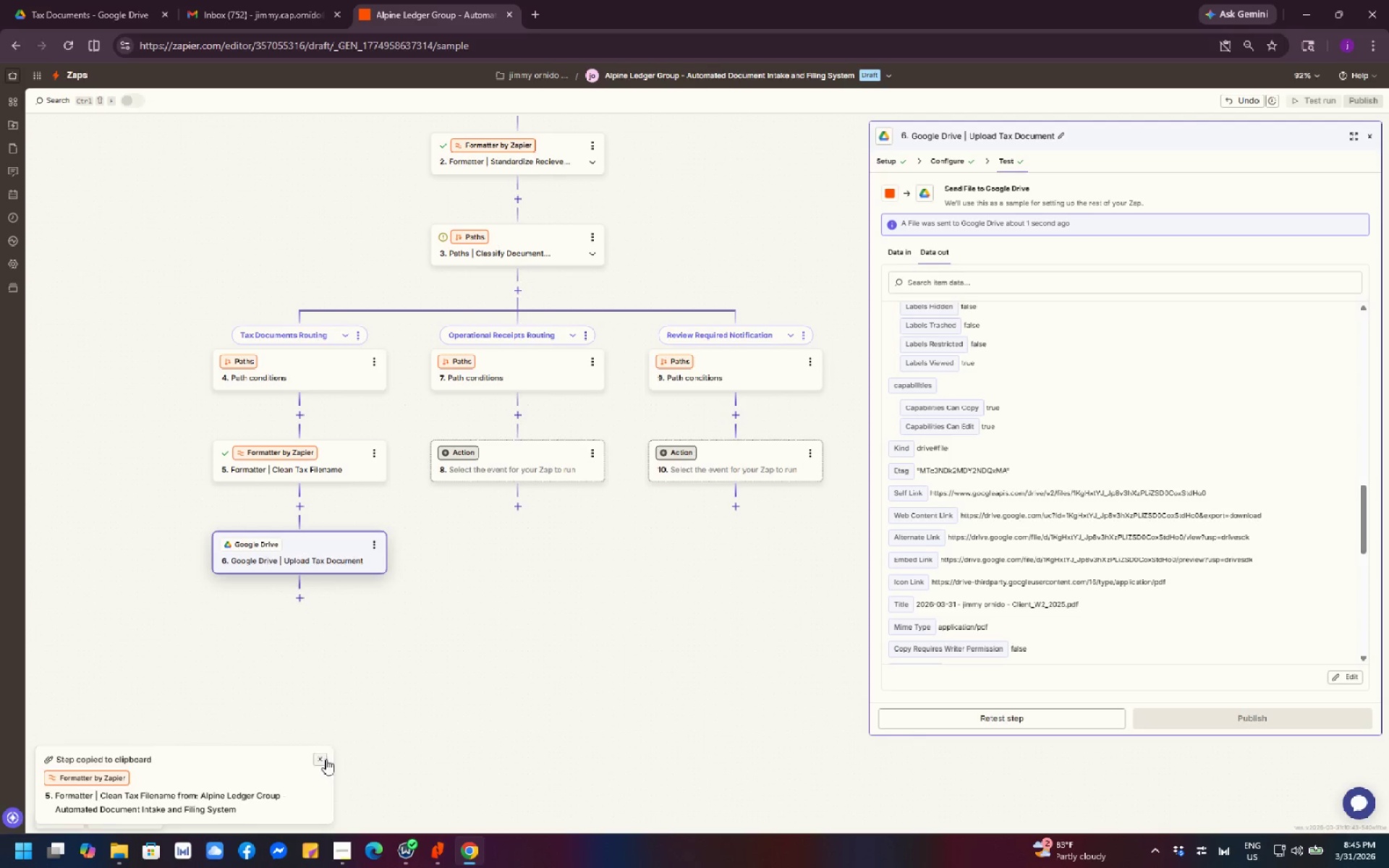 
left_click([322, 759])
 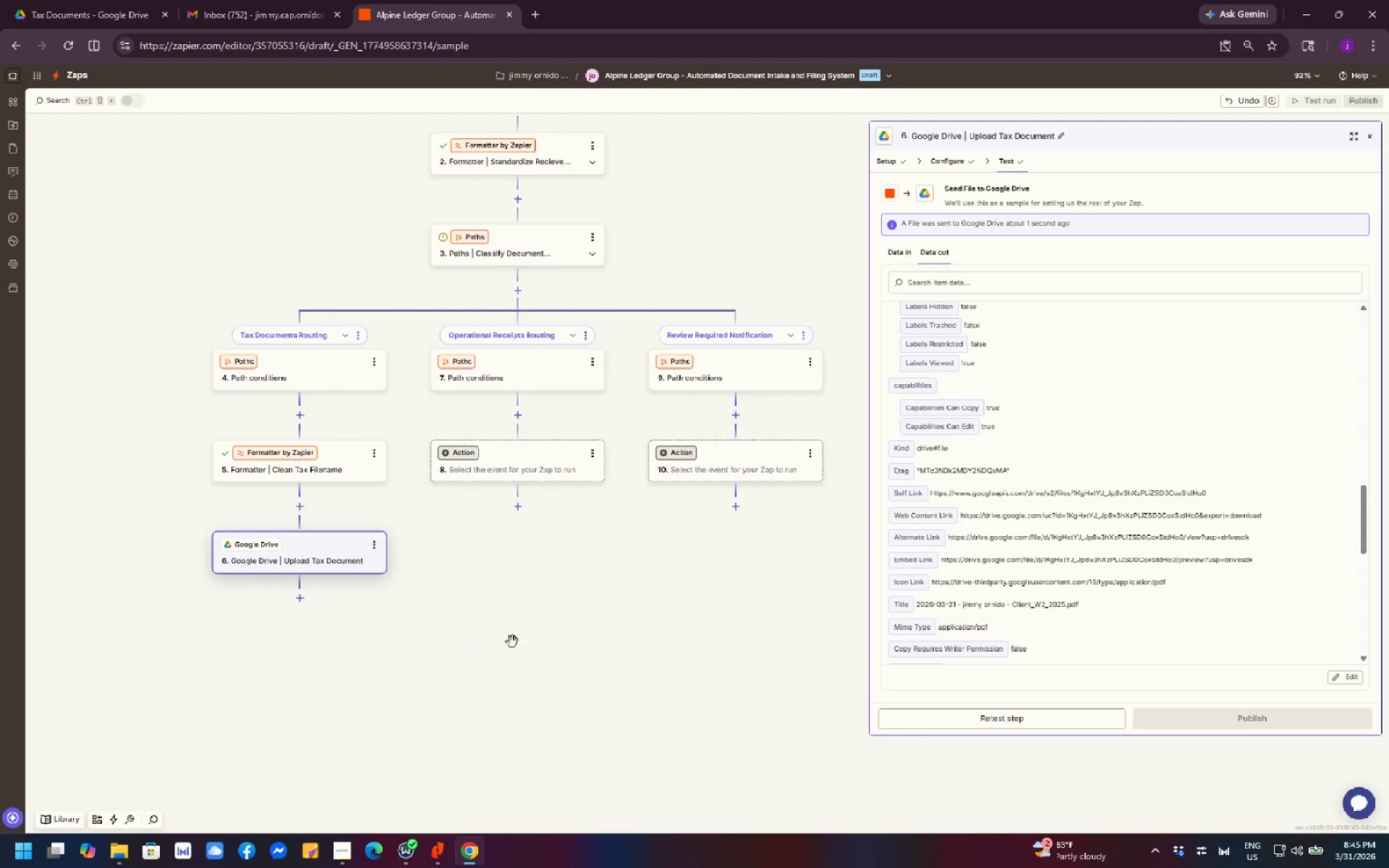 
left_click_drag(start_coordinate=[561, 626], to_coordinate=[525, 720])
 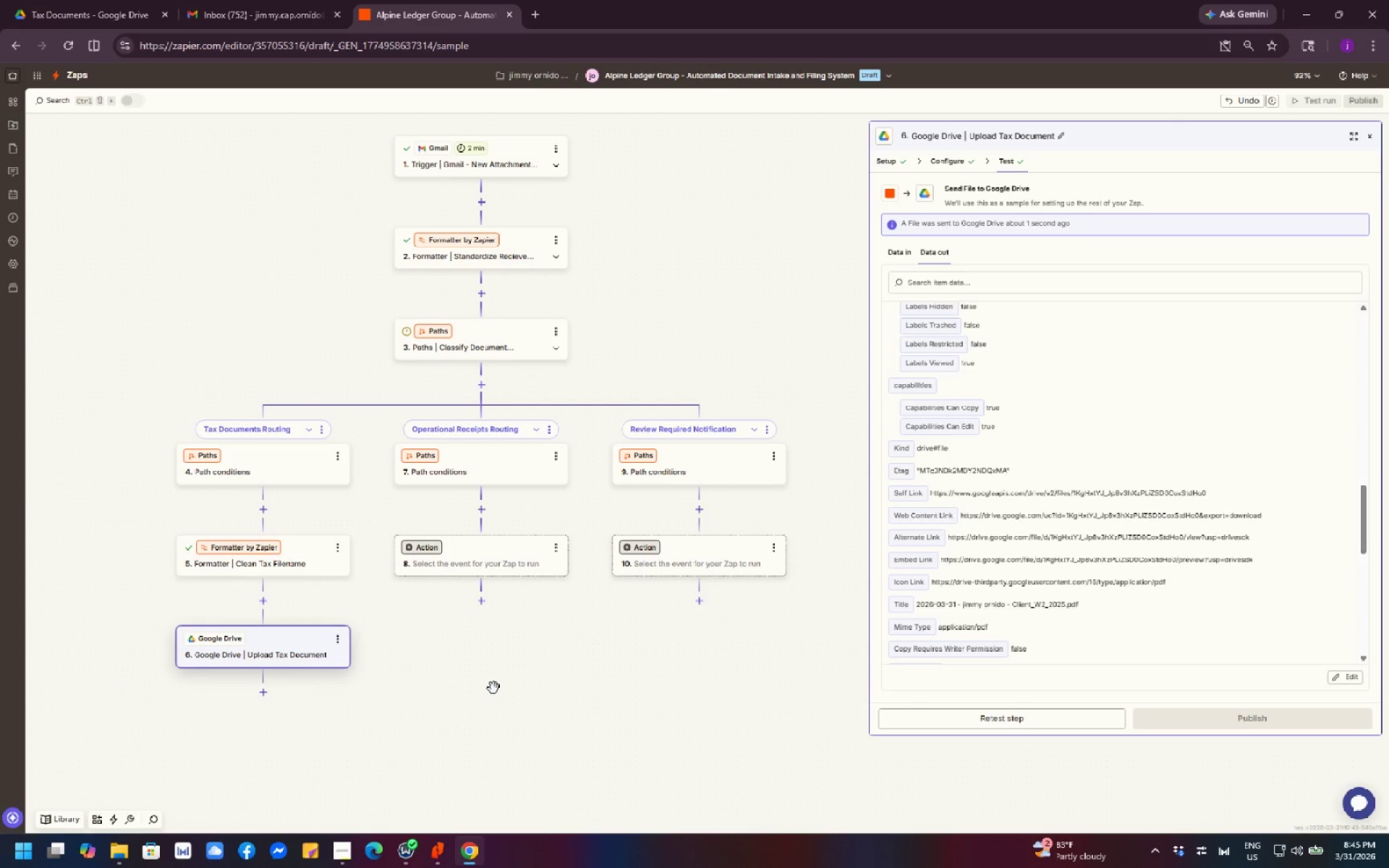 
wait(7.25)
 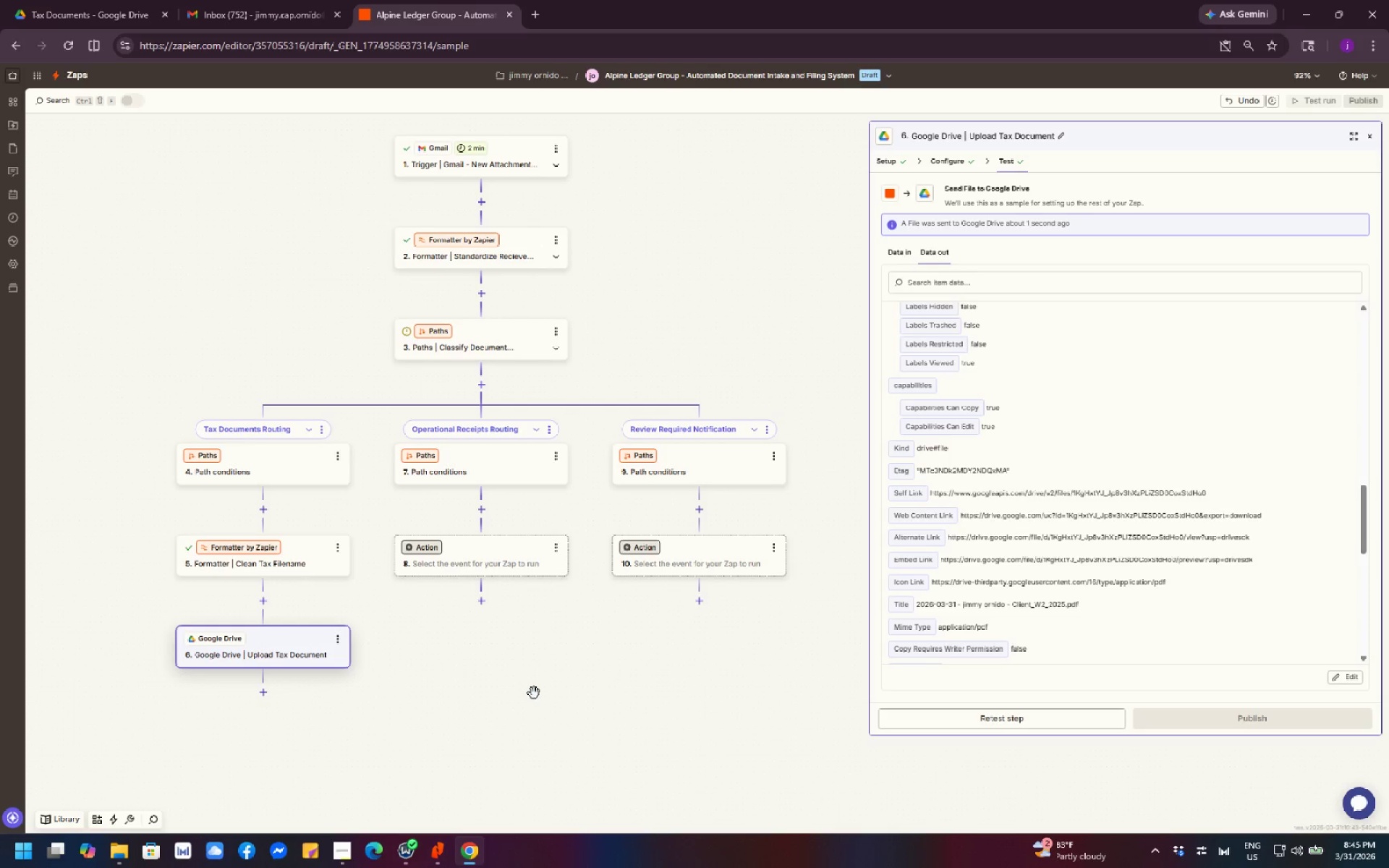 
scroll: coordinate [1179, 493], scroll_direction: down, amount: 6.0
 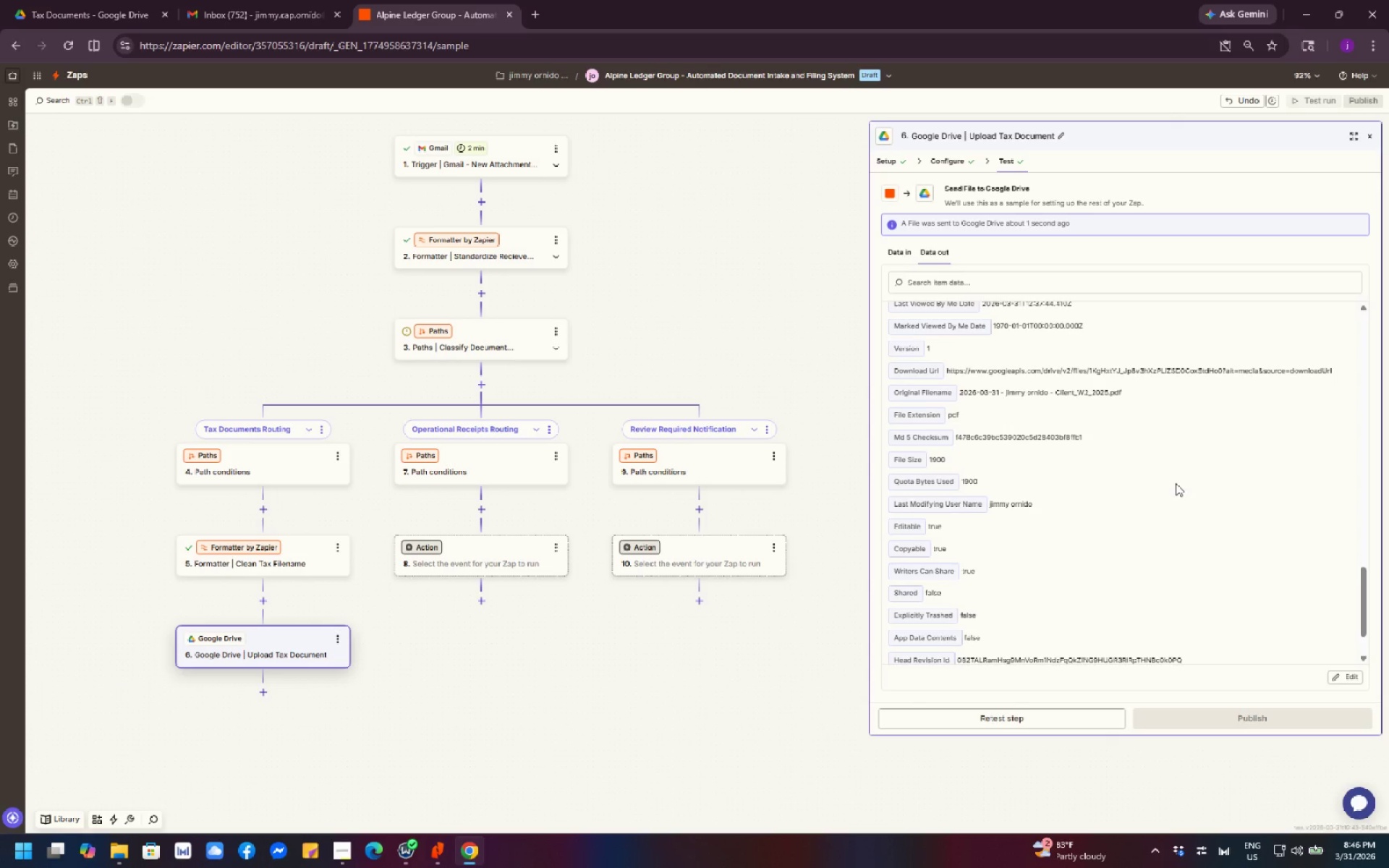 
scroll: coordinate [1176, 483], scroll_direction: down, amount: 2.0
 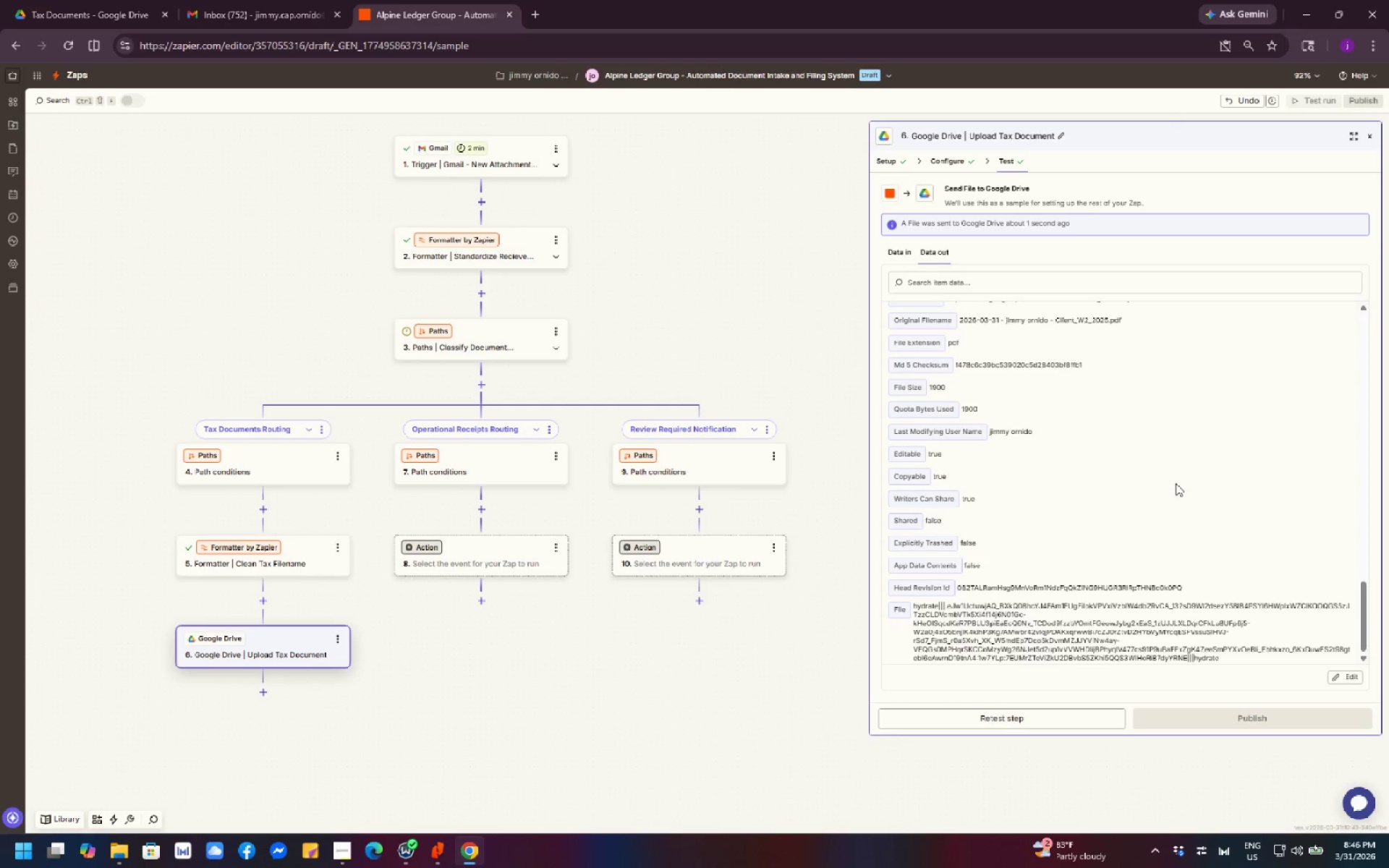 
scroll: coordinate [1176, 483], scroll_direction: up, amount: 1.0
 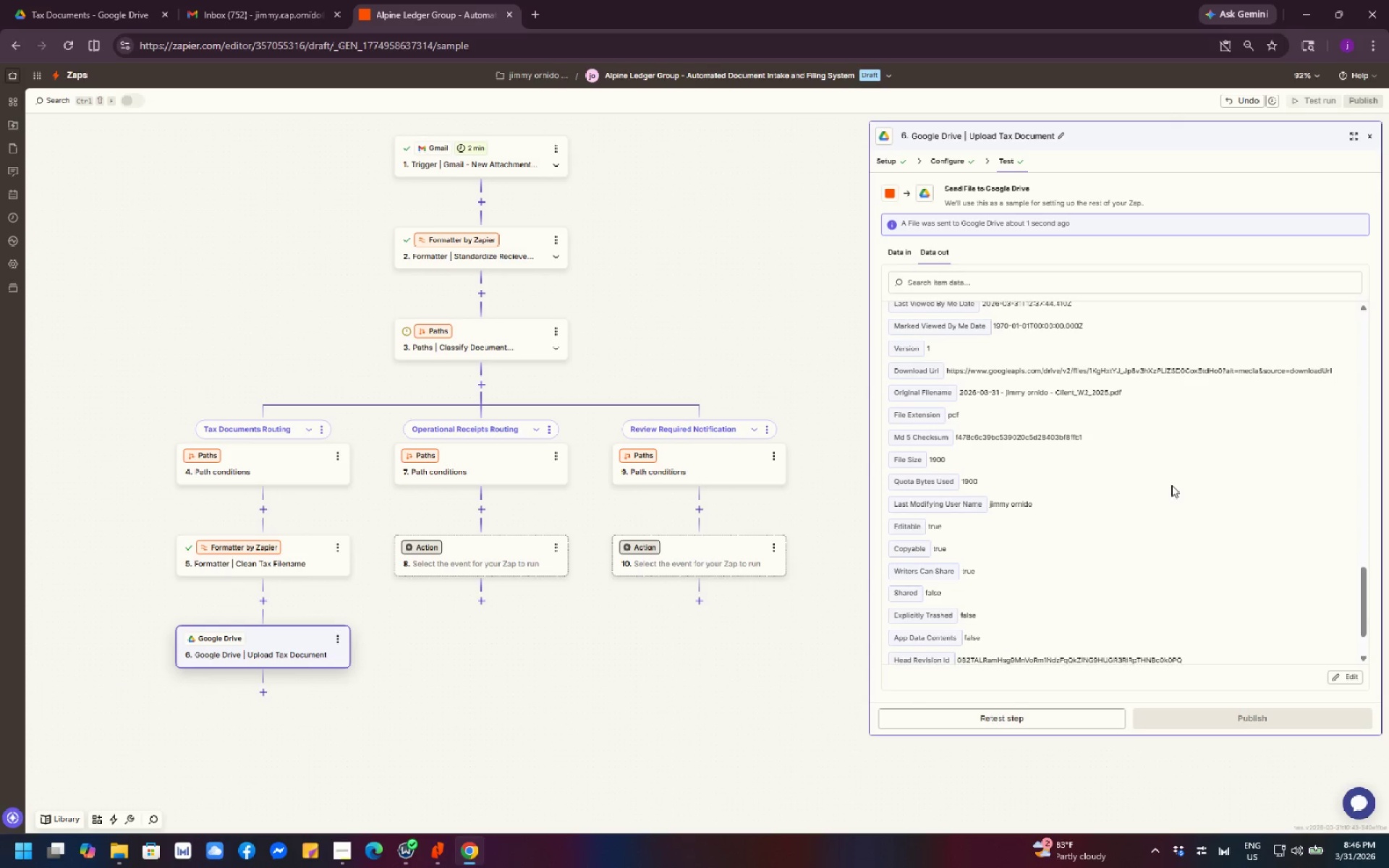 
scroll: coordinate [1165, 487], scroll_direction: down, amount: 4.0
 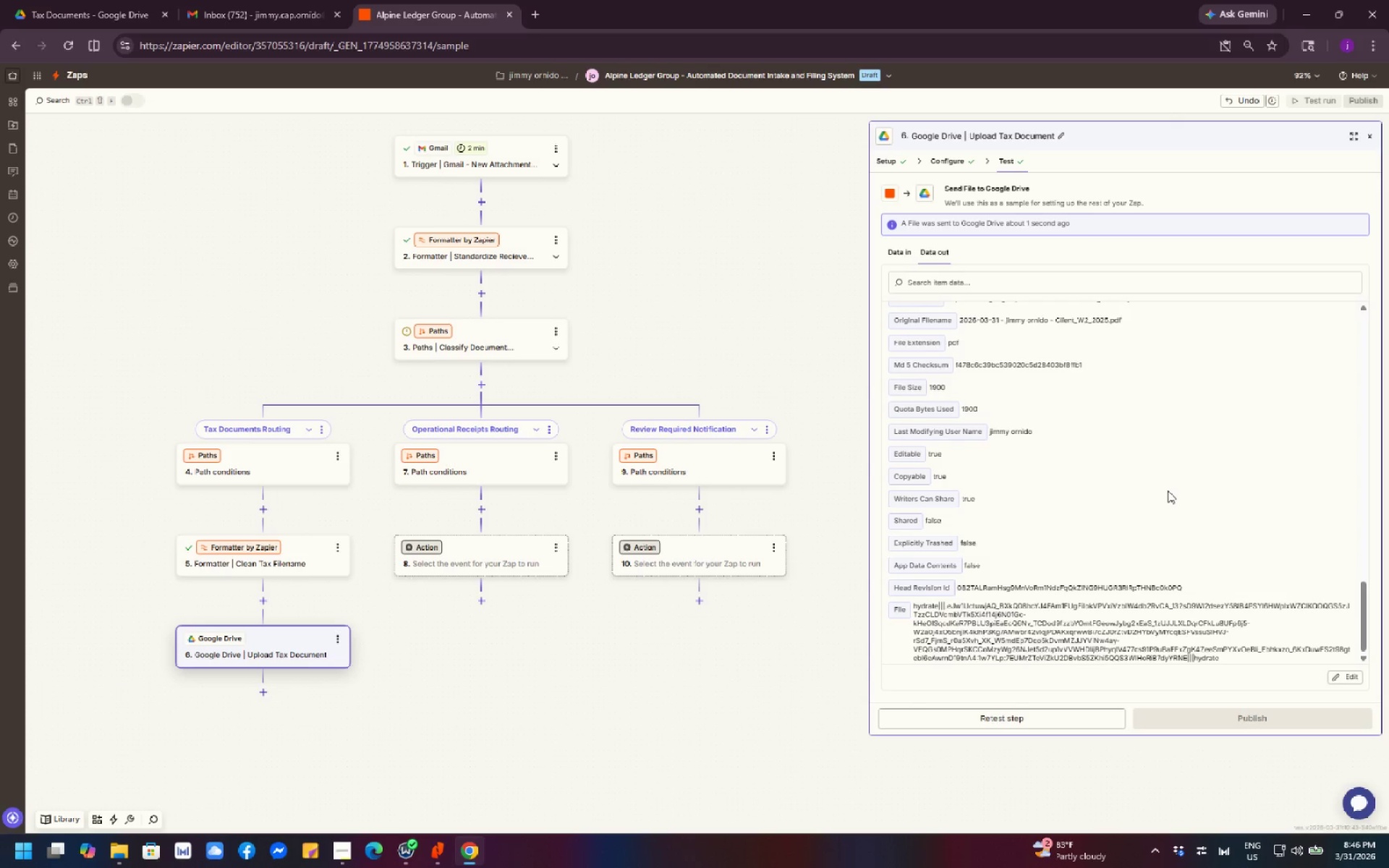 
wait(14.4)
 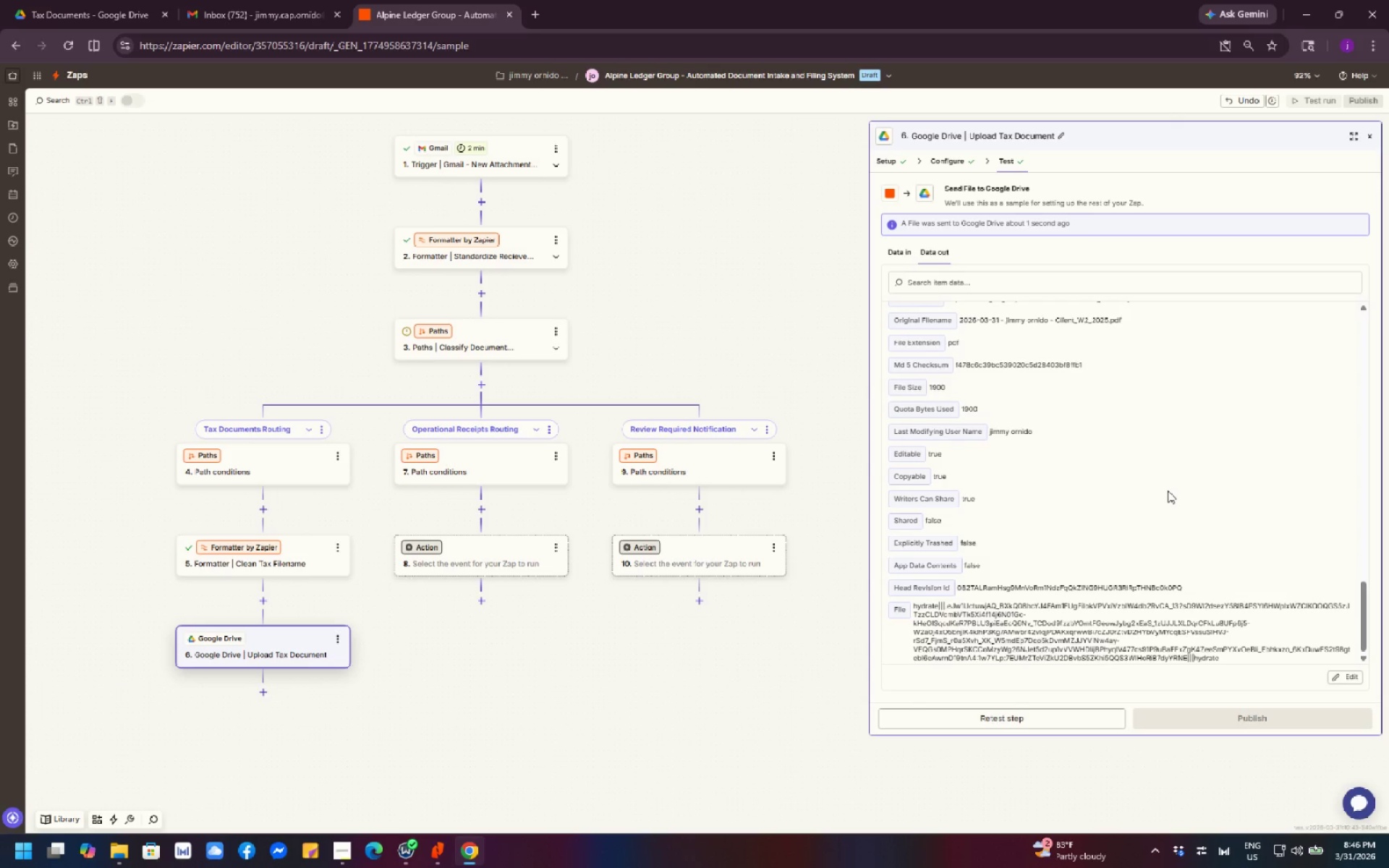 
scroll: coordinate [1168, 490], scroll_direction: up, amount: 3.0
 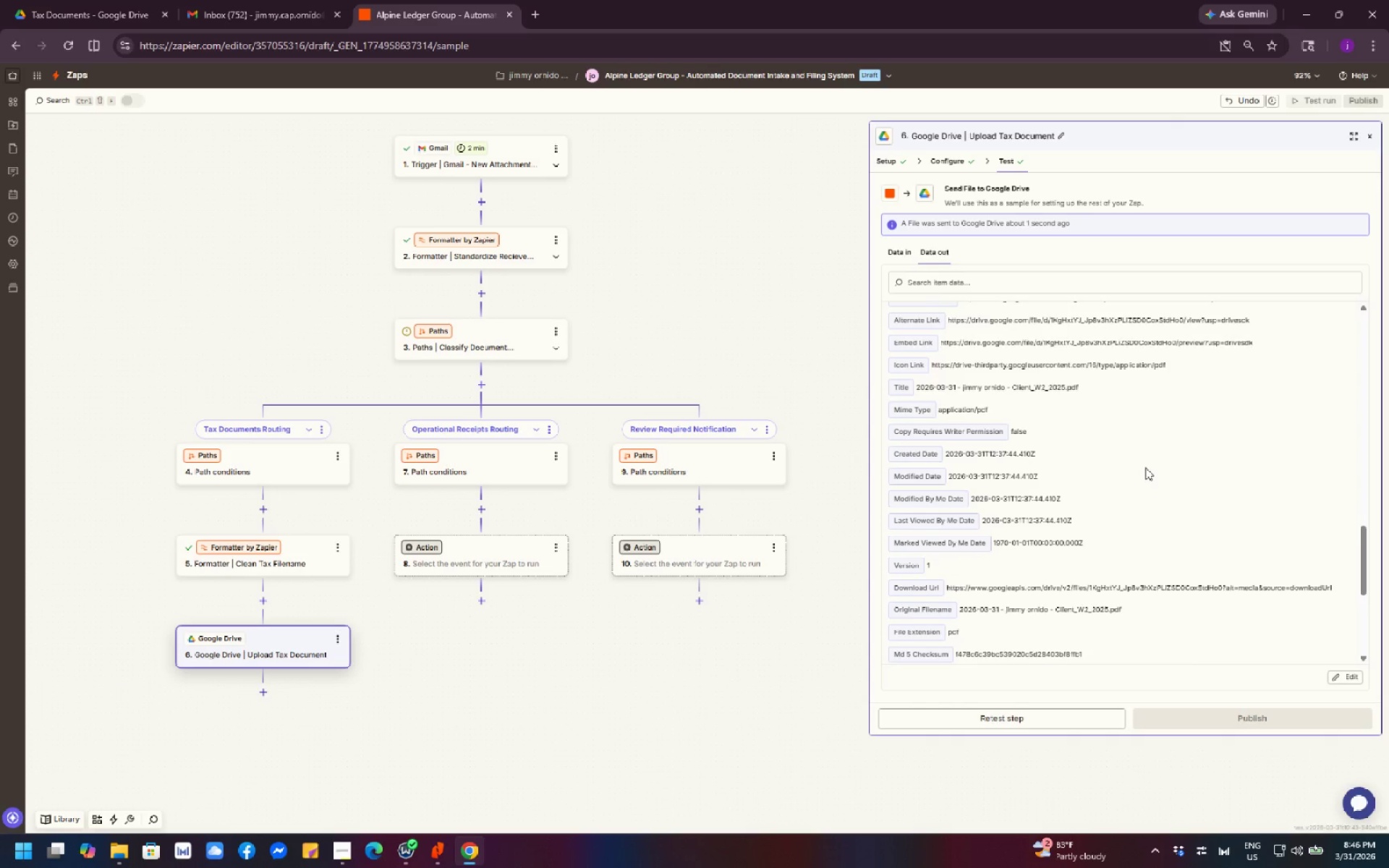 
scroll: coordinate [1148, 462], scroll_direction: down, amount: 3.0
 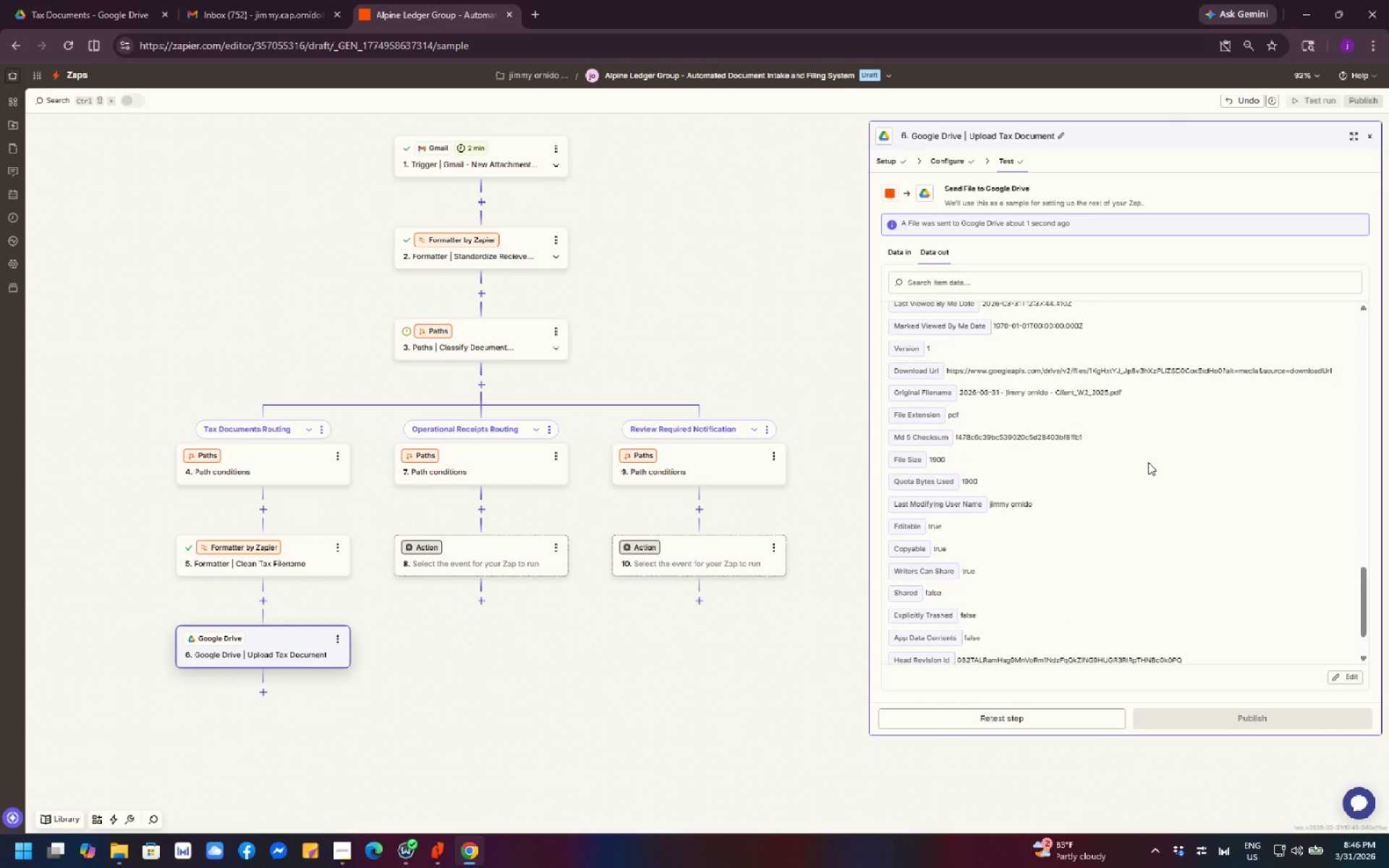 
scroll: coordinate [1148, 462], scroll_direction: up, amount: 2.0
 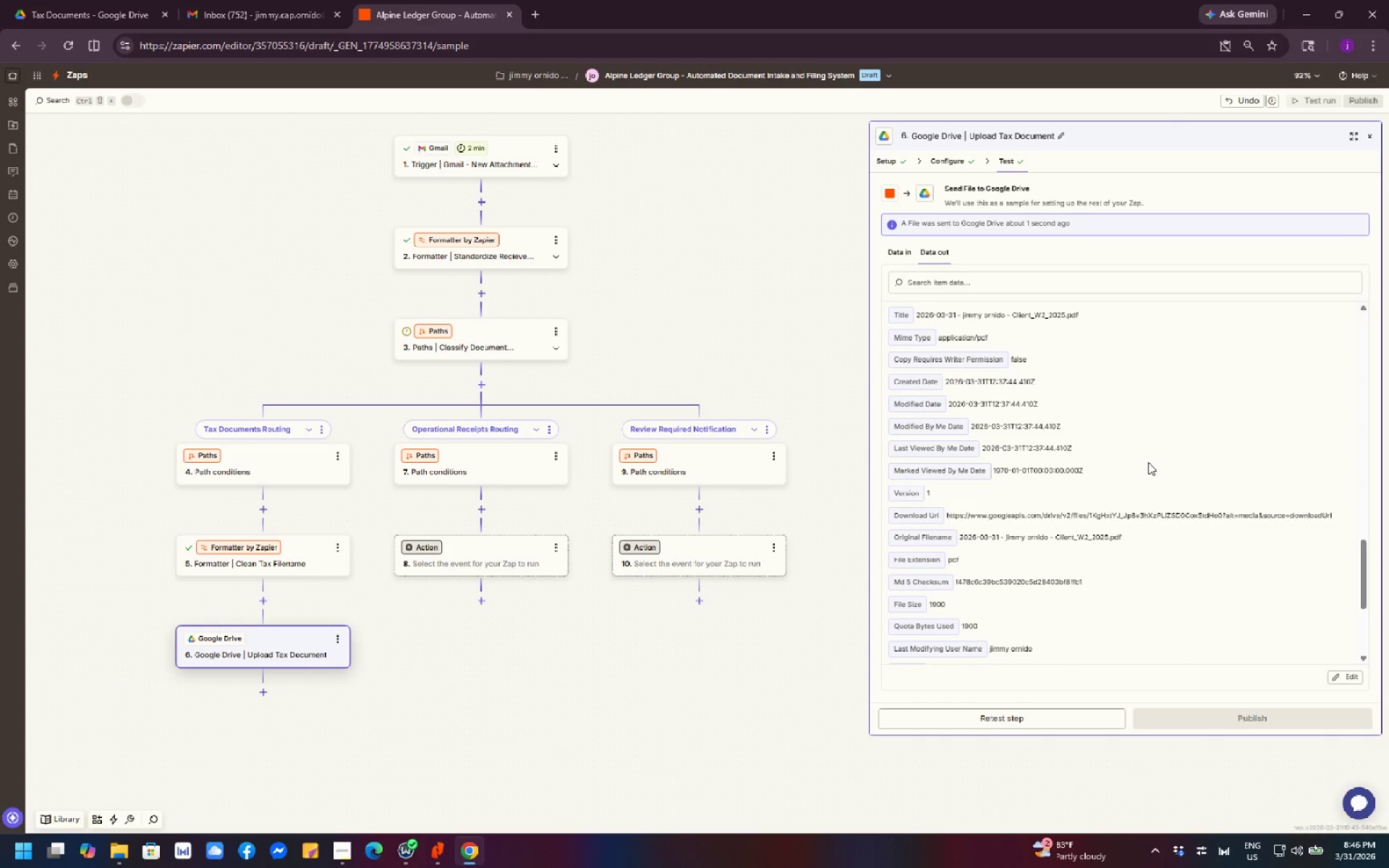 
scroll: coordinate [1148, 462], scroll_direction: down, amount: 1.0
 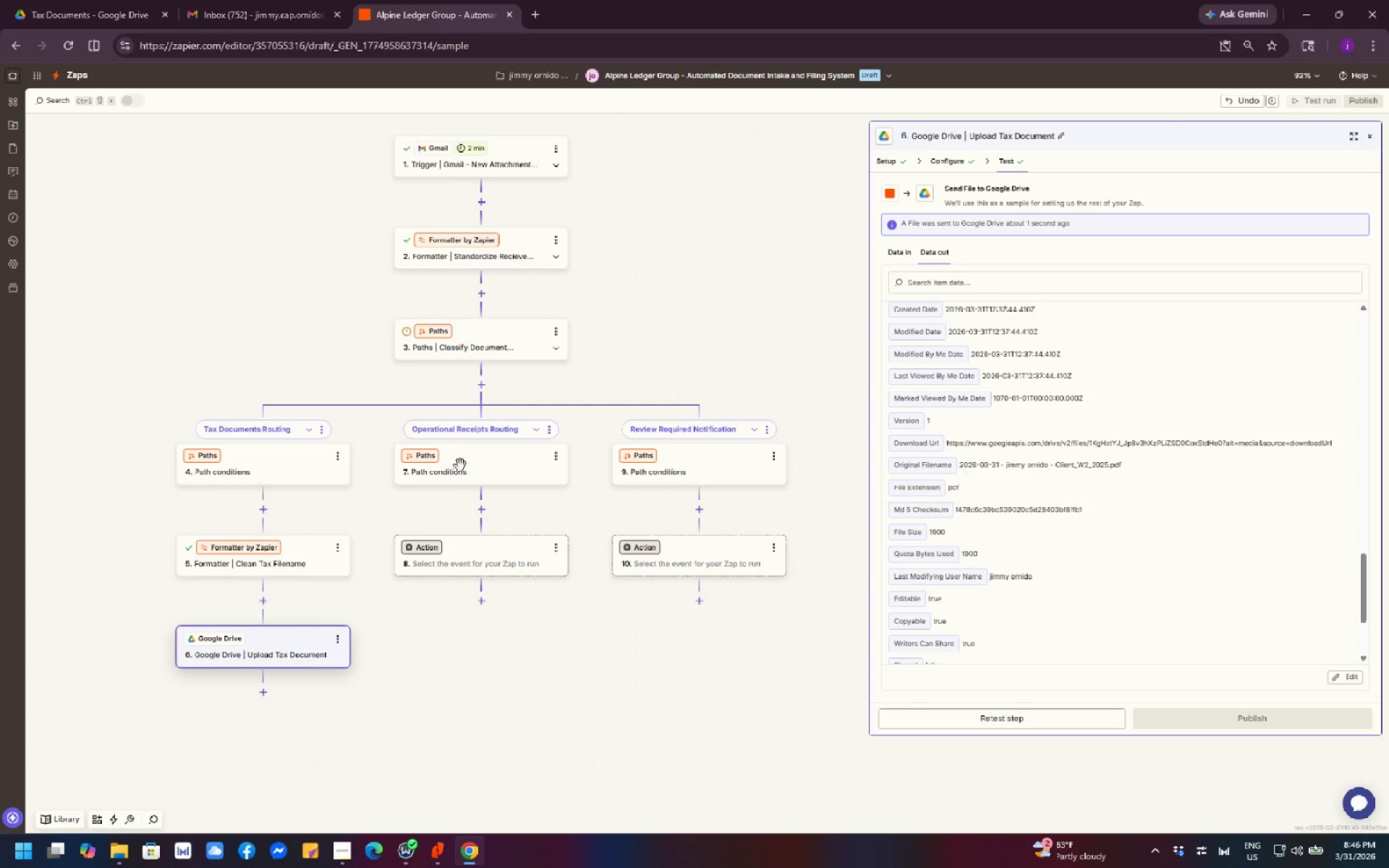 
left_click_drag(start_coordinate=[643, 333], to_coordinate=[654, 404])
 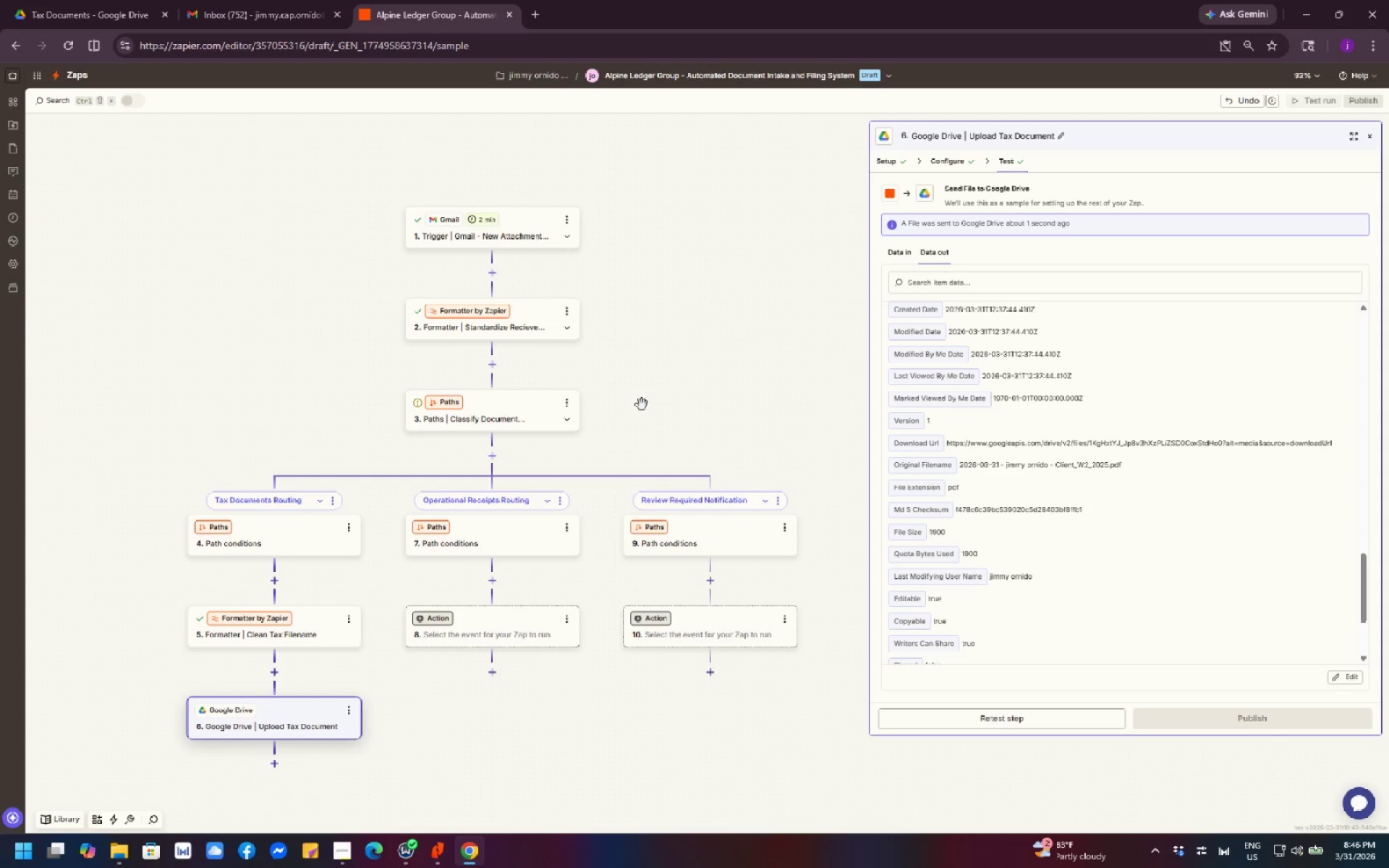 
left_click([701, 417])
 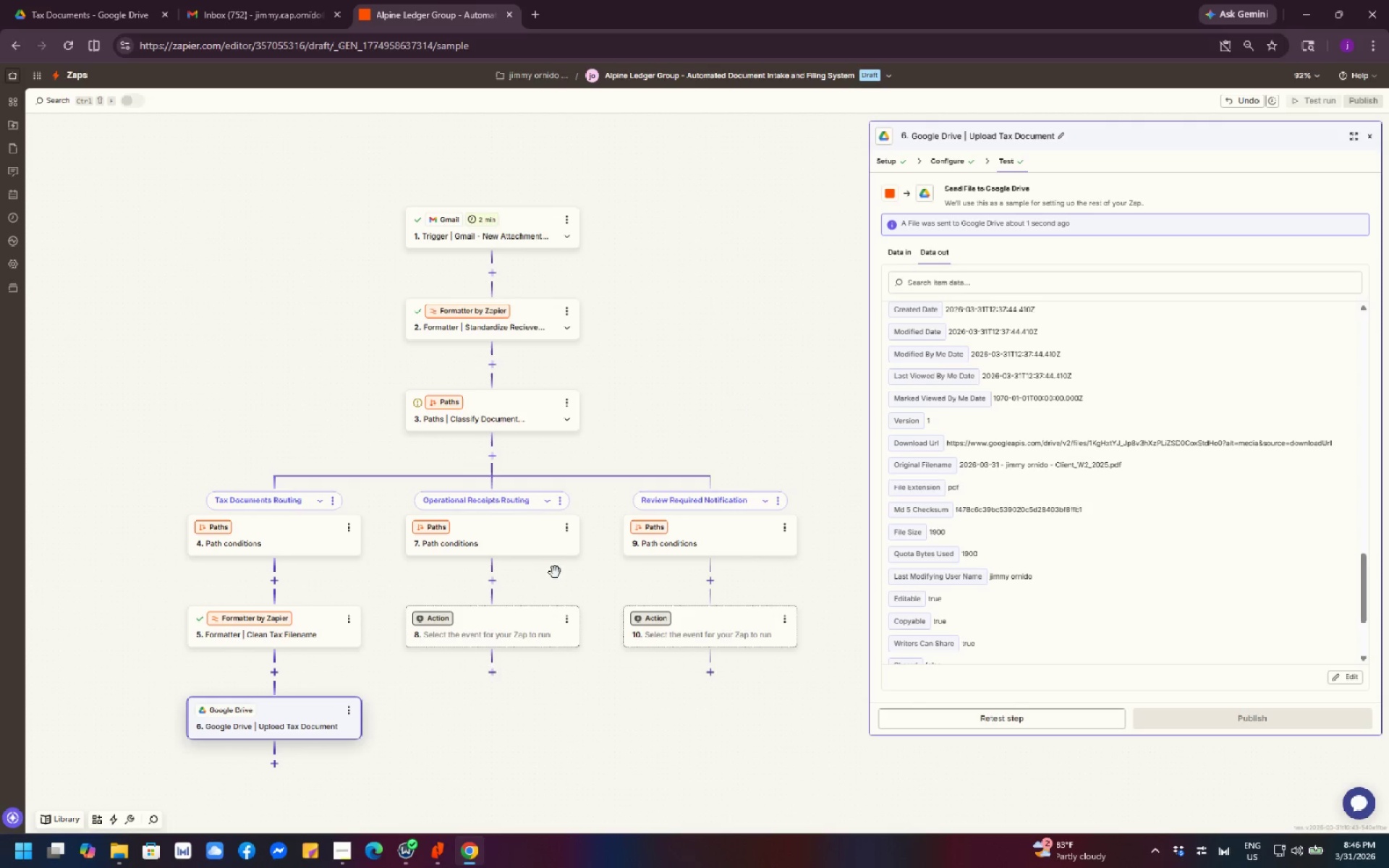 
left_click([534, 634])
 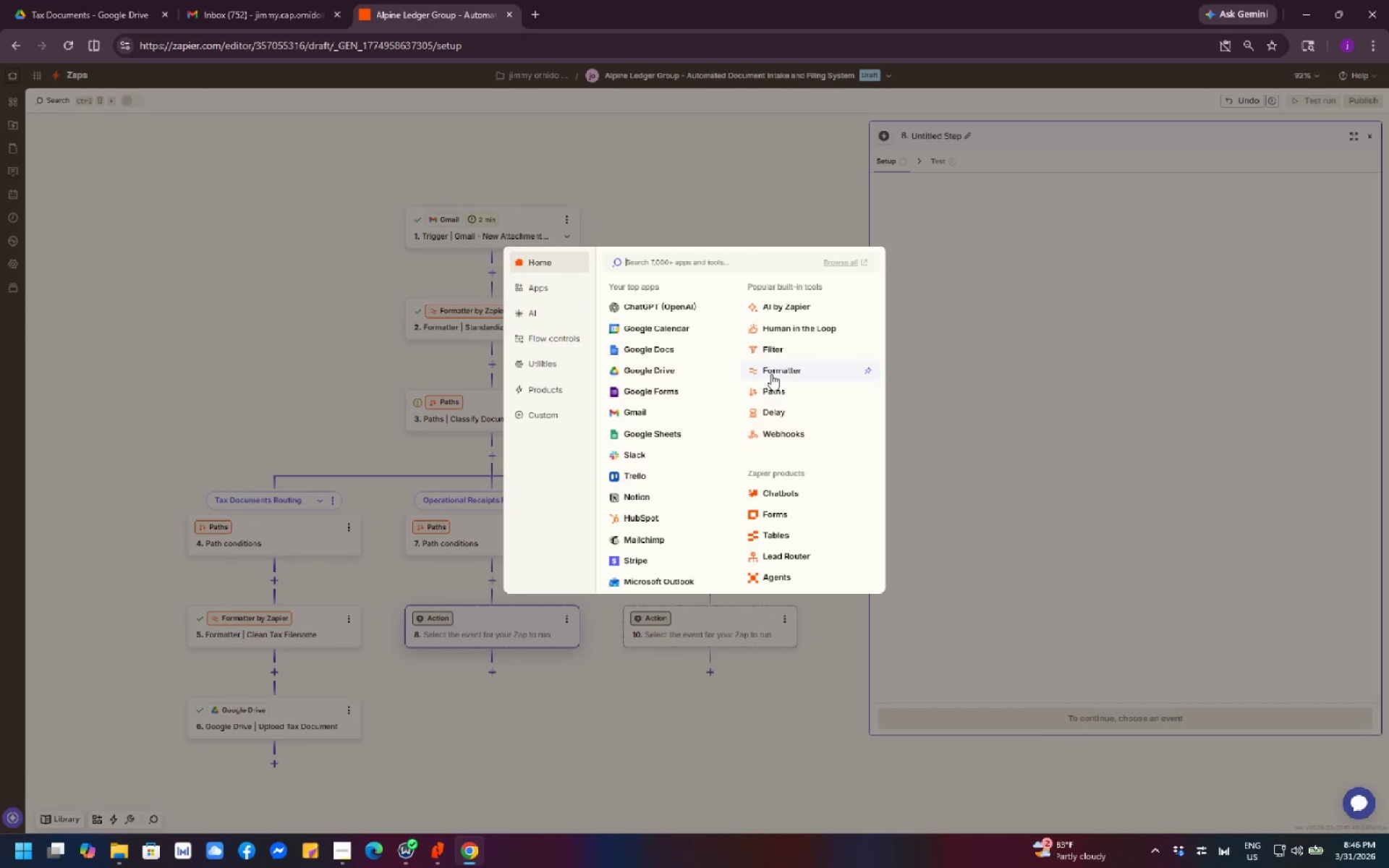 
left_click([773, 373])
 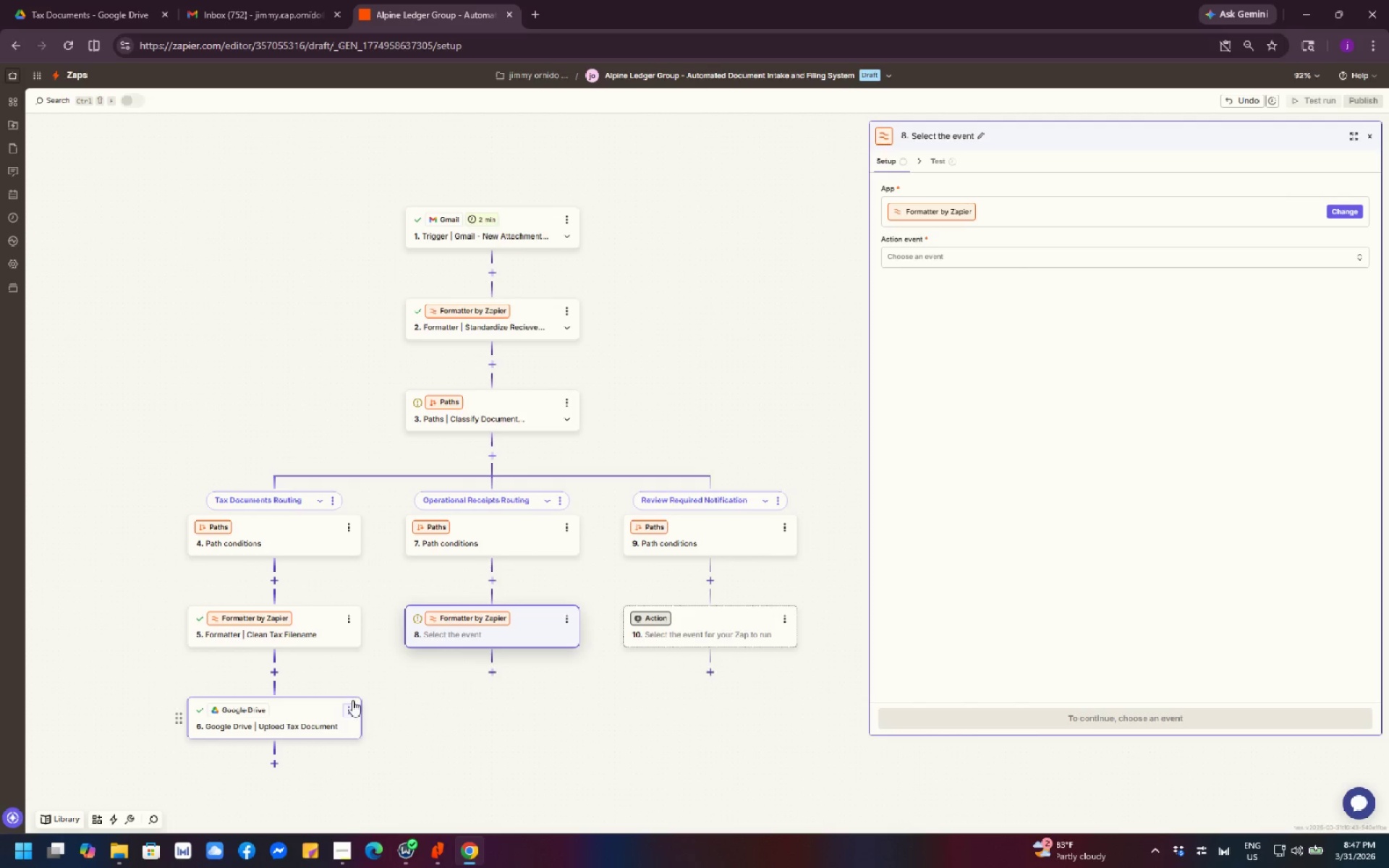 
left_click_drag(start_coordinate=[349, 710], to_coordinate=[539, 679])
 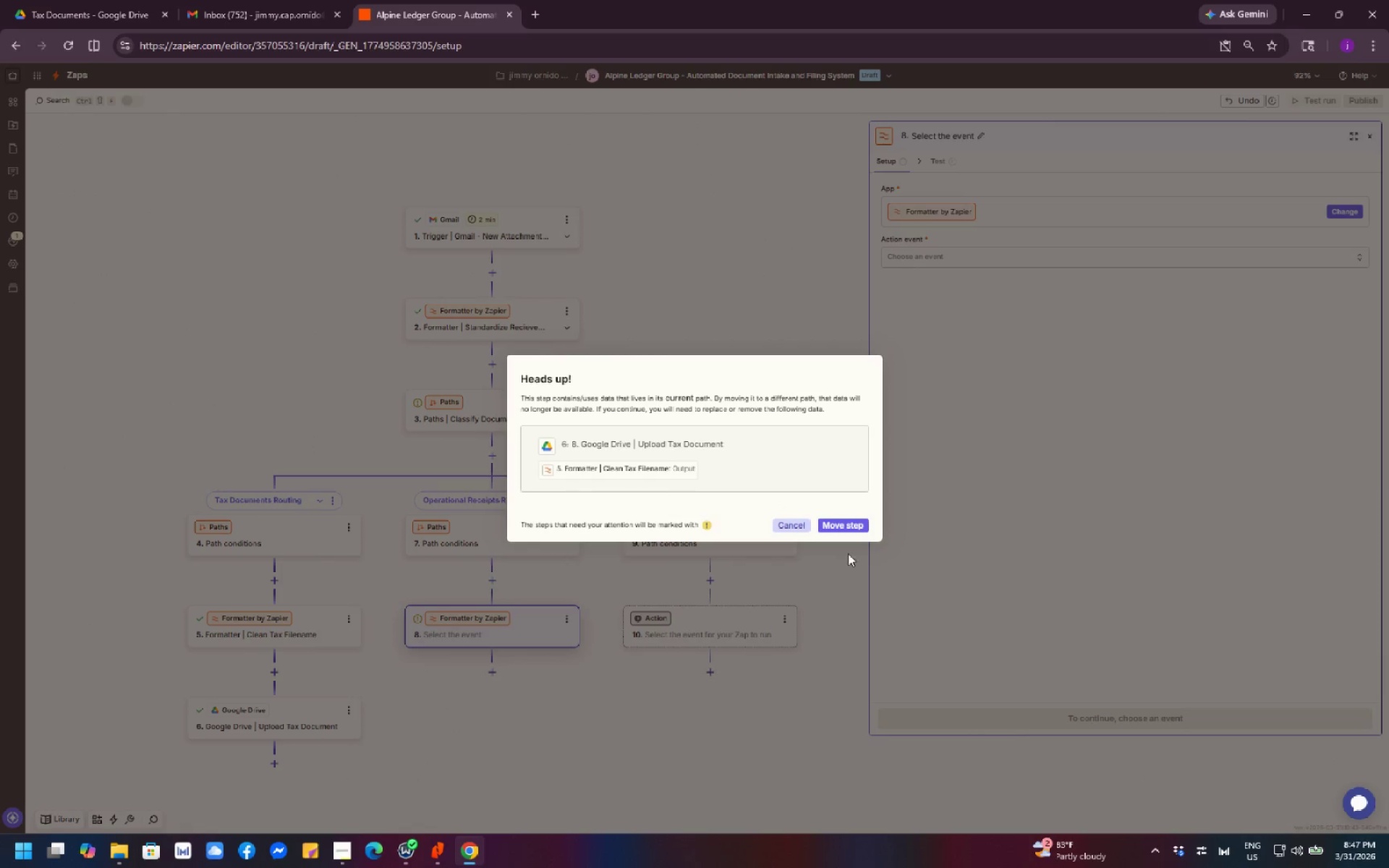 
left_click([851, 528])
 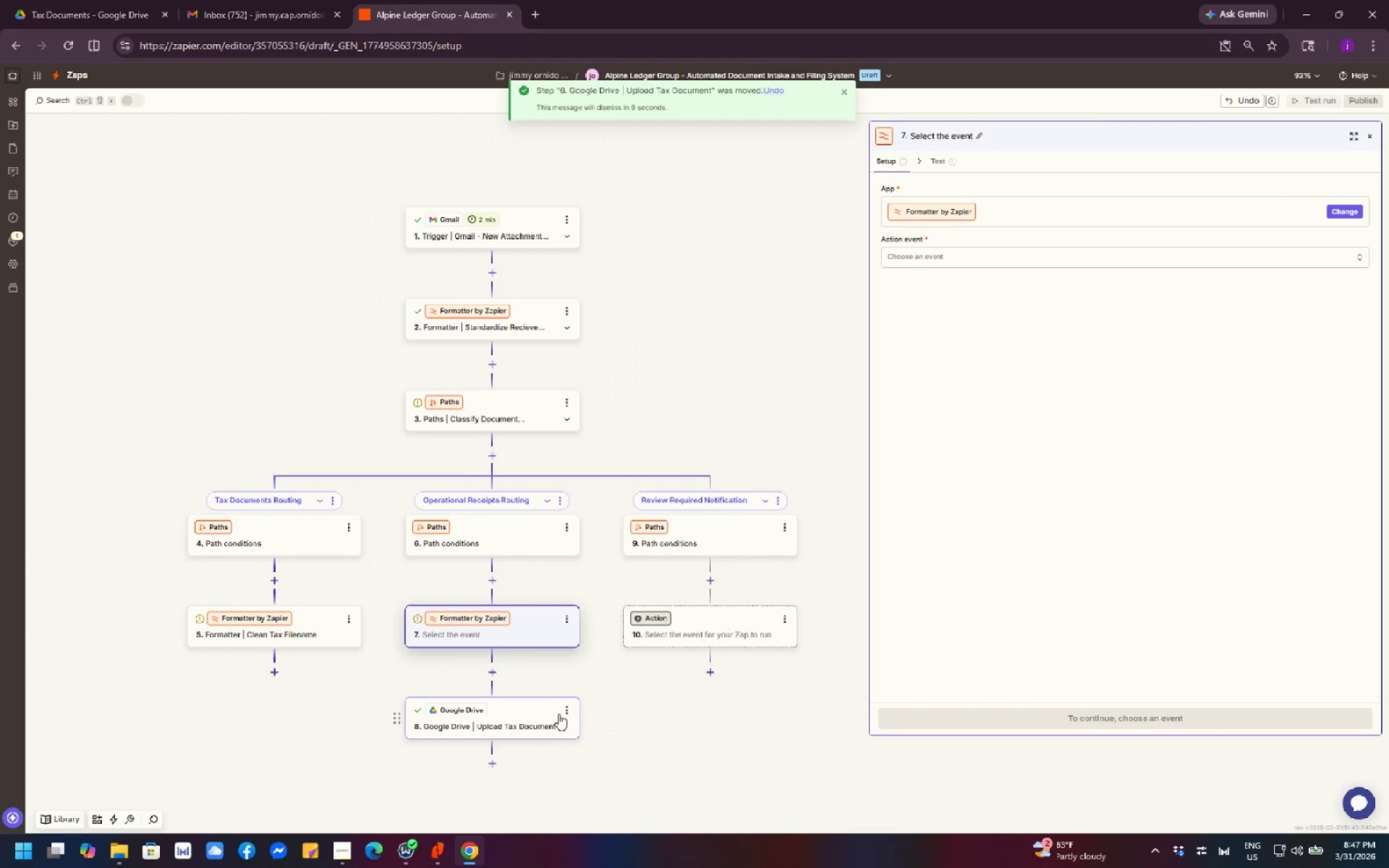 
left_click_drag(start_coordinate=[564, 710], to_coordinate=[285, 688])
 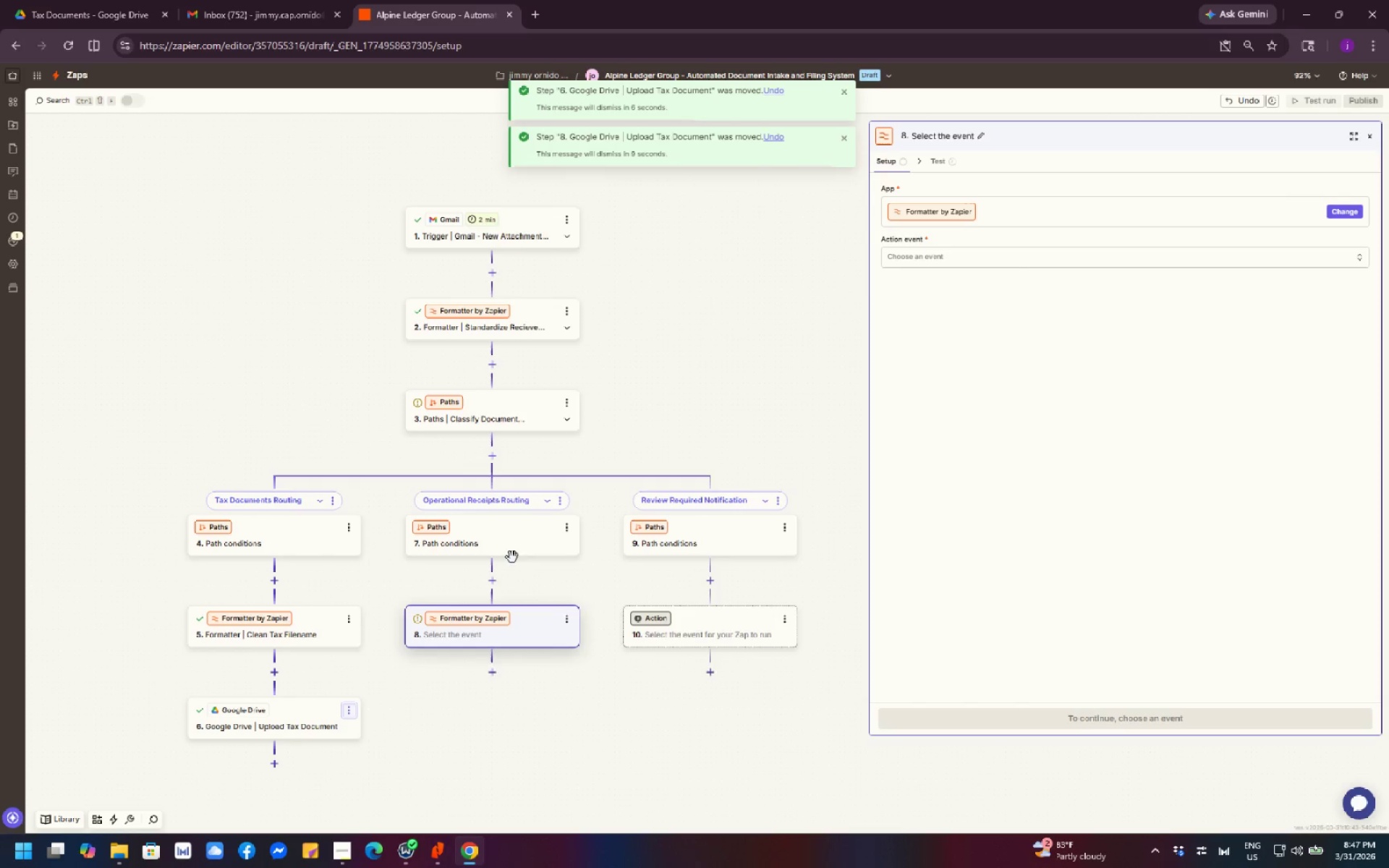 
left_click([290, 725])
 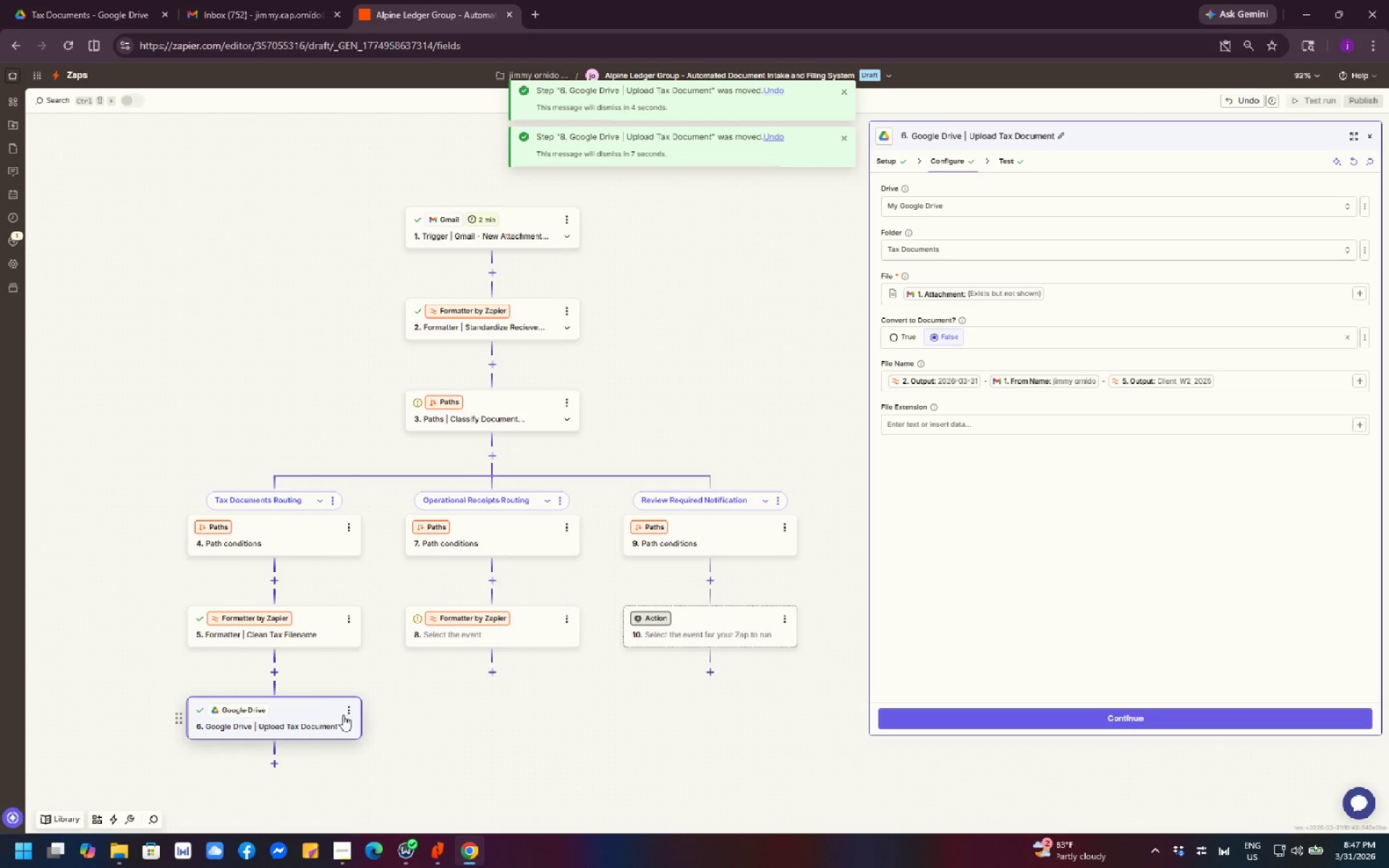 
left_click([352, 717])
 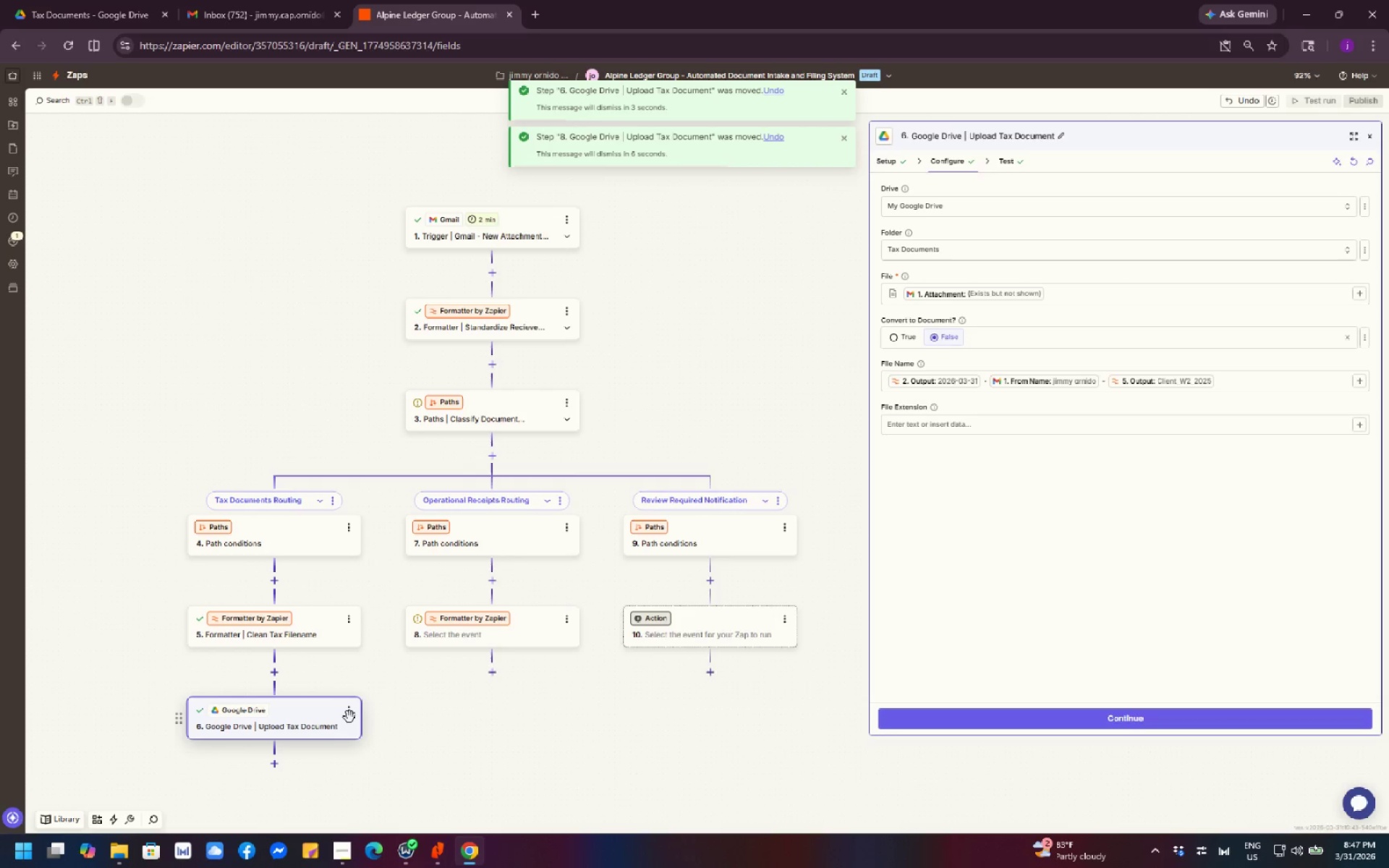 
left_click([349, 714])
 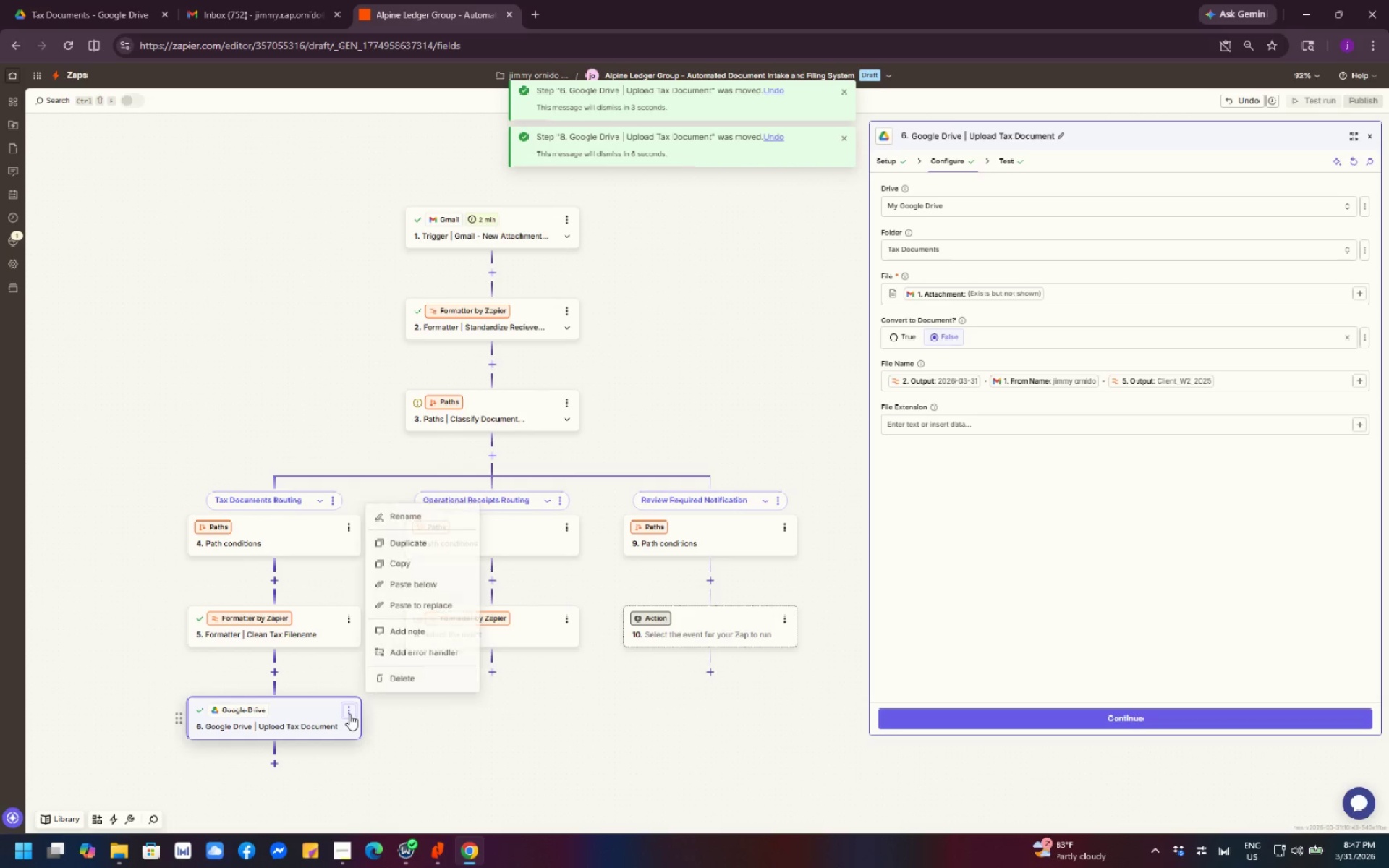 
right_click([349, 714])
 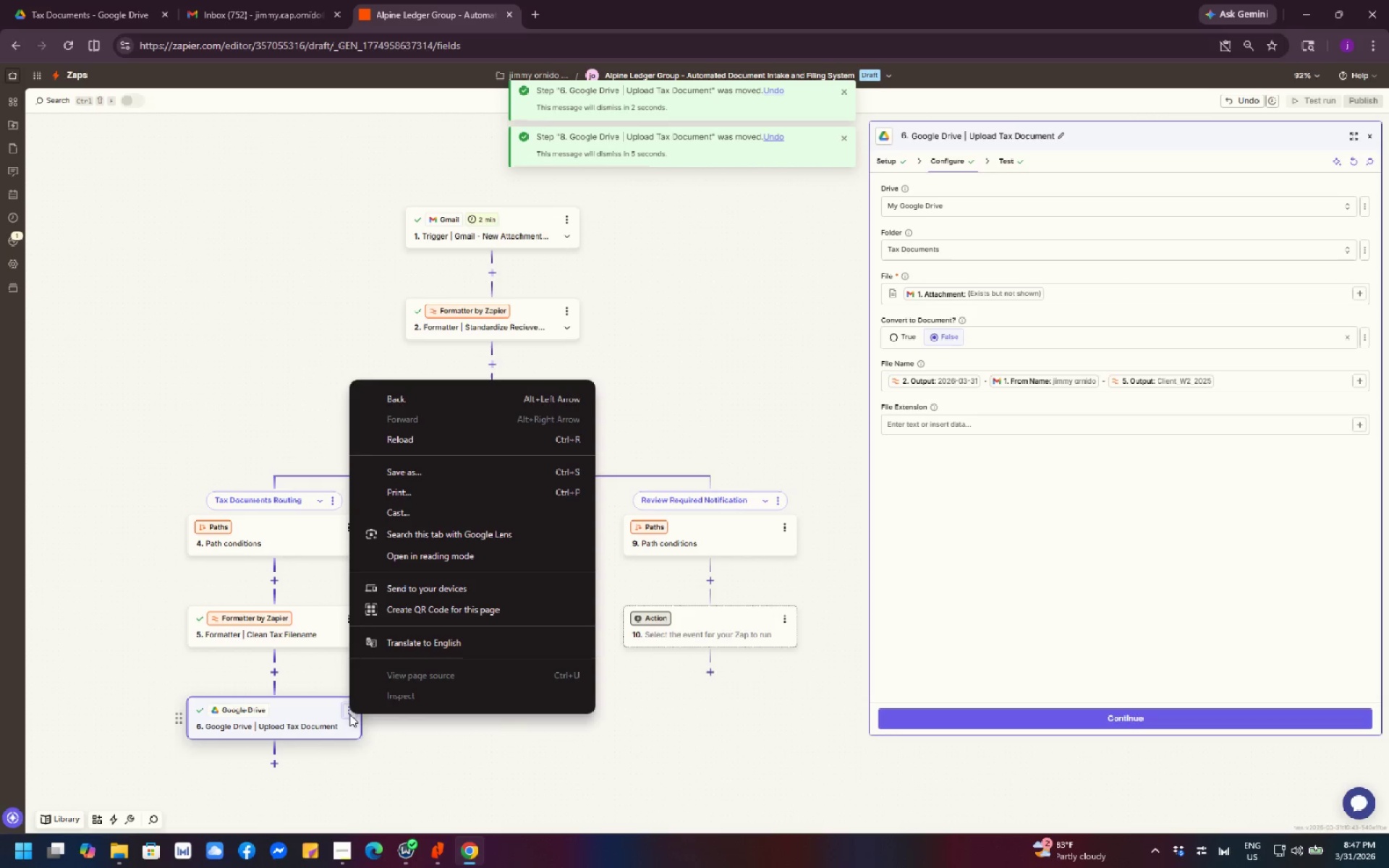 
left_click([349, 714])
 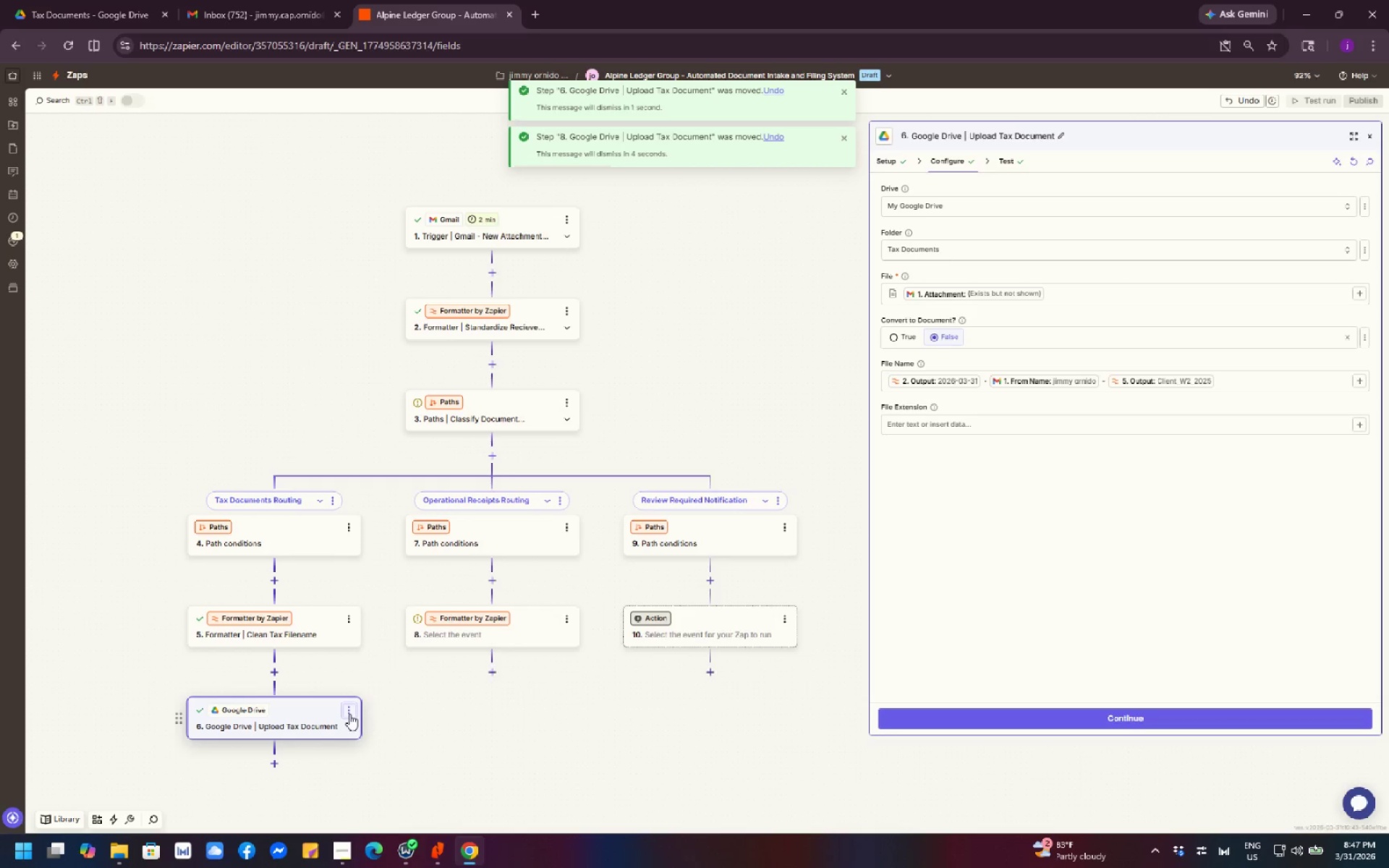 
left_click([349, 714])
 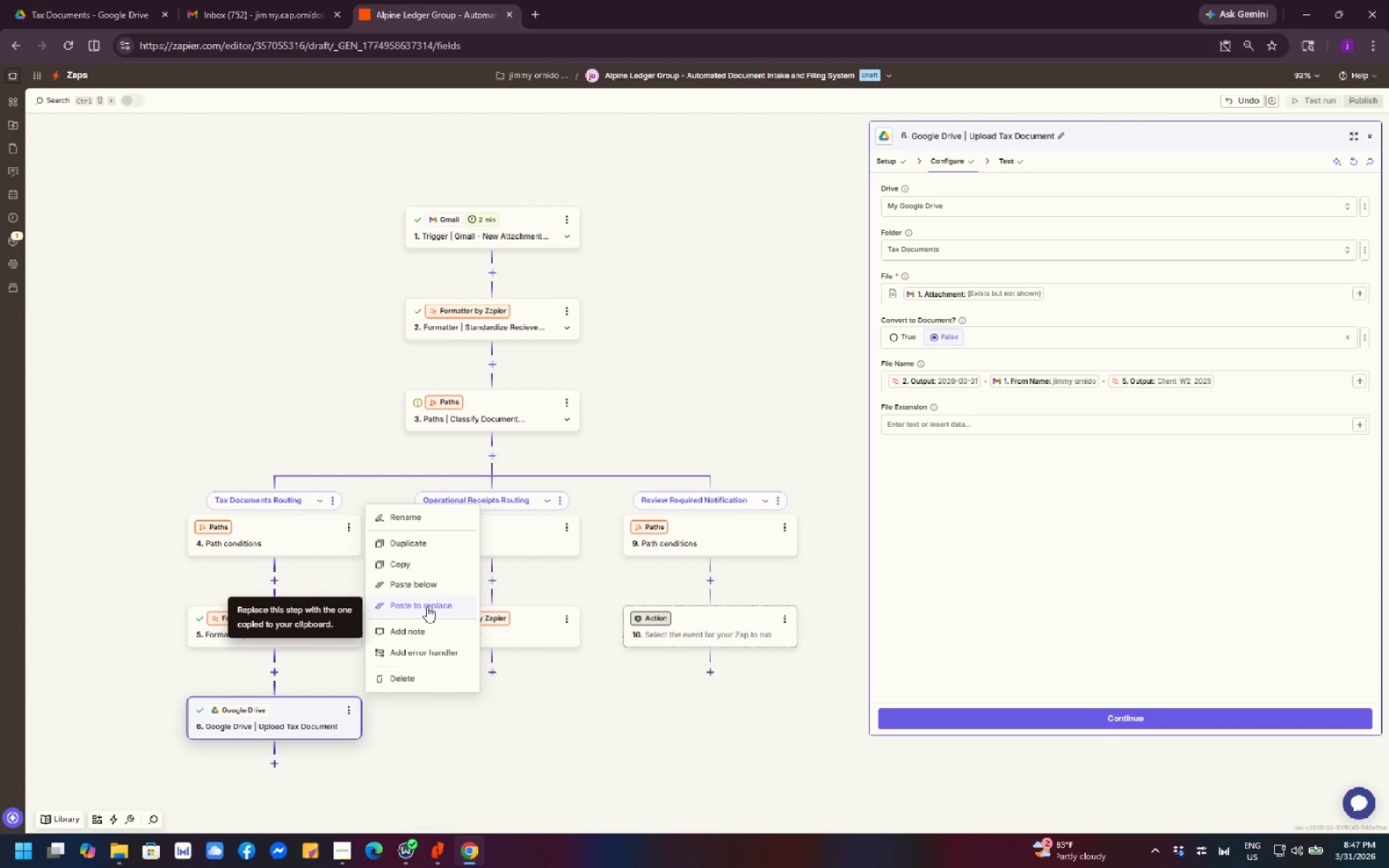 
wait(5.41)
 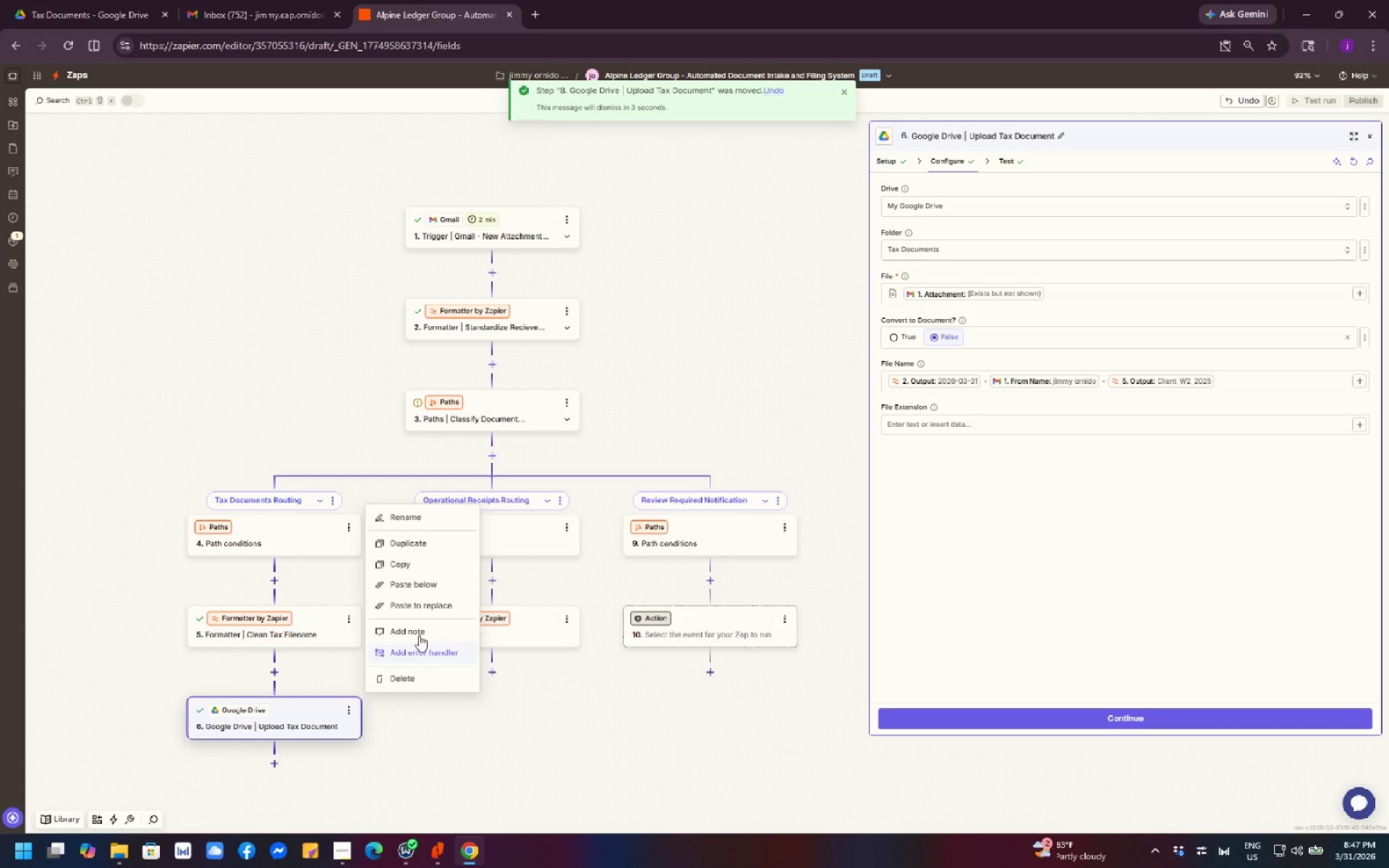 
left_click([414, 561])
 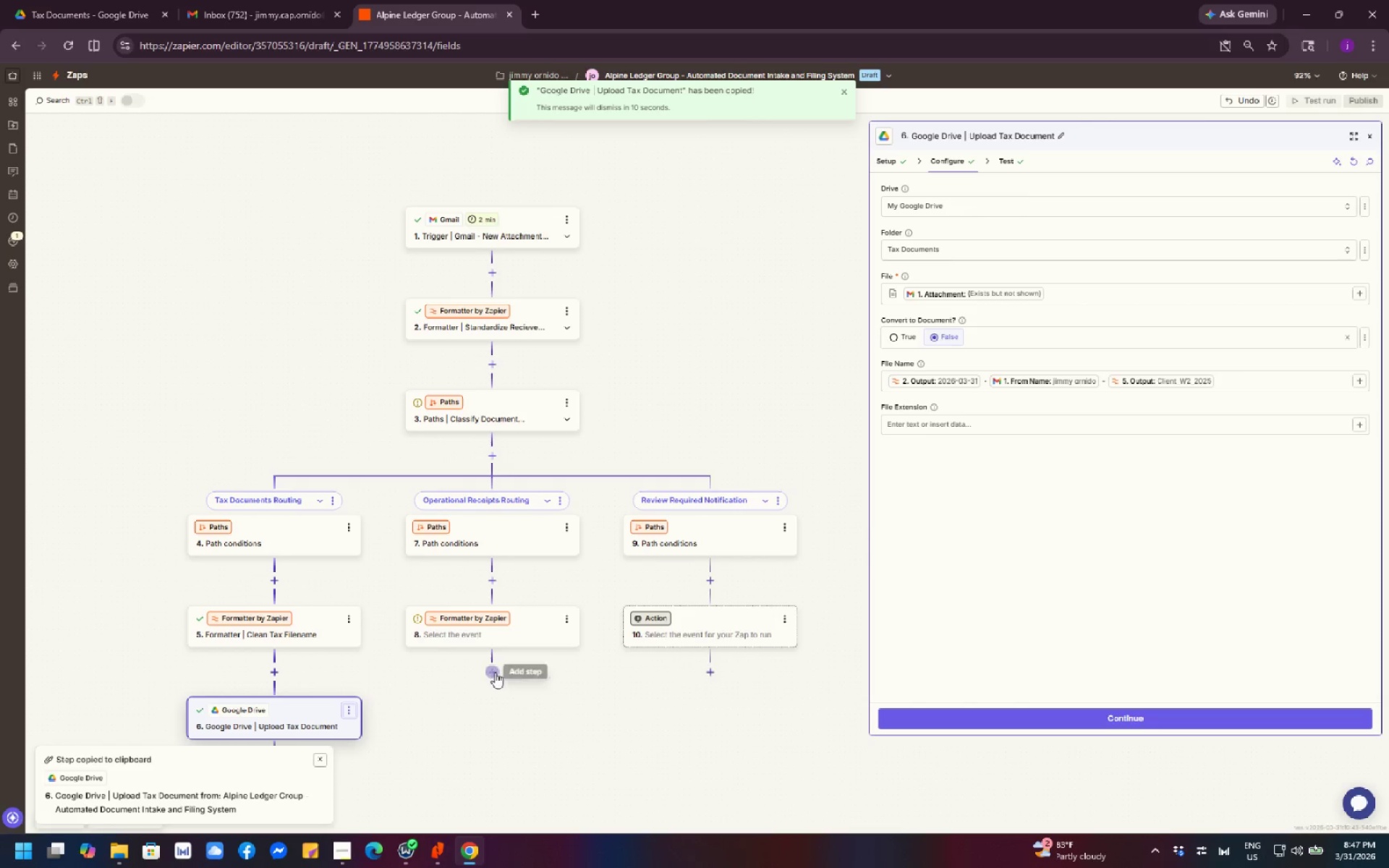 
left_click([497, 672])
 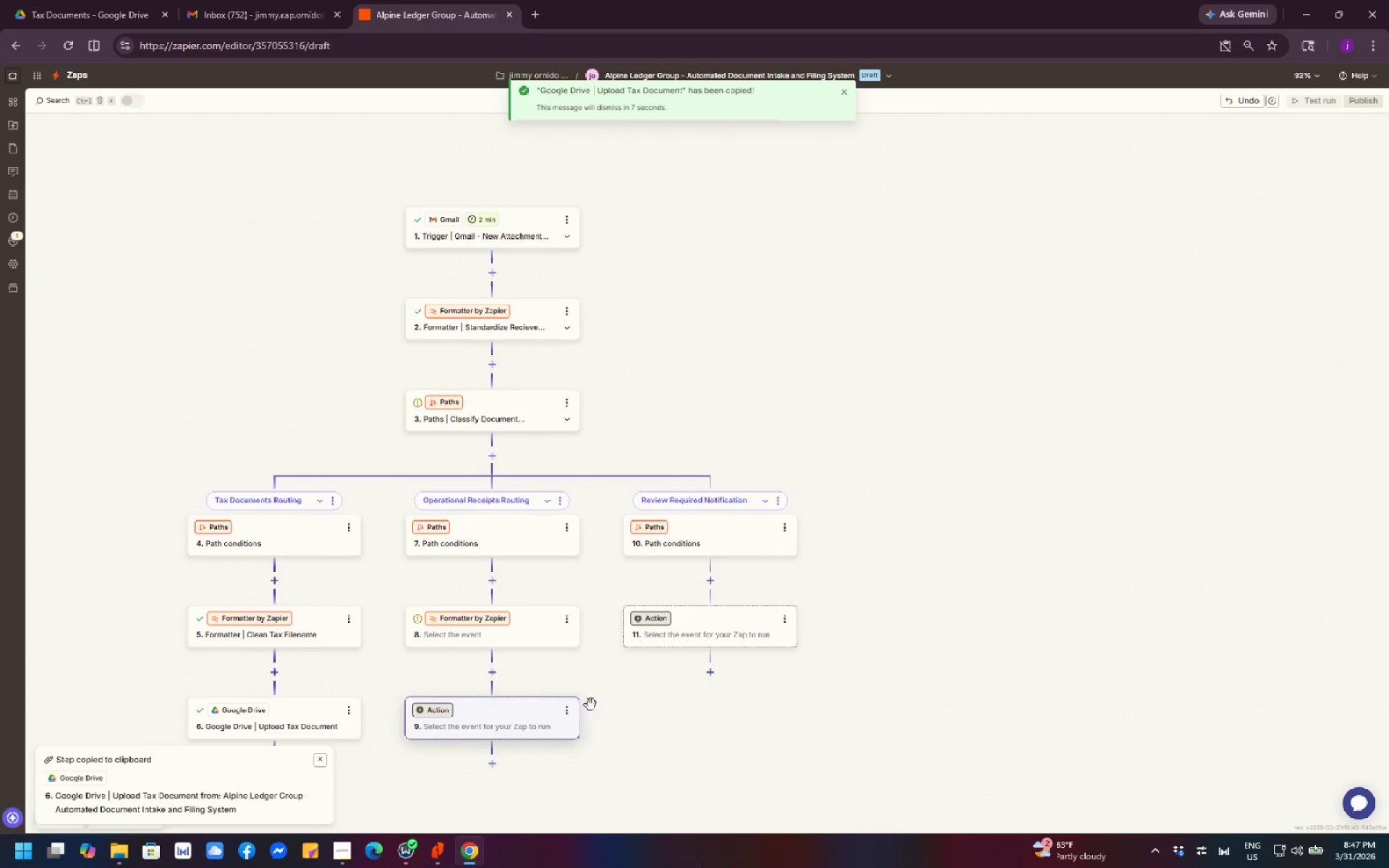 
left_click([566, 715])
 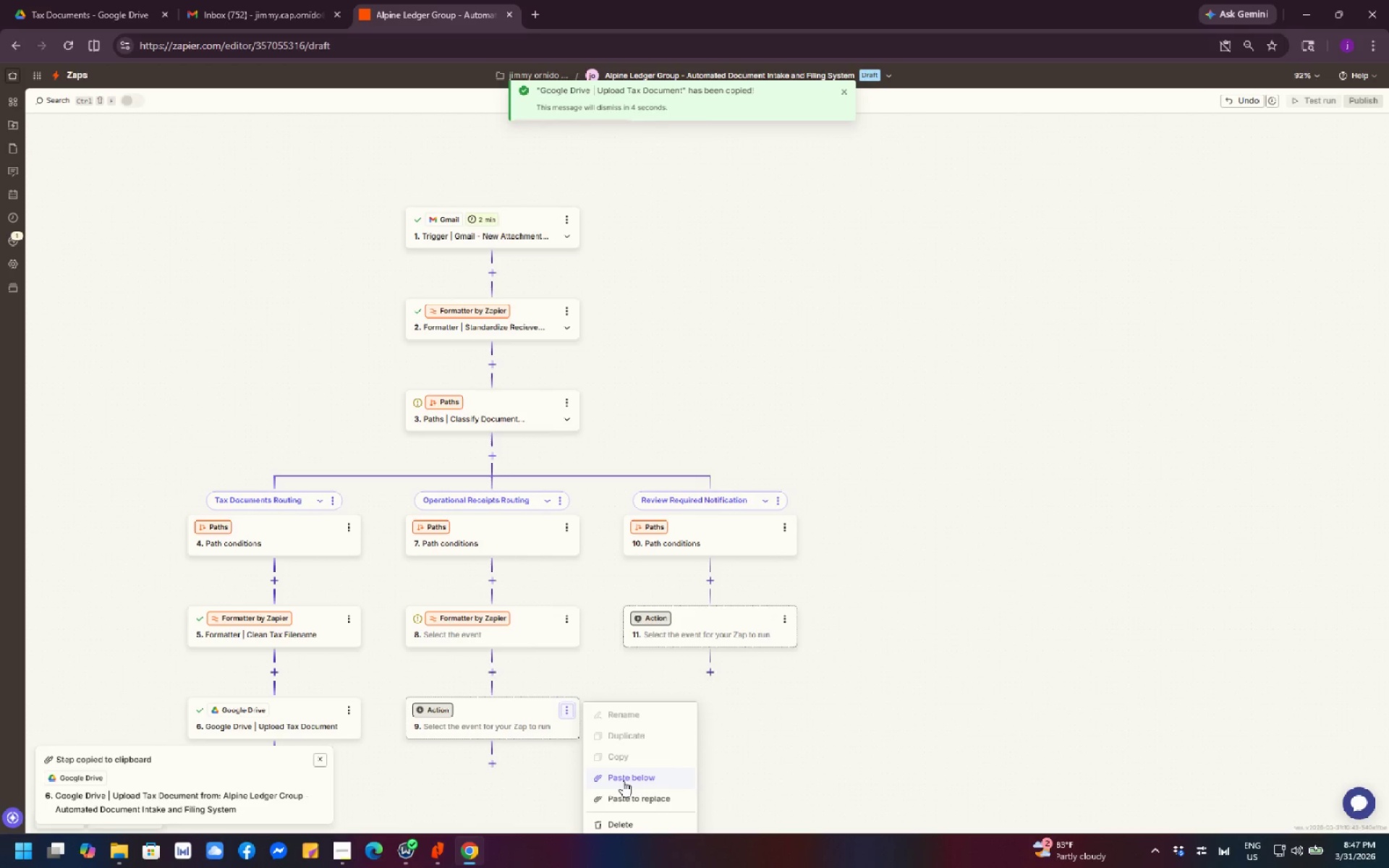 
left_click([634, 796])
 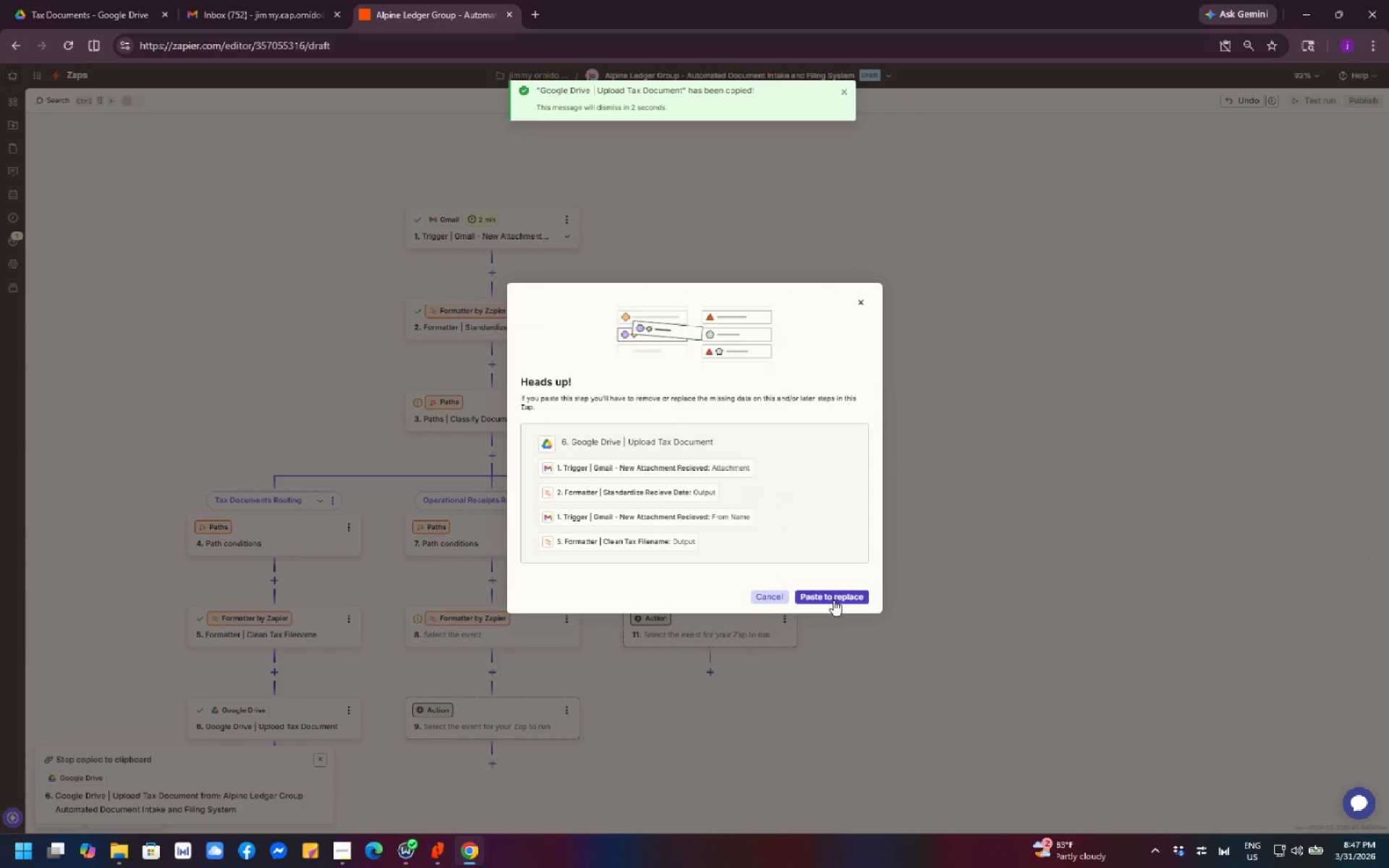 
left_click([833, 600])
 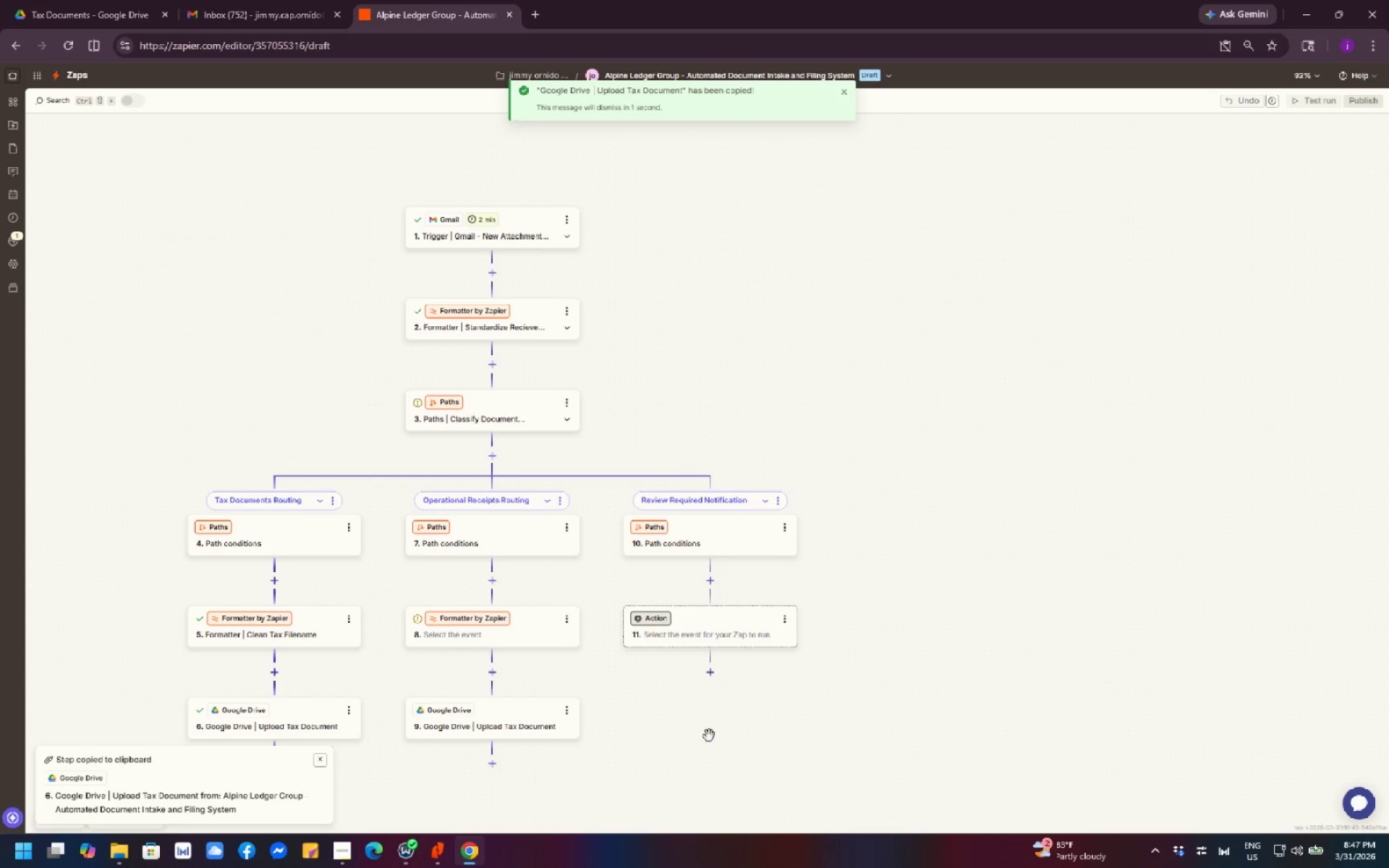 
scroll: coordinate [709, 722], scroll_direction: down, amount: 2.0
 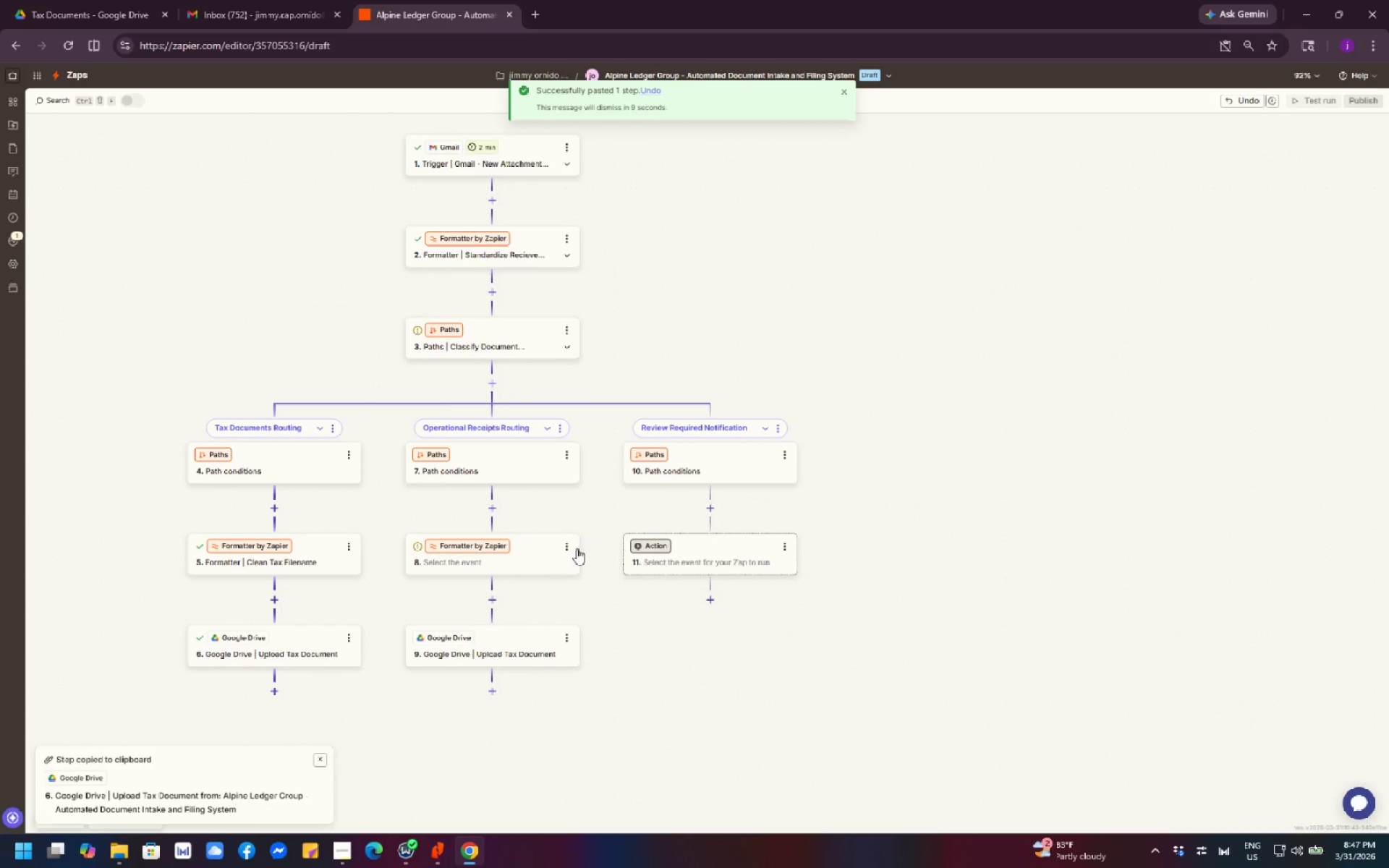 
left_click([568, 546])
 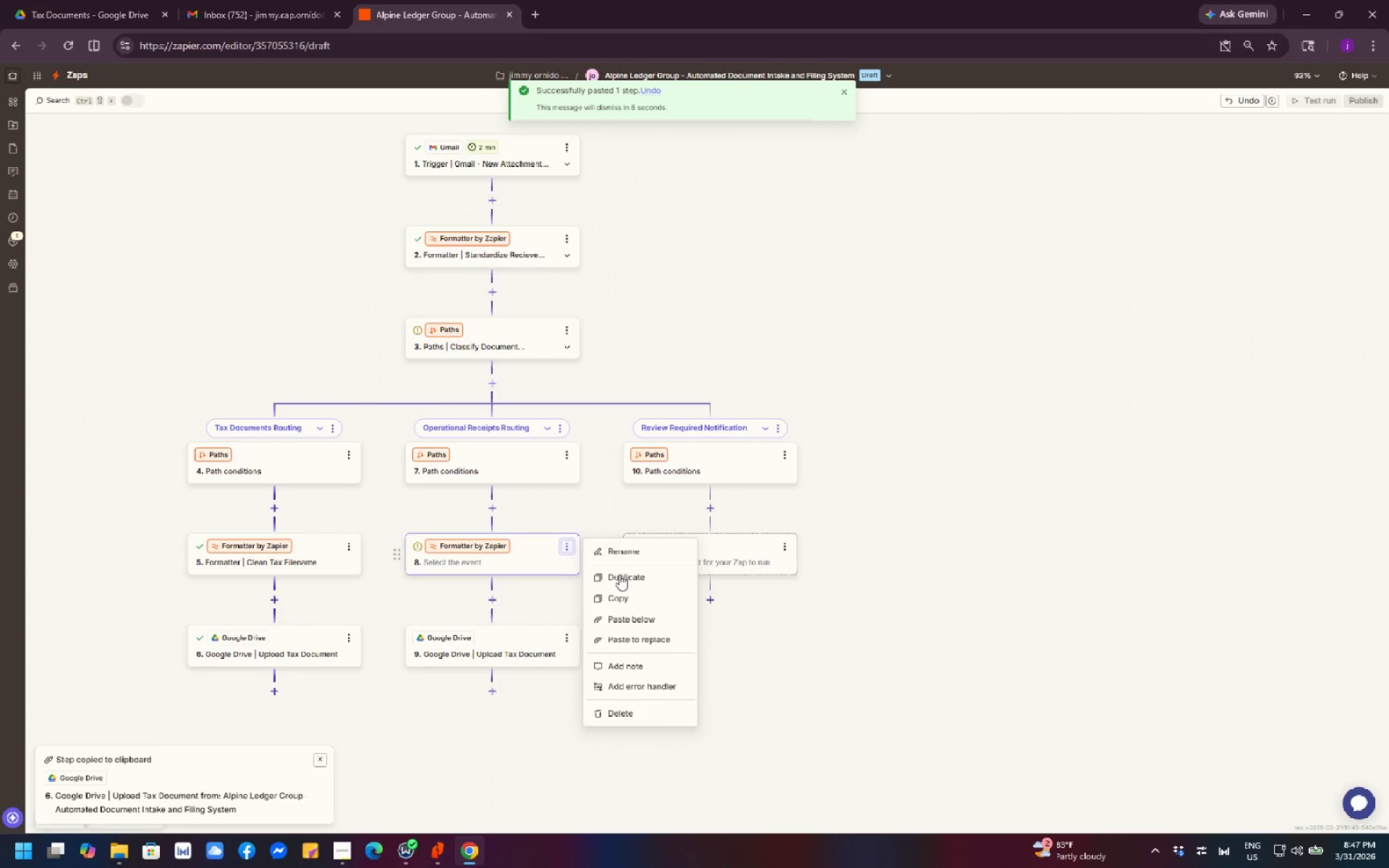 
left_click([648, 600])
 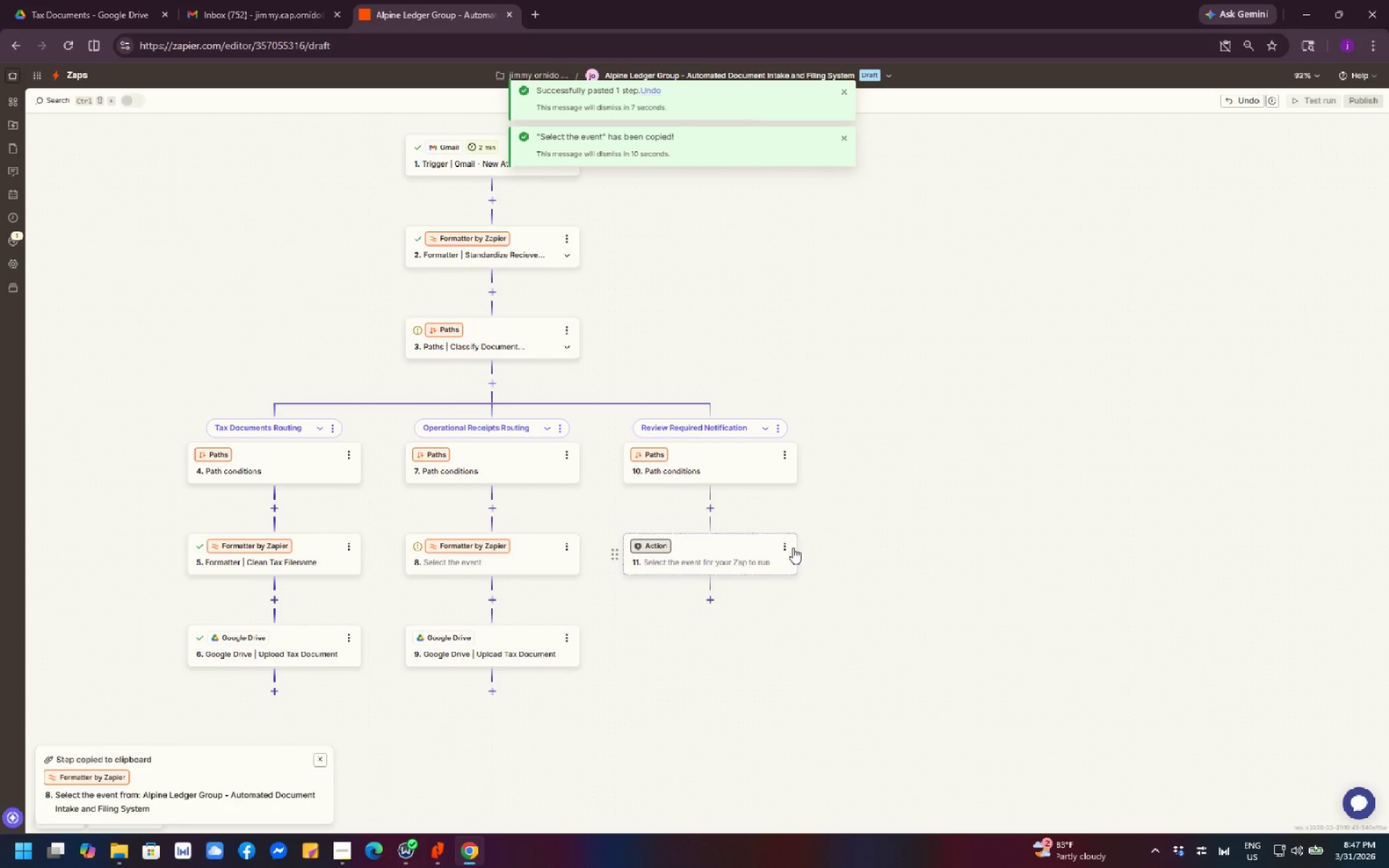 
left_click([787, 543])
 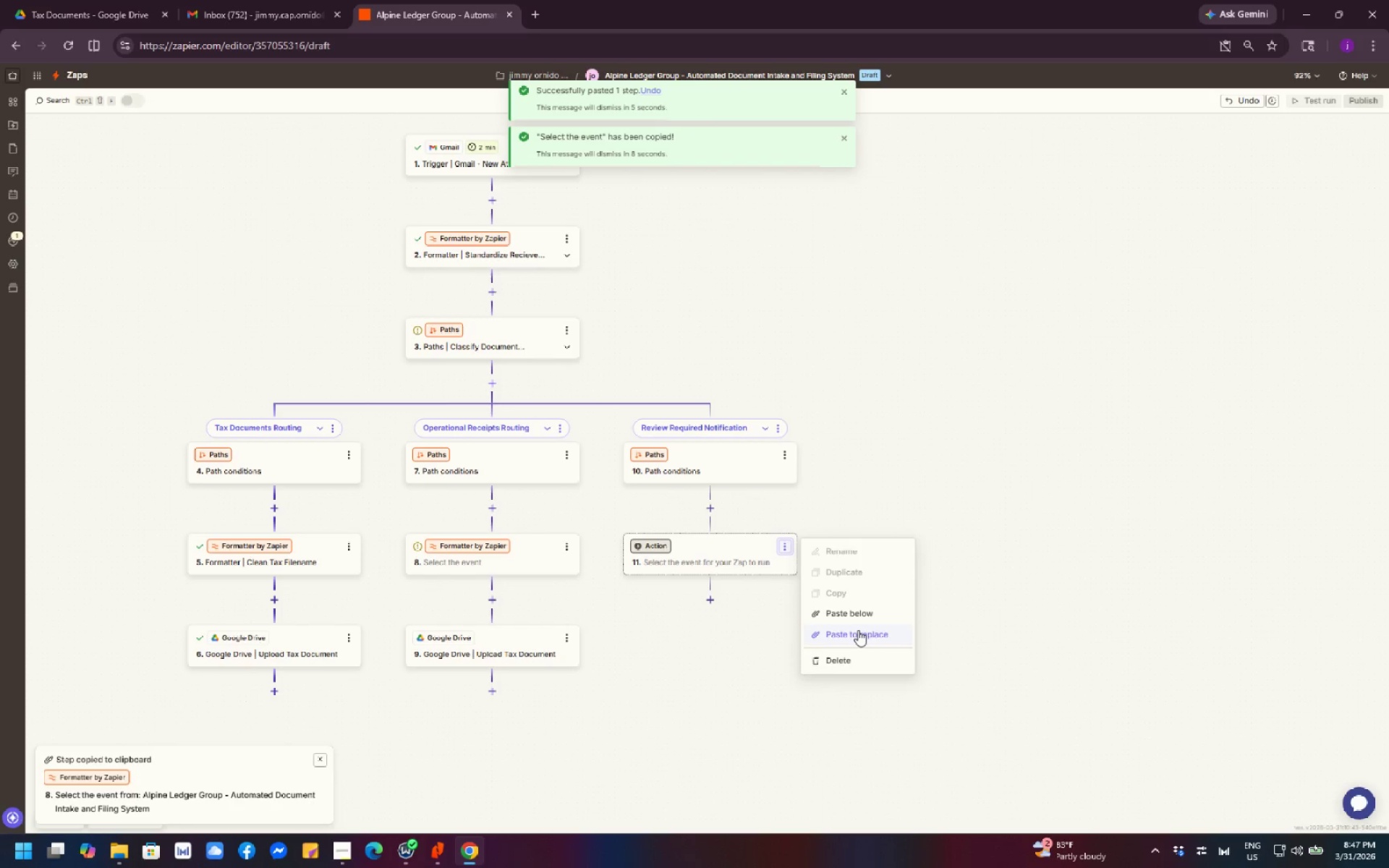 
left_click([858, 630])
 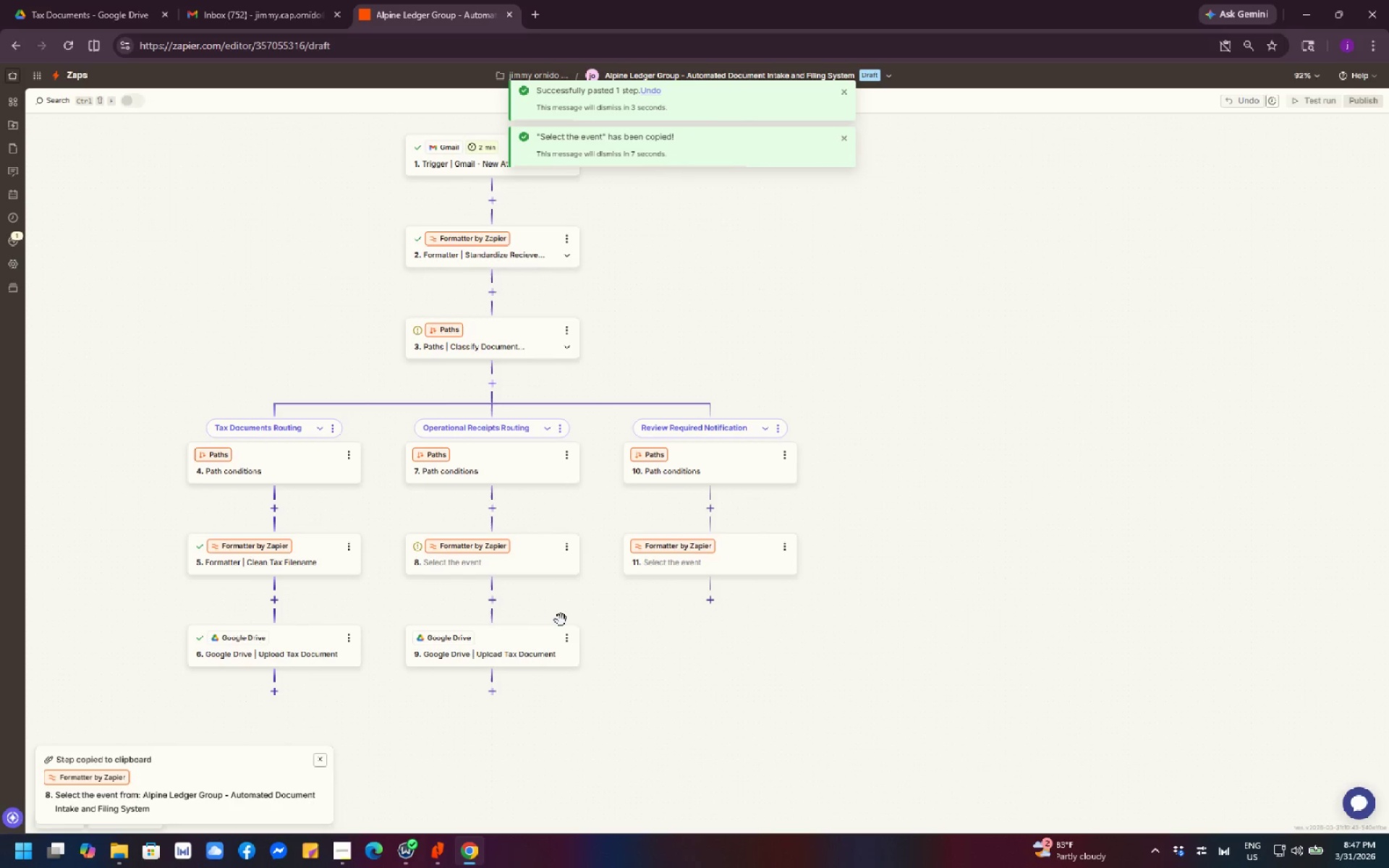 
left_click([564, 639])
 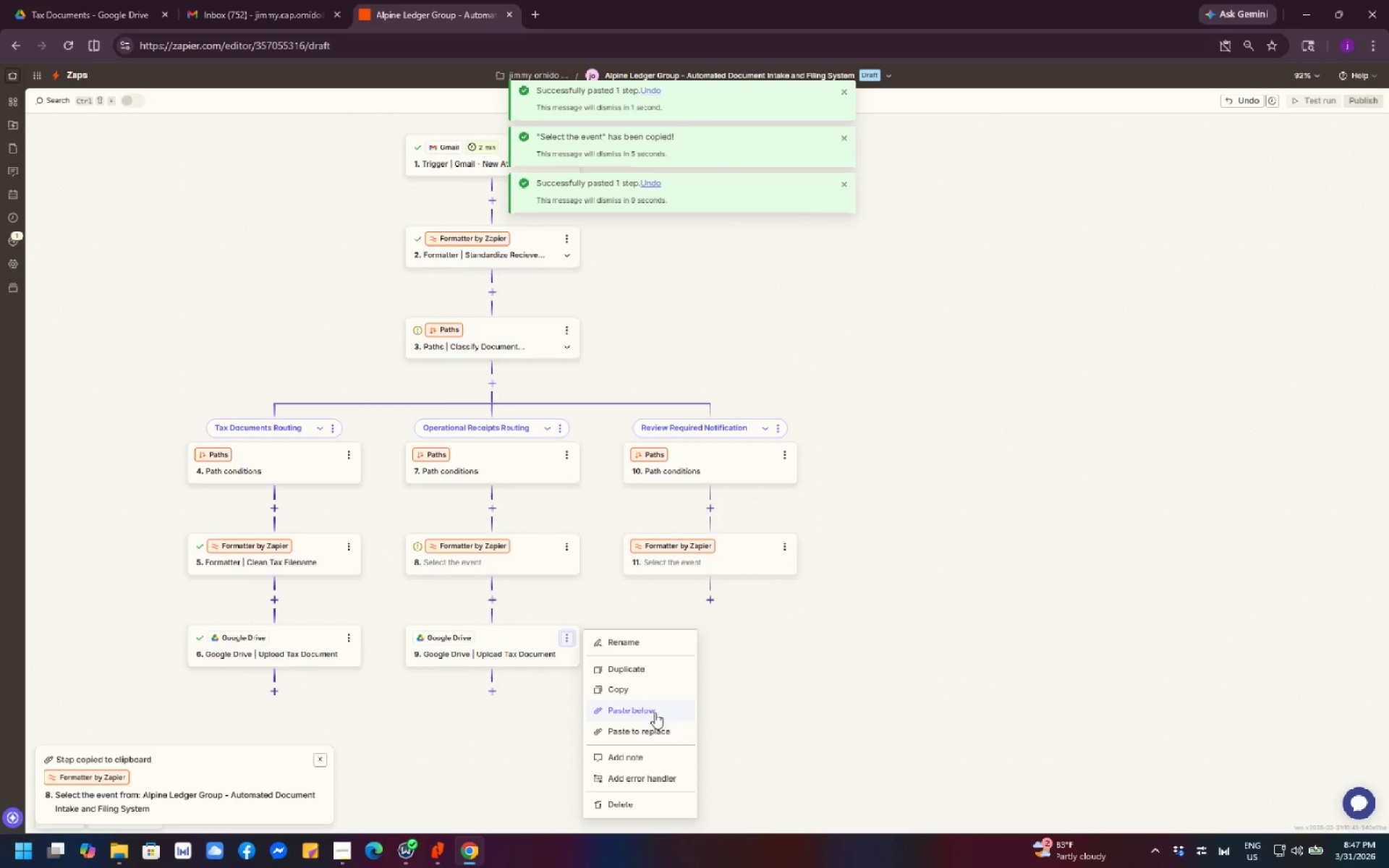 
left_click([635, 695])
 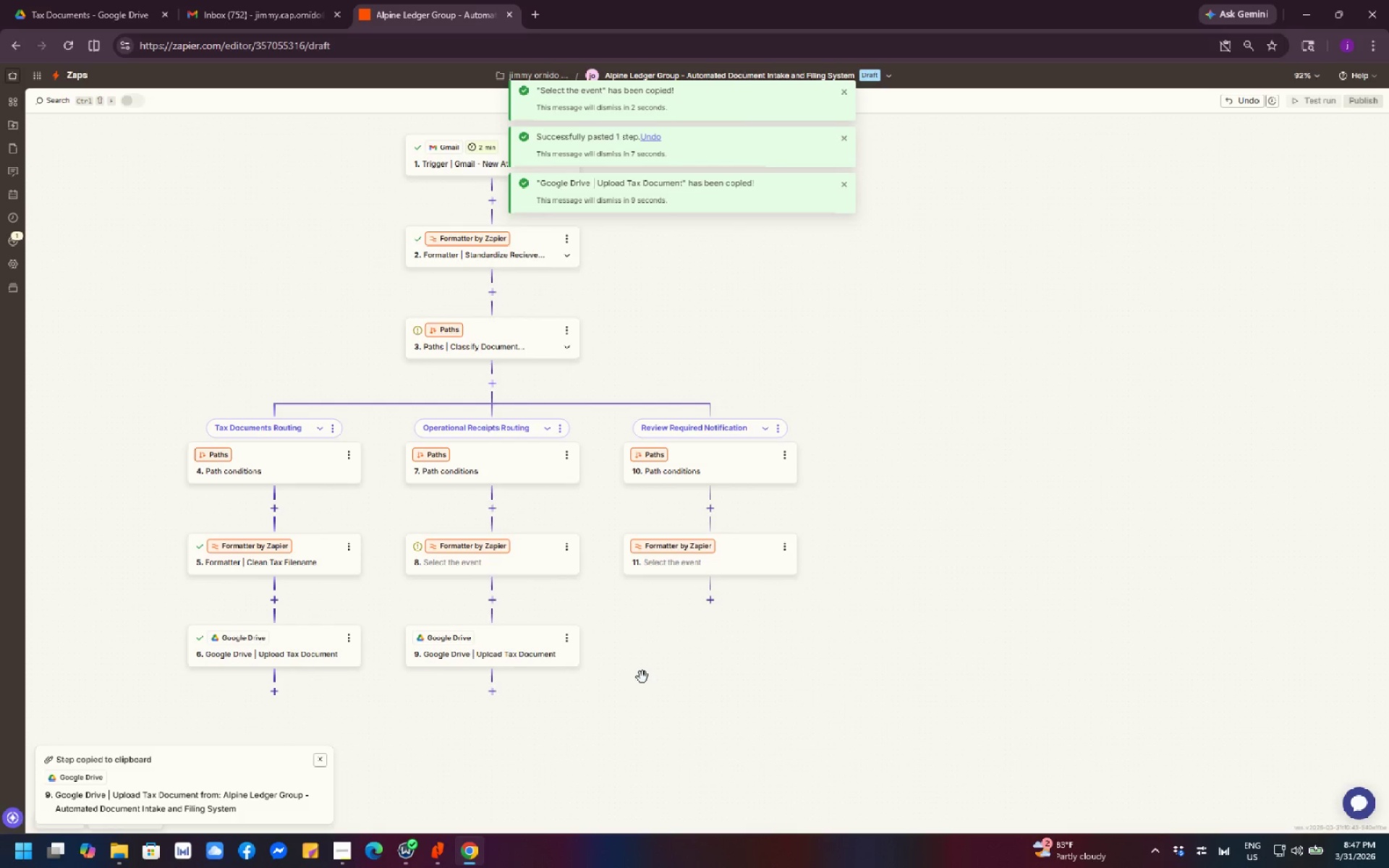 
left_click([785, 550])
 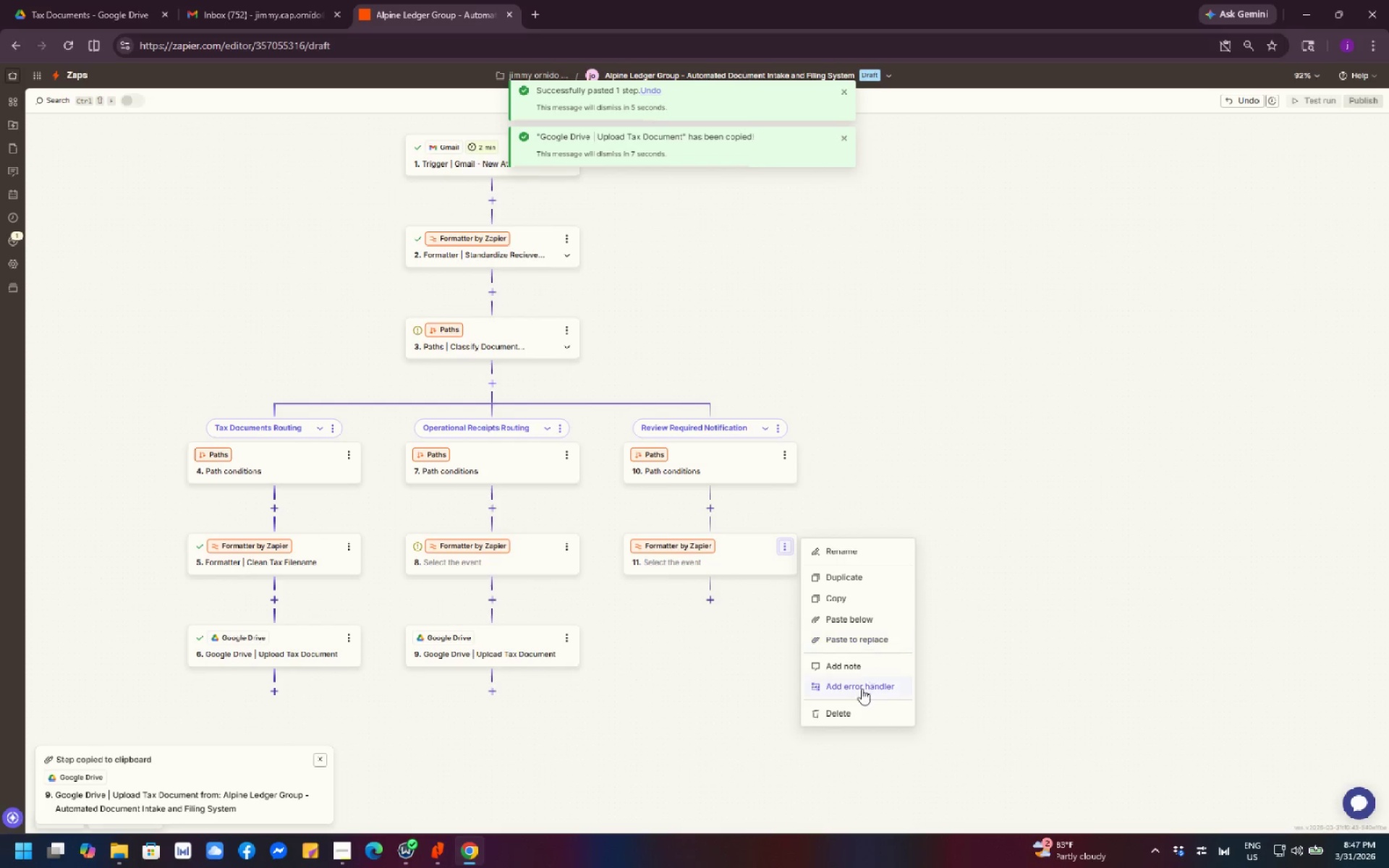 
left_click([859, 711])
 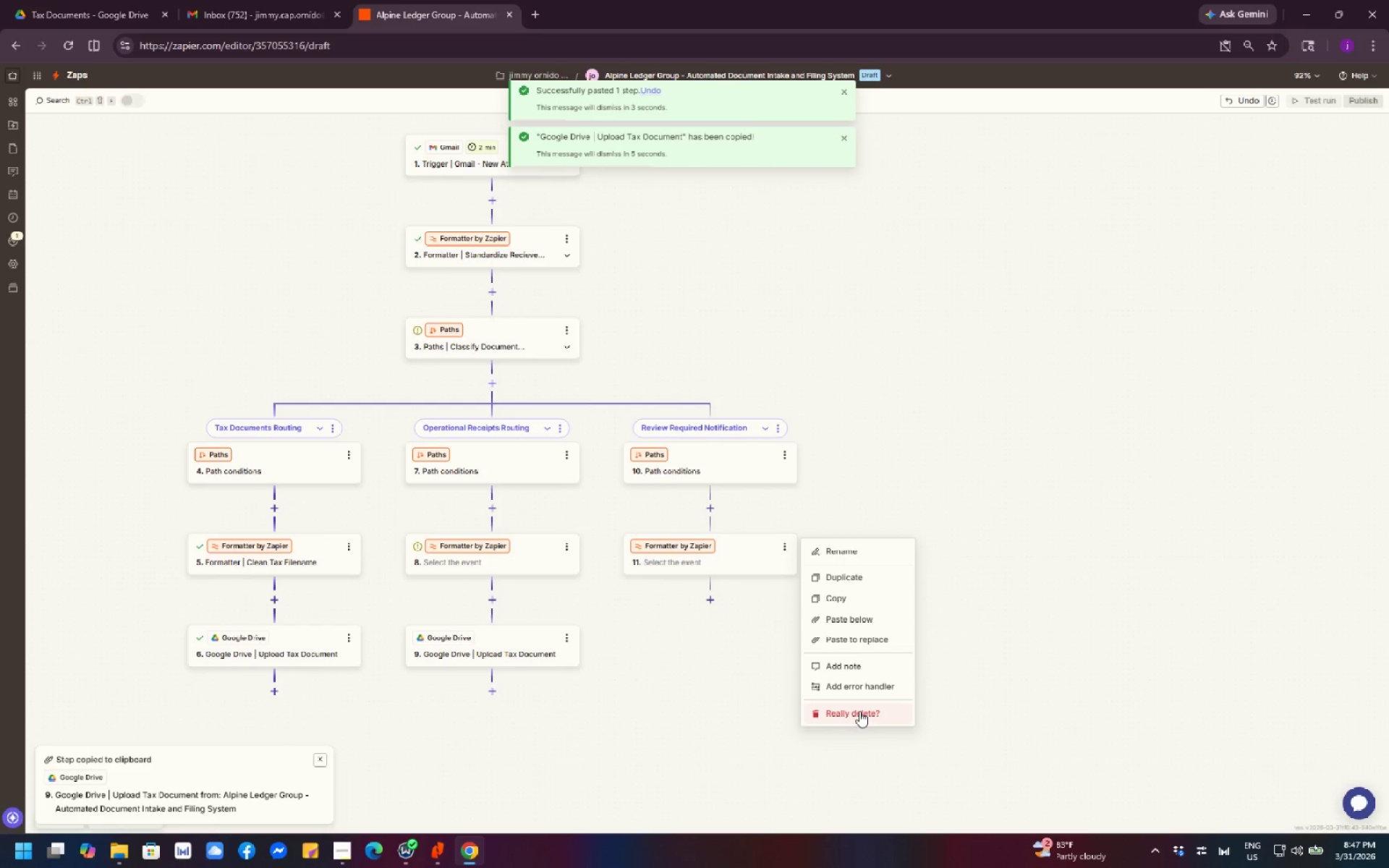 
left_click([859, 711])
 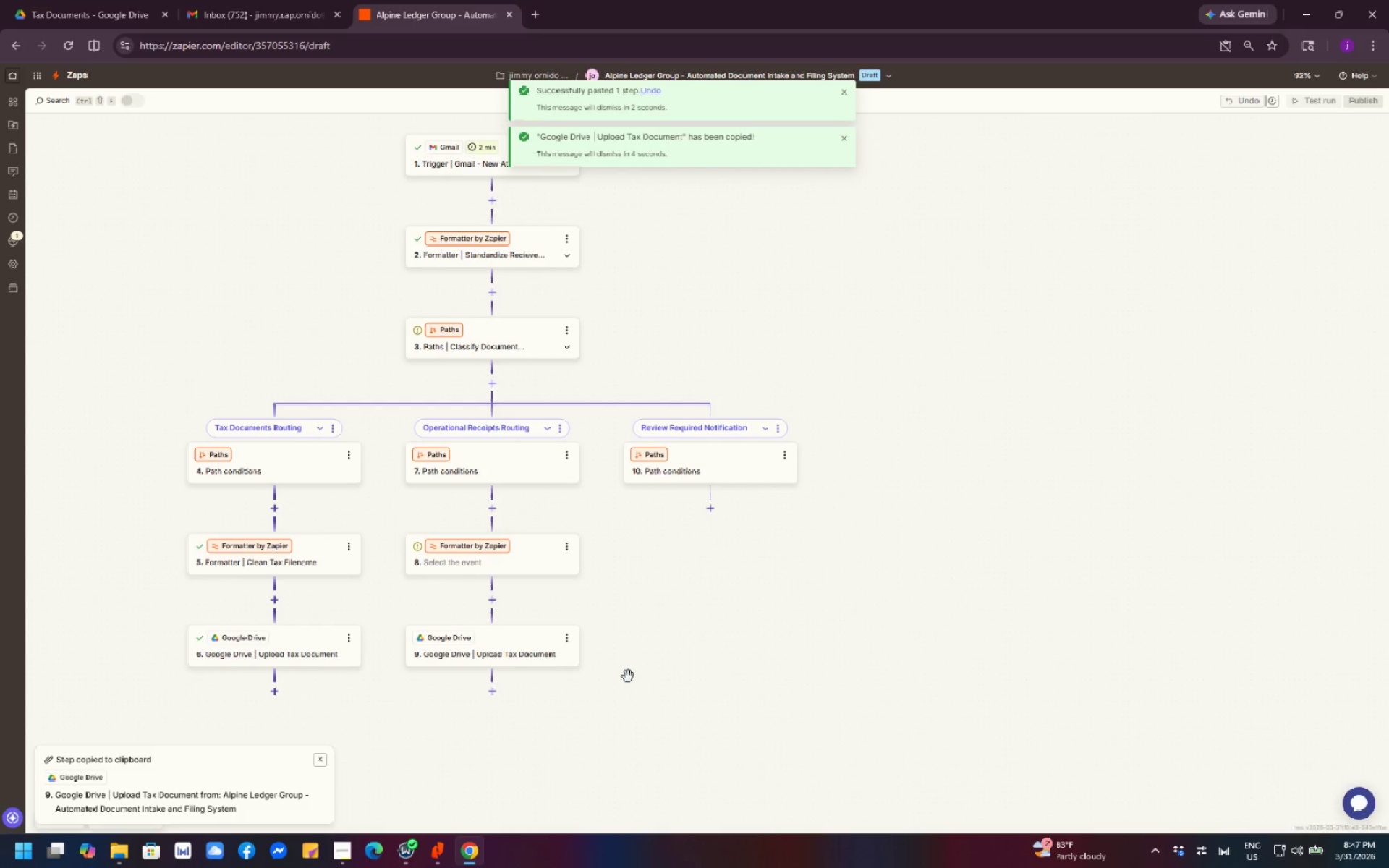 
left_click([668, 638])
 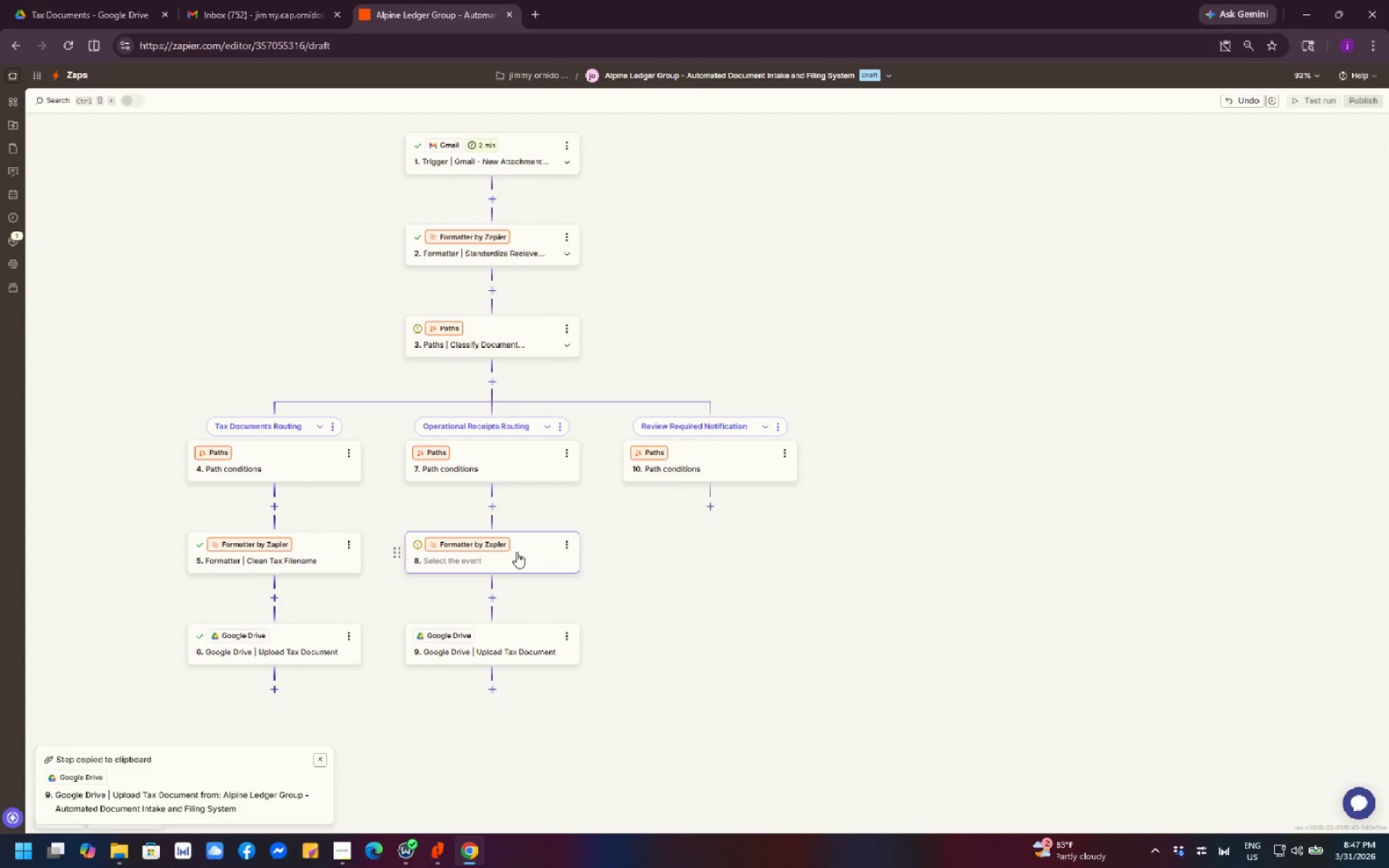 
wait(7.19)
 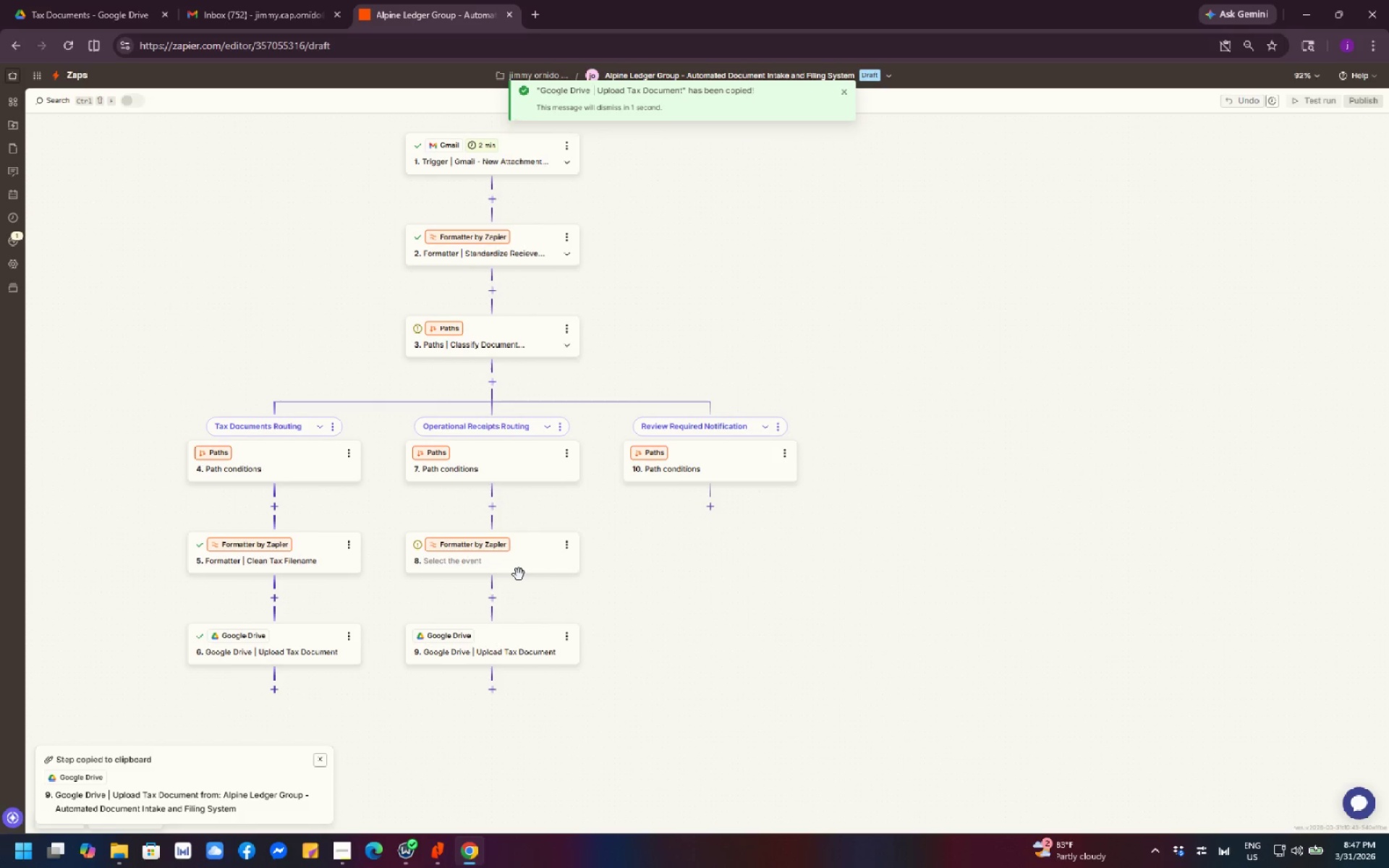 
left_click([528, 550])
 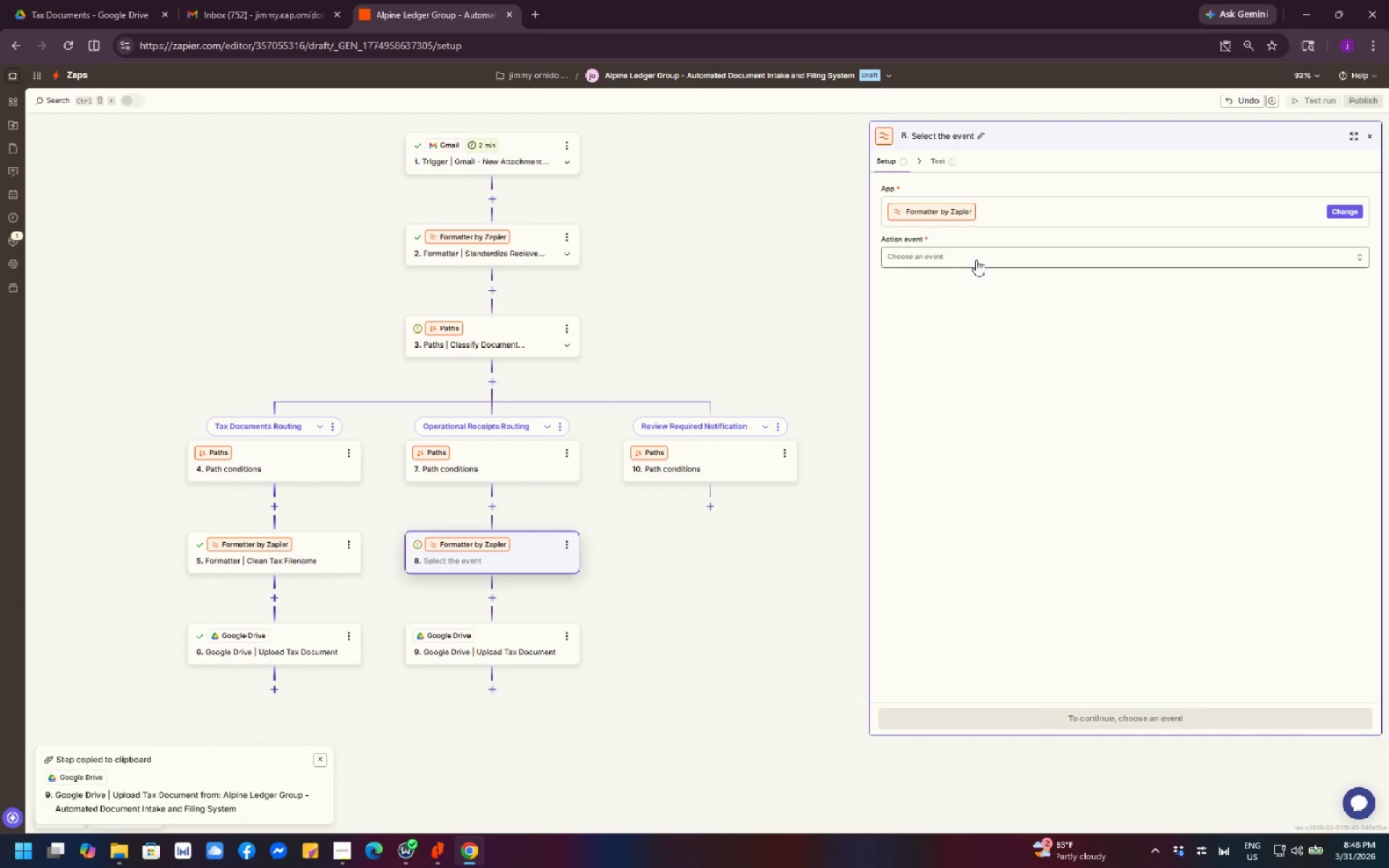 
wait(9.08)
 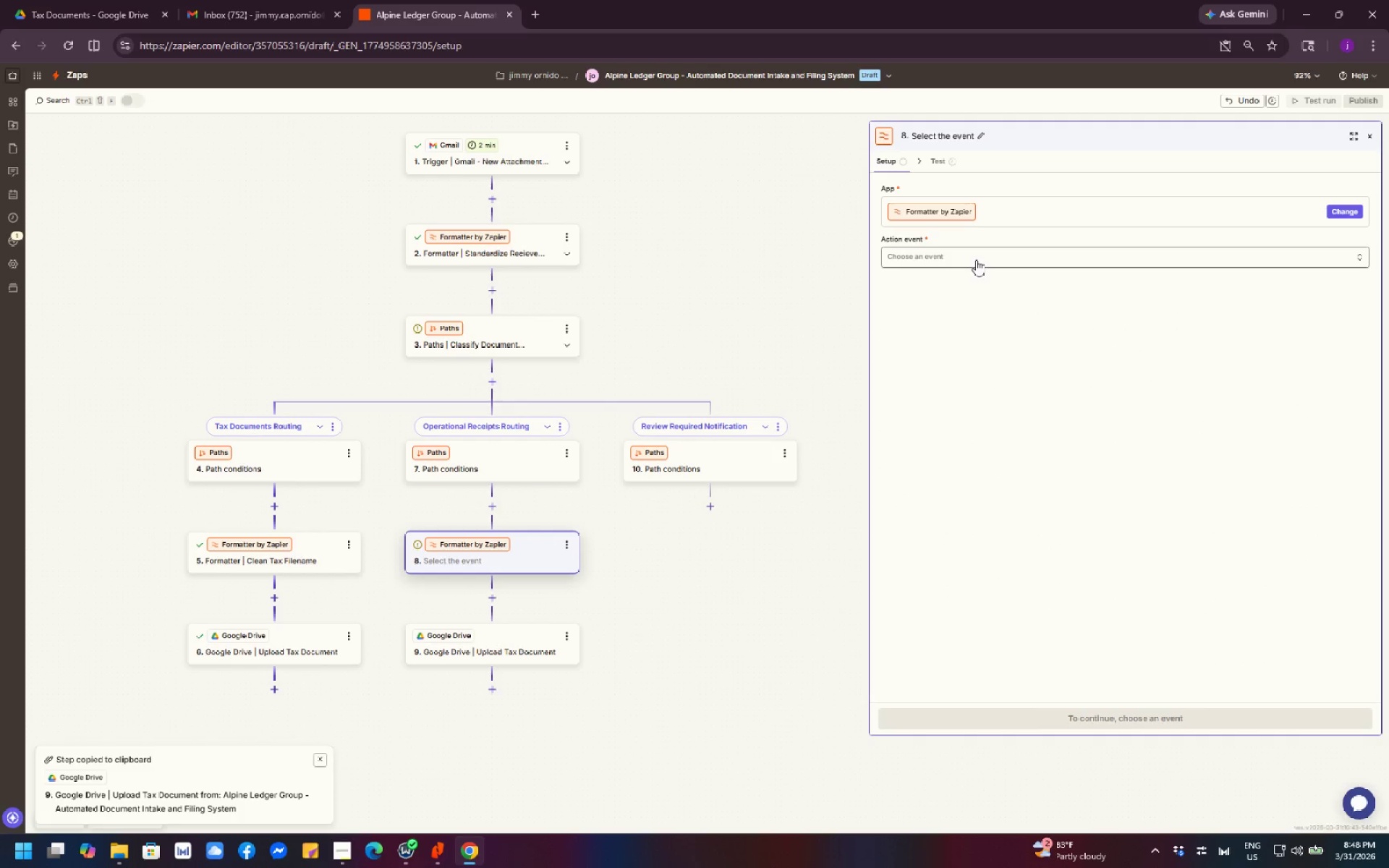 
left_click([511, 569])
 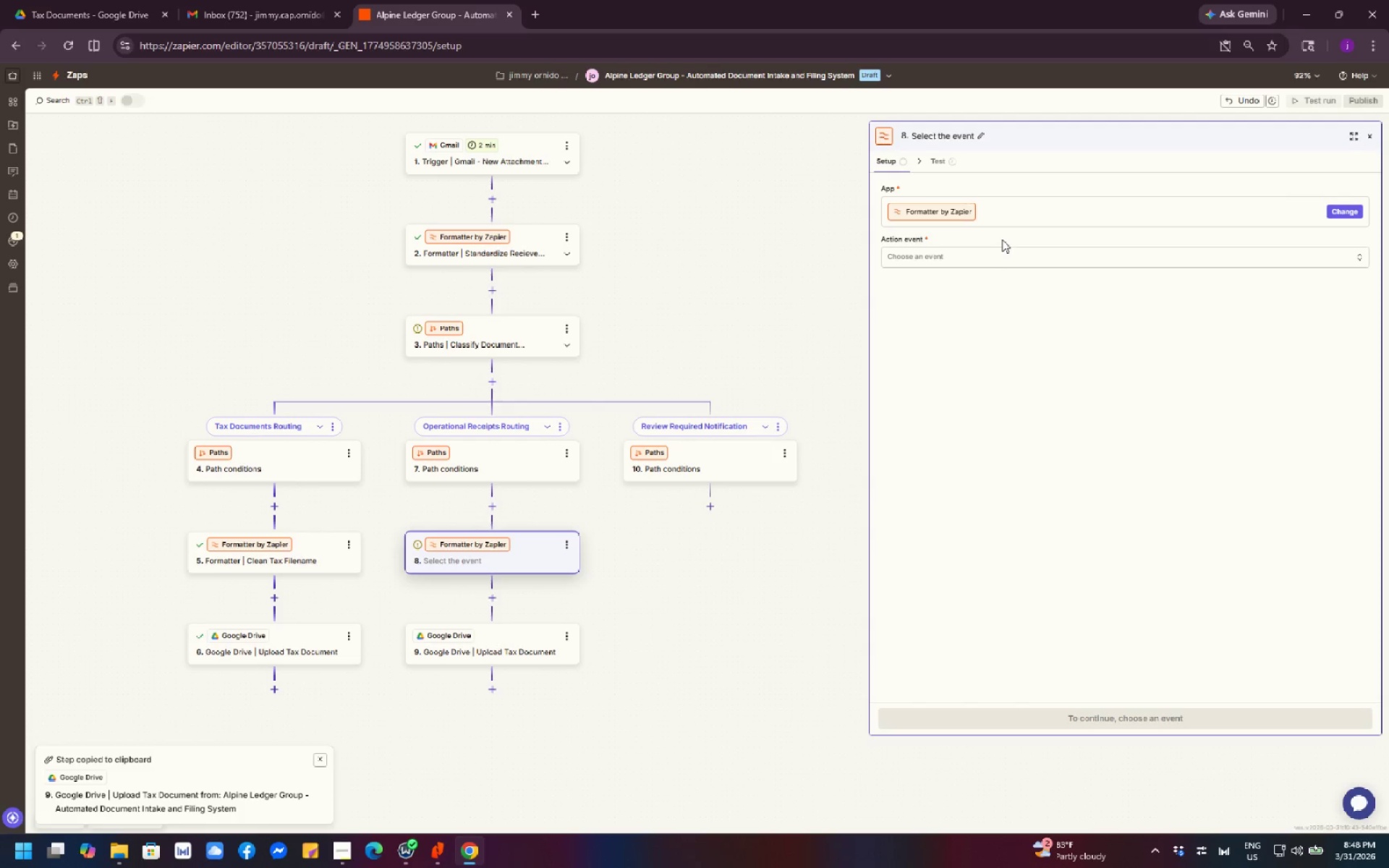 
left_click([984, 256])
 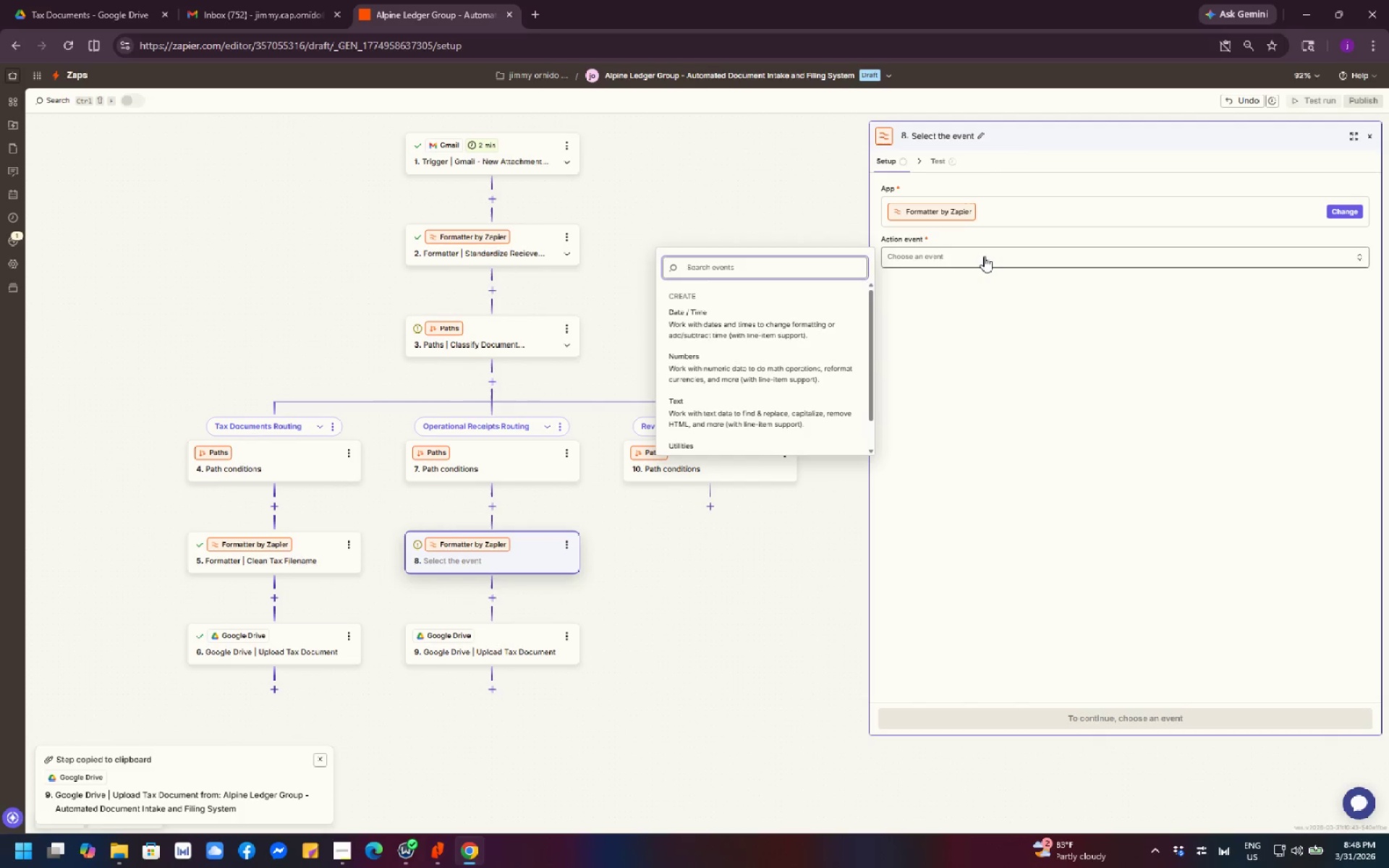 
wait(11.31)
 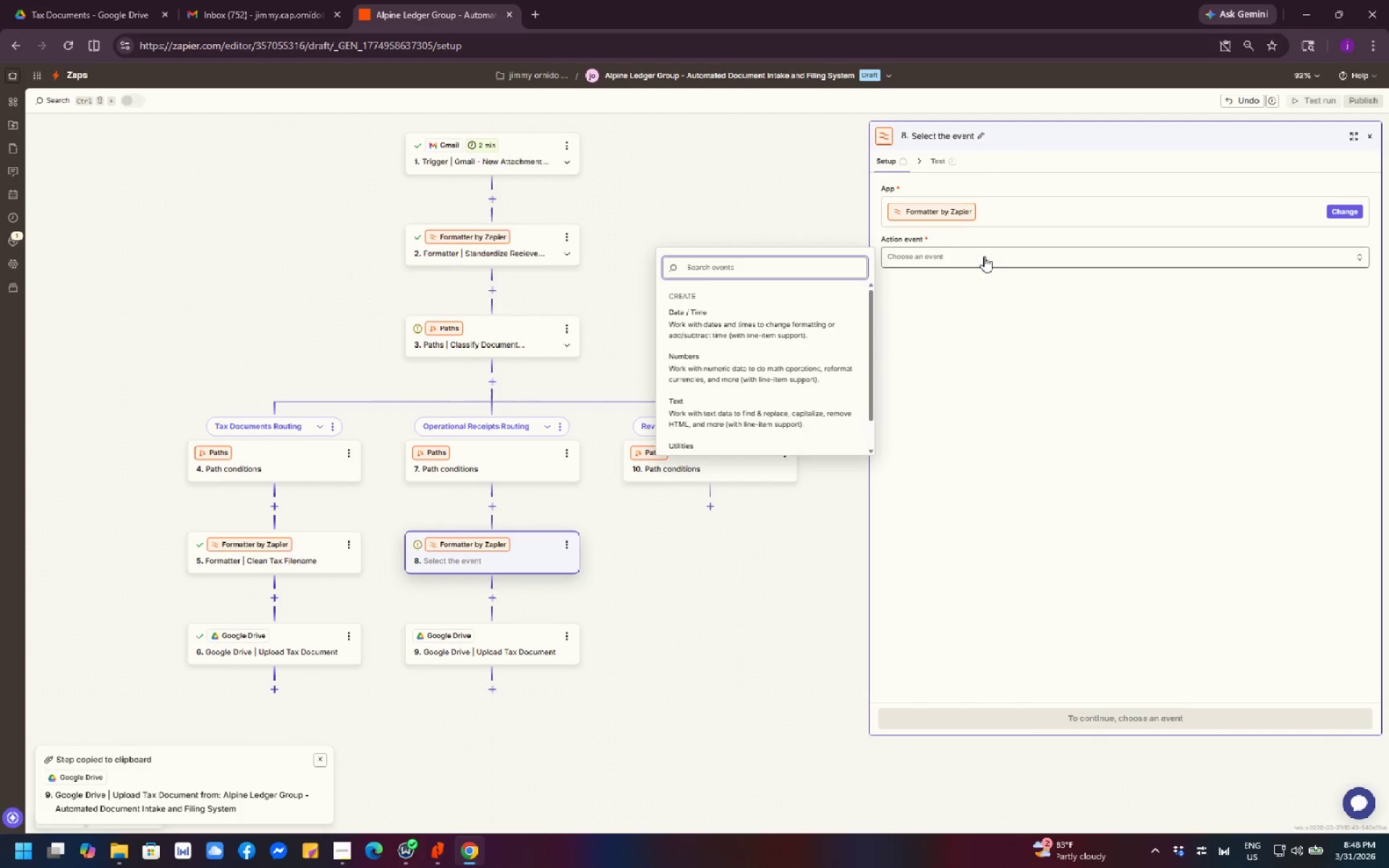 
scroll: coordinate [1005, 286], scroll_direction: down, amount: 1.0
 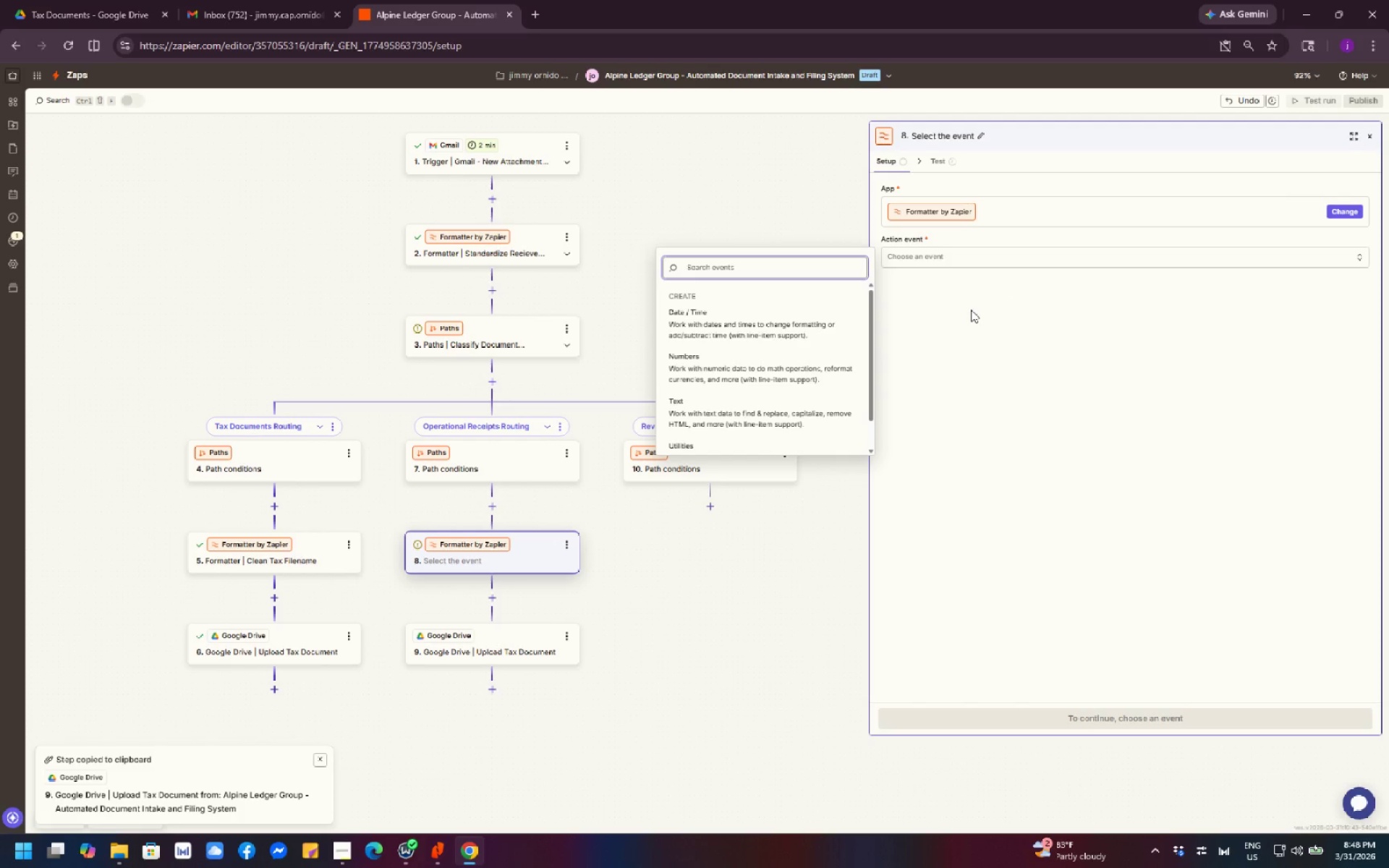 
wait(5.49)
 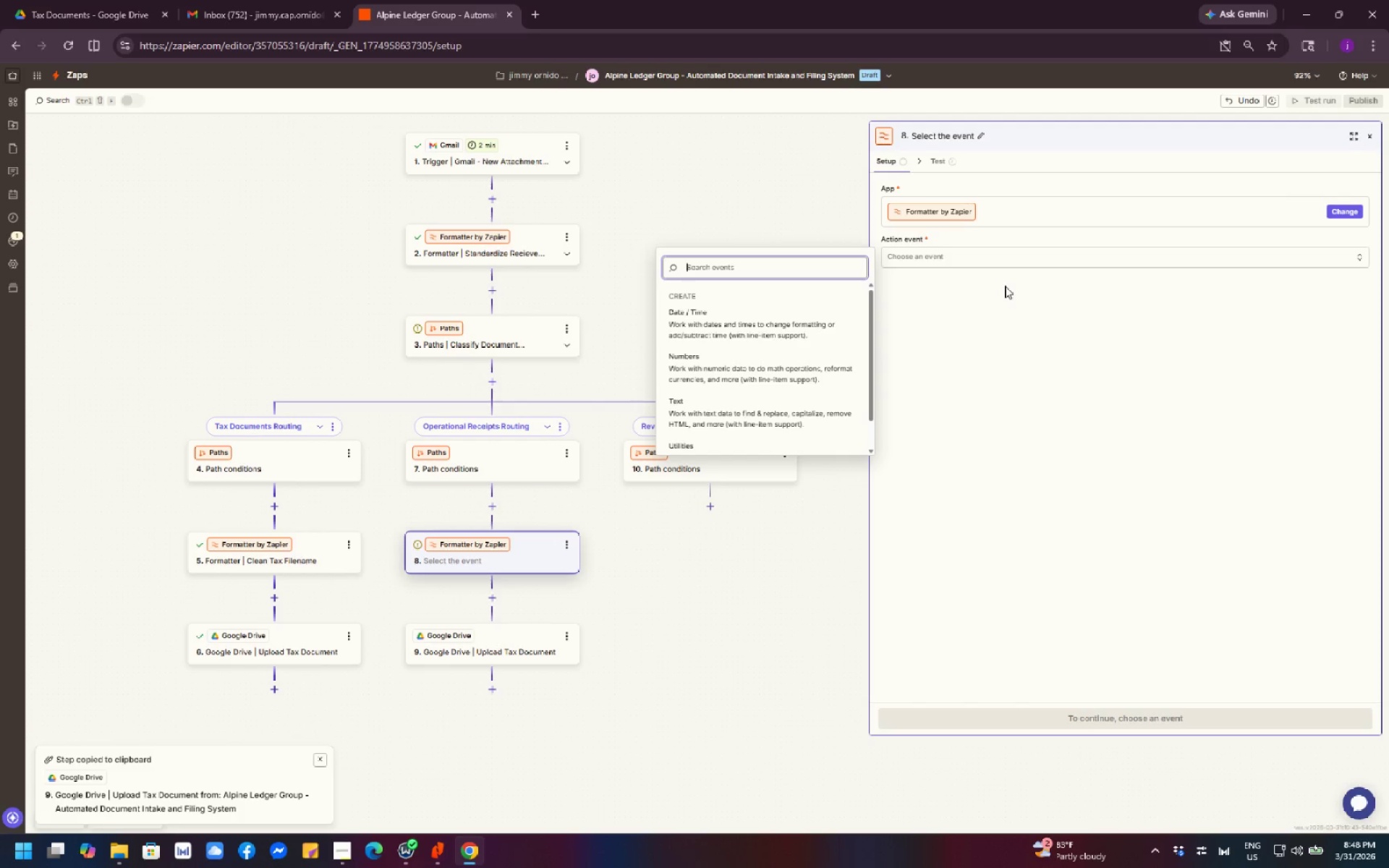 
left_click([738, 412])
 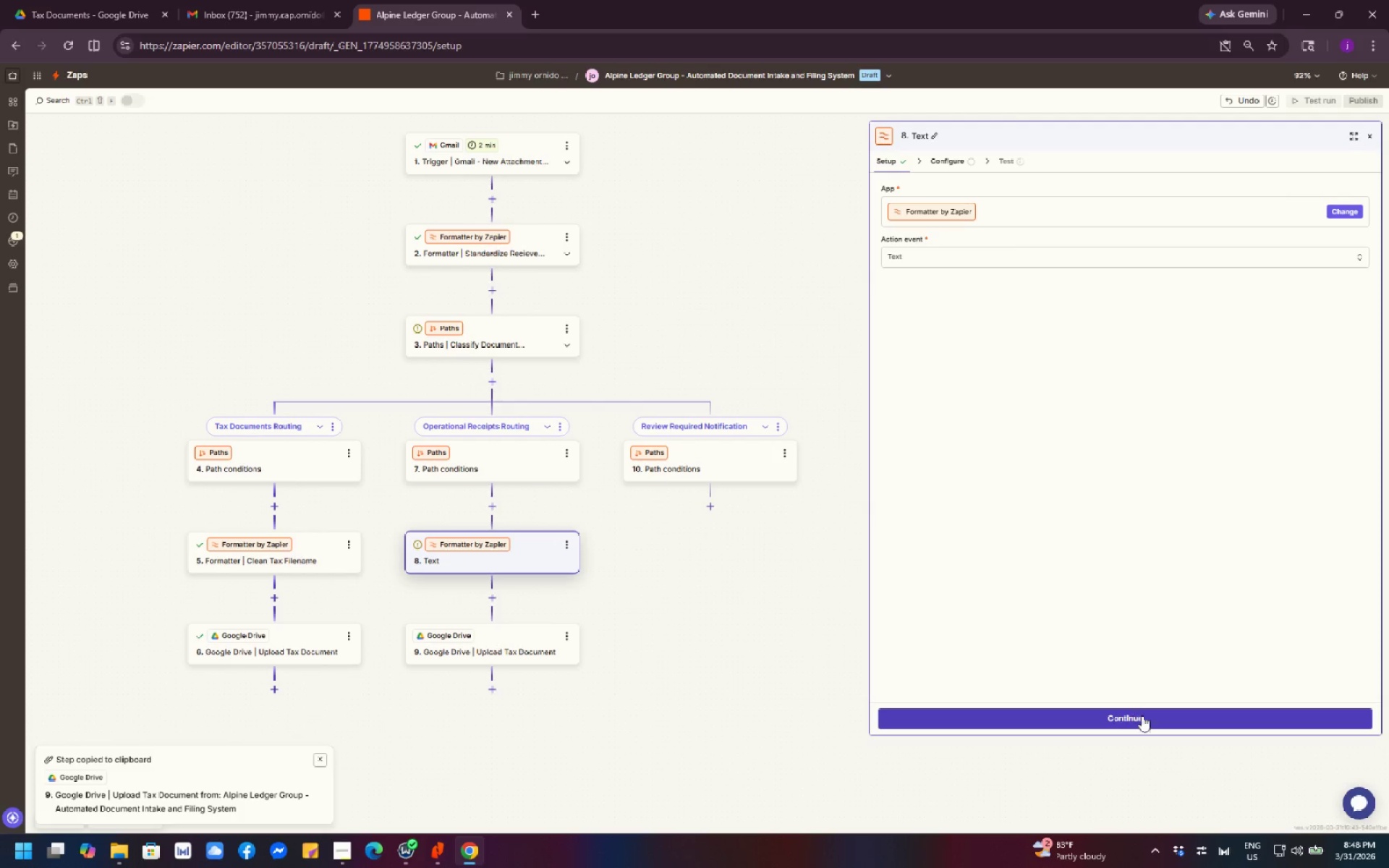 
left_click([1145, 717])
 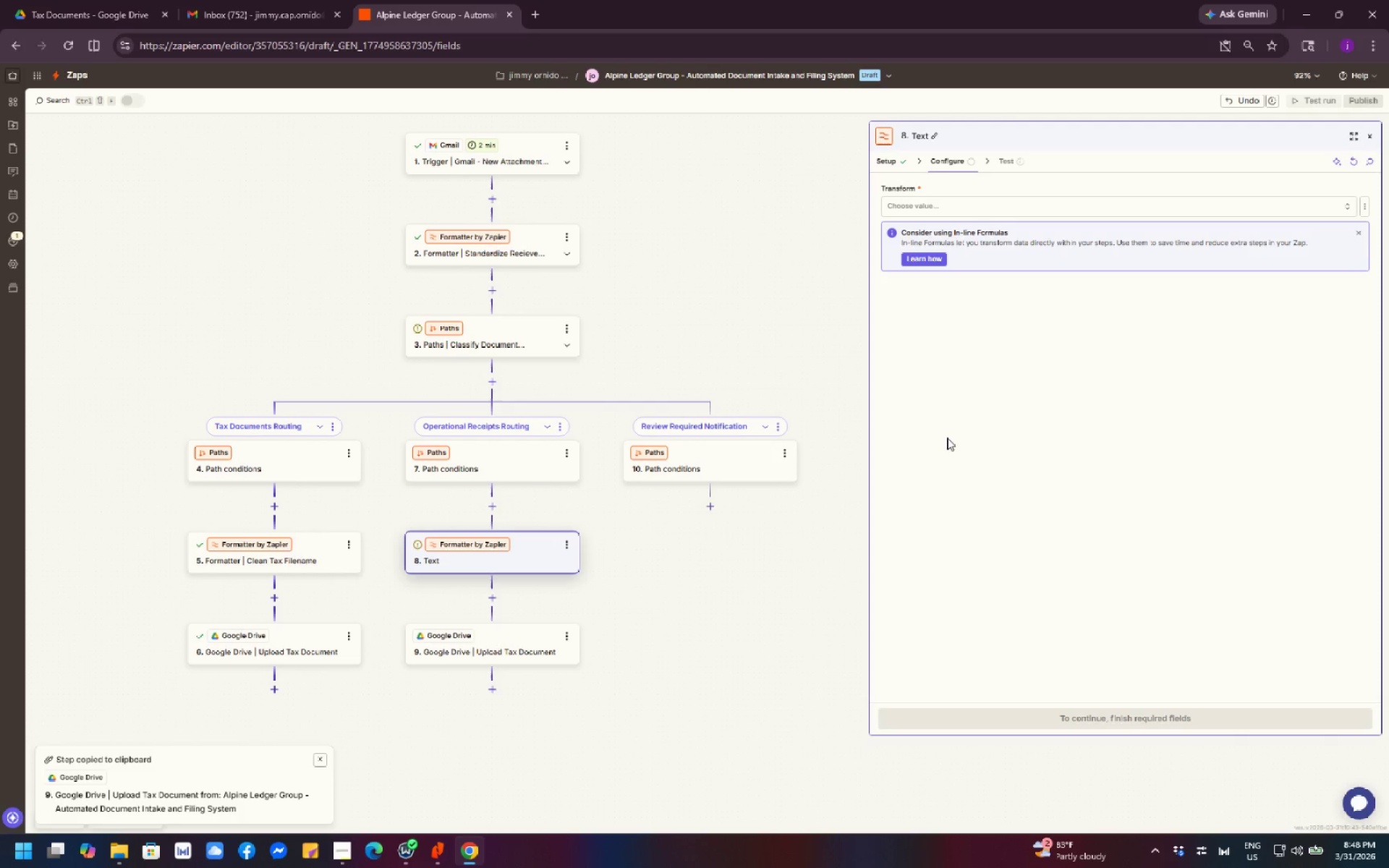 
left_click([933, 137])
 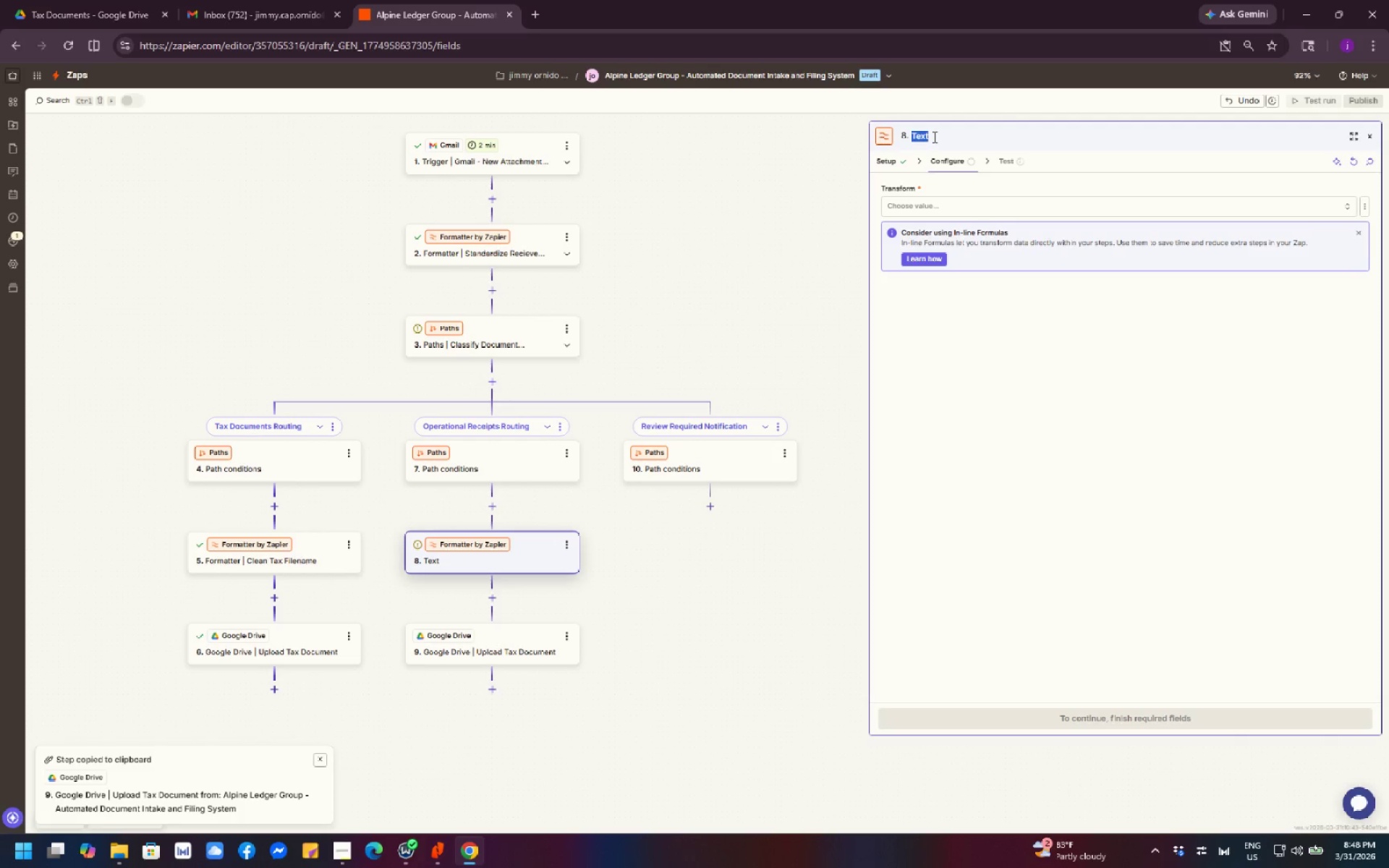 
type(Formatter )
 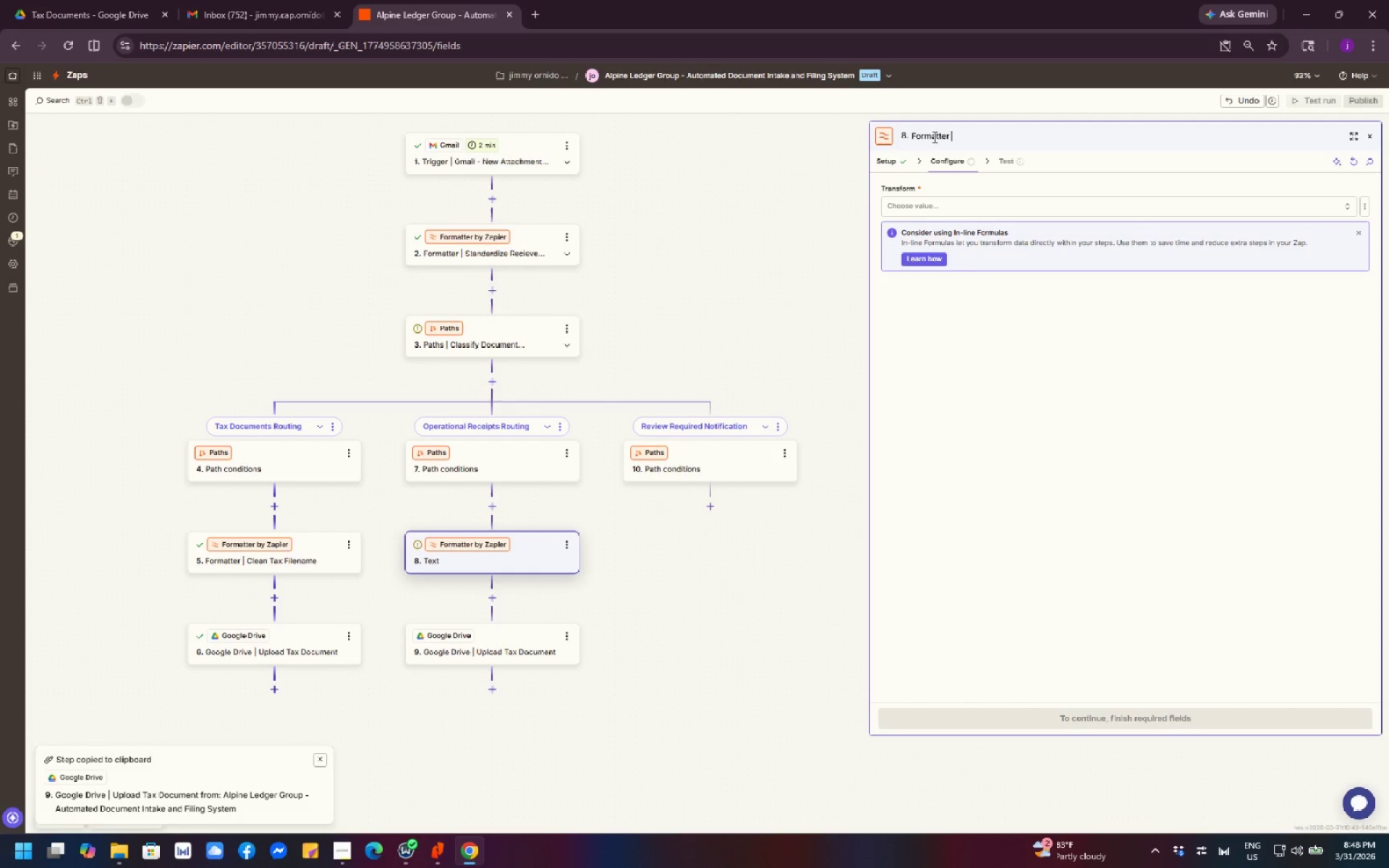 
hold_key(key=ShiftLeft, duration=1.5)
 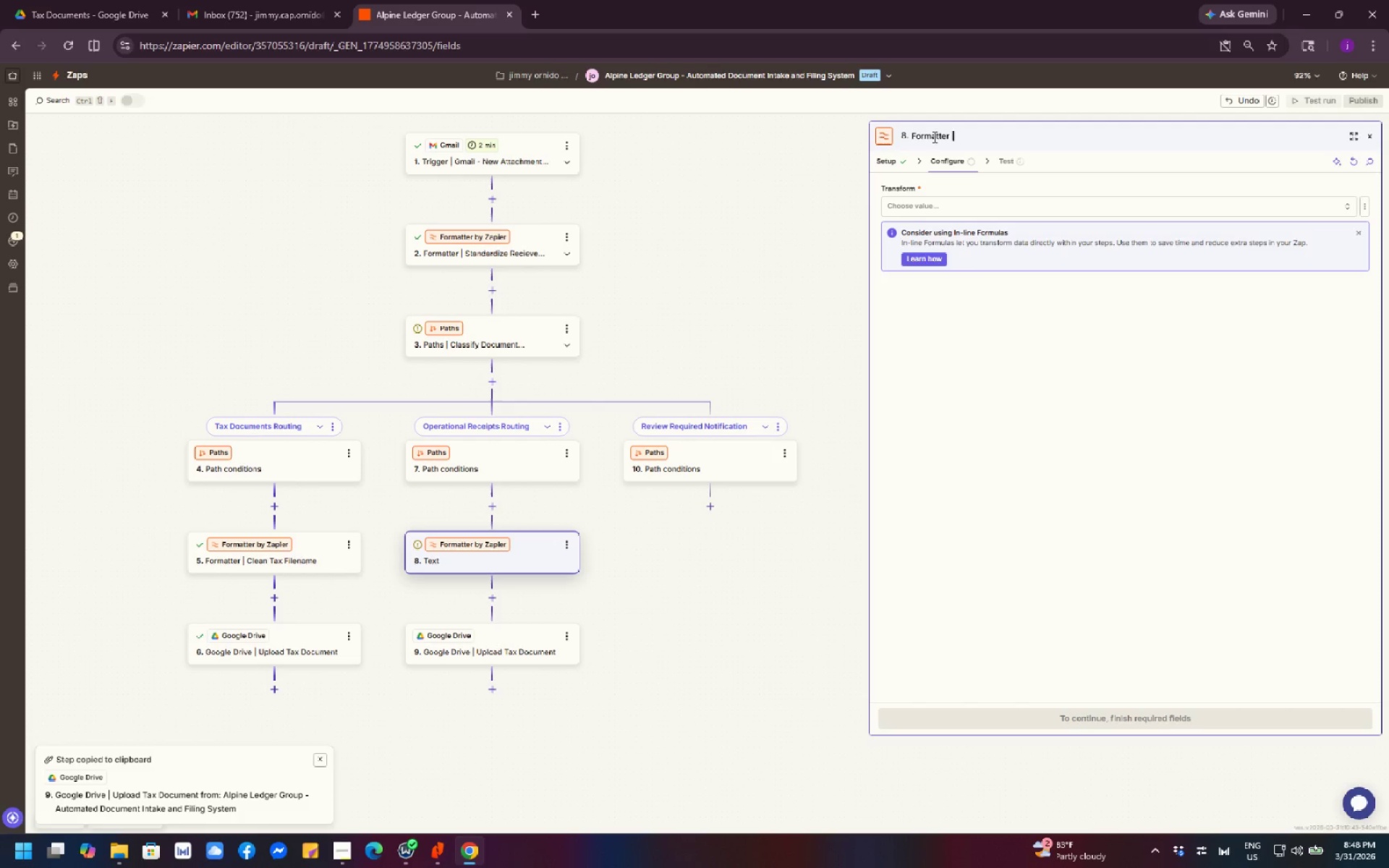 
type(| Clean Reci)
key(Backspace)
type(eipt Filename)
 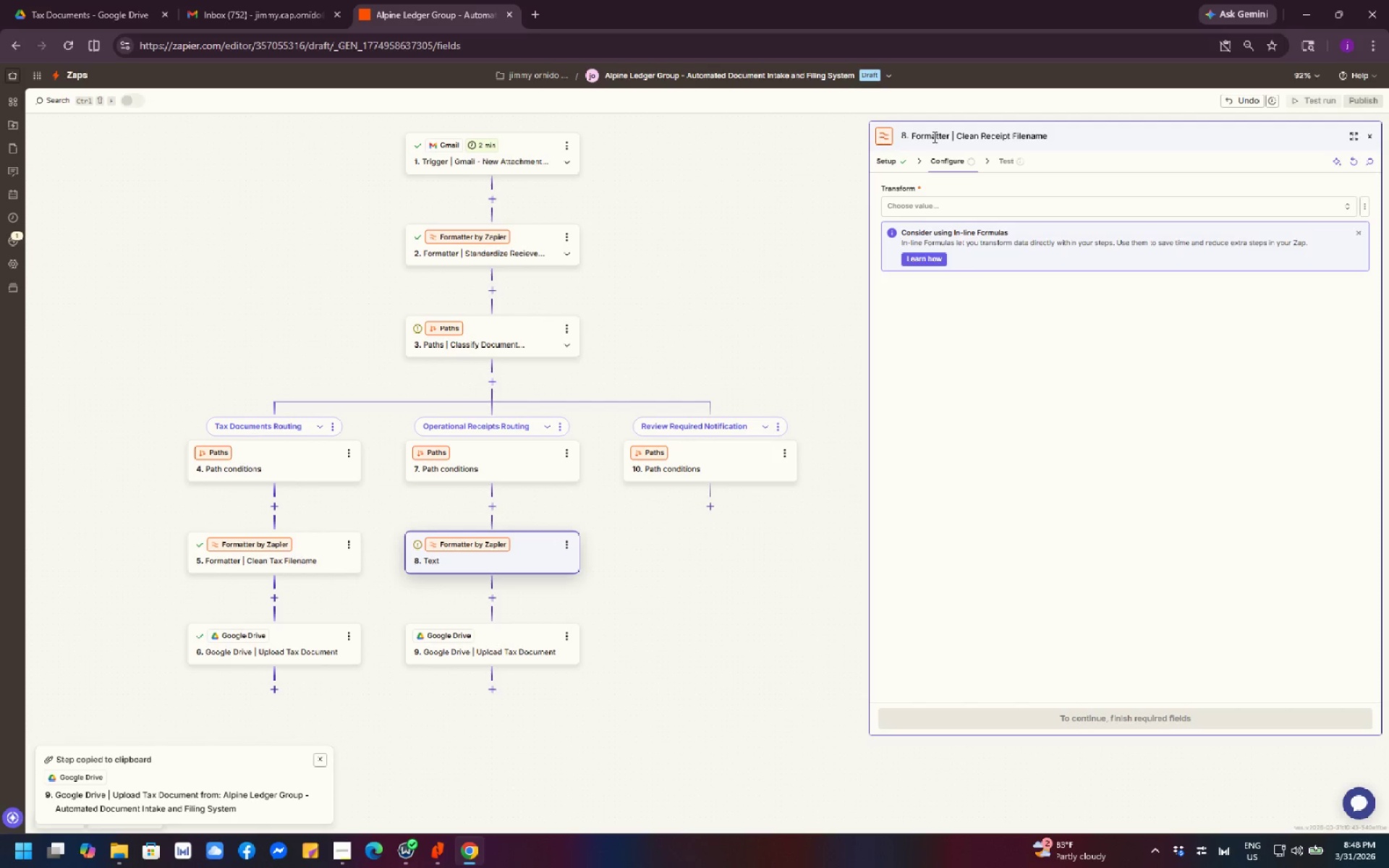 
left_click([1230, 398])
 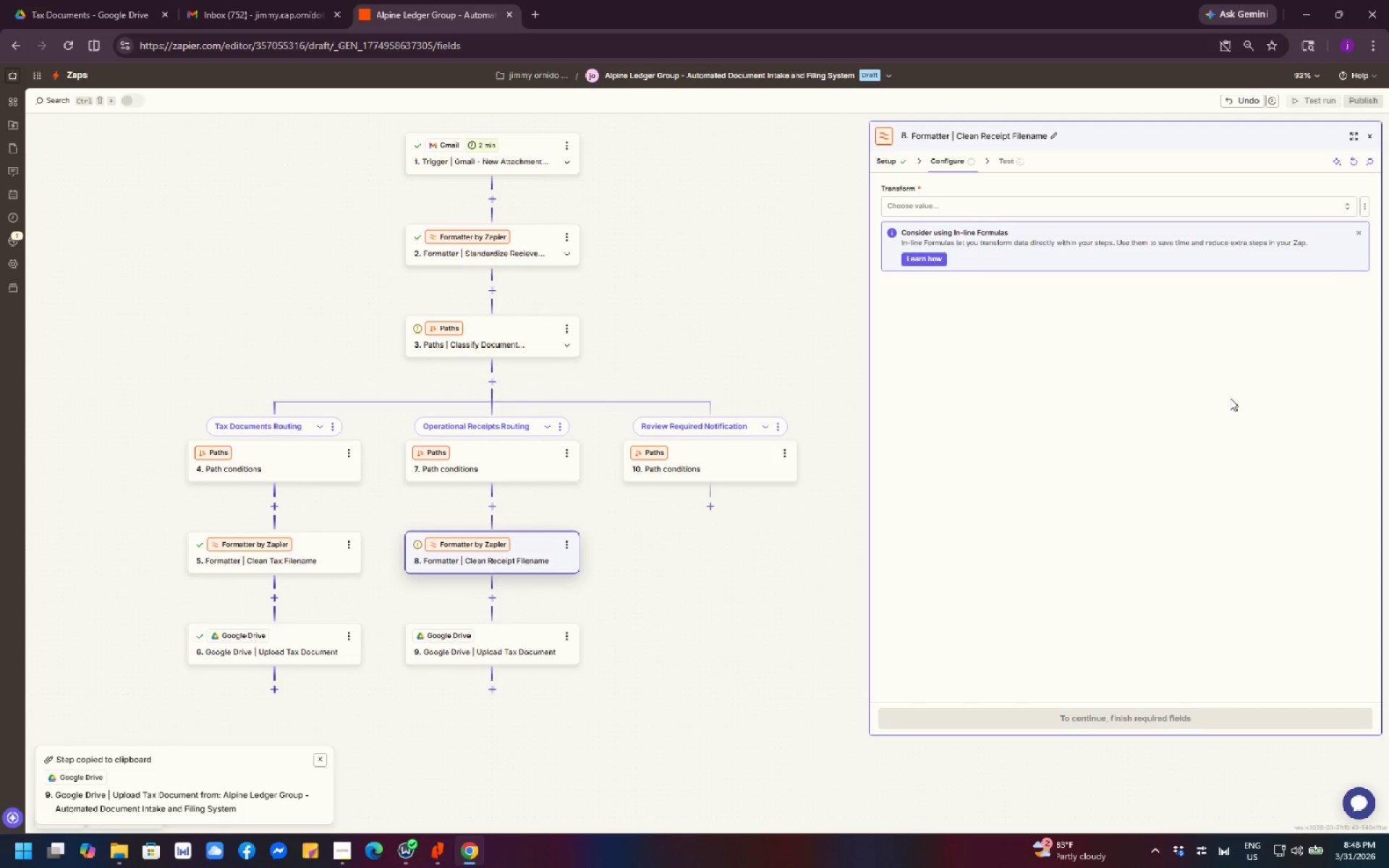 
wait(8.22)
 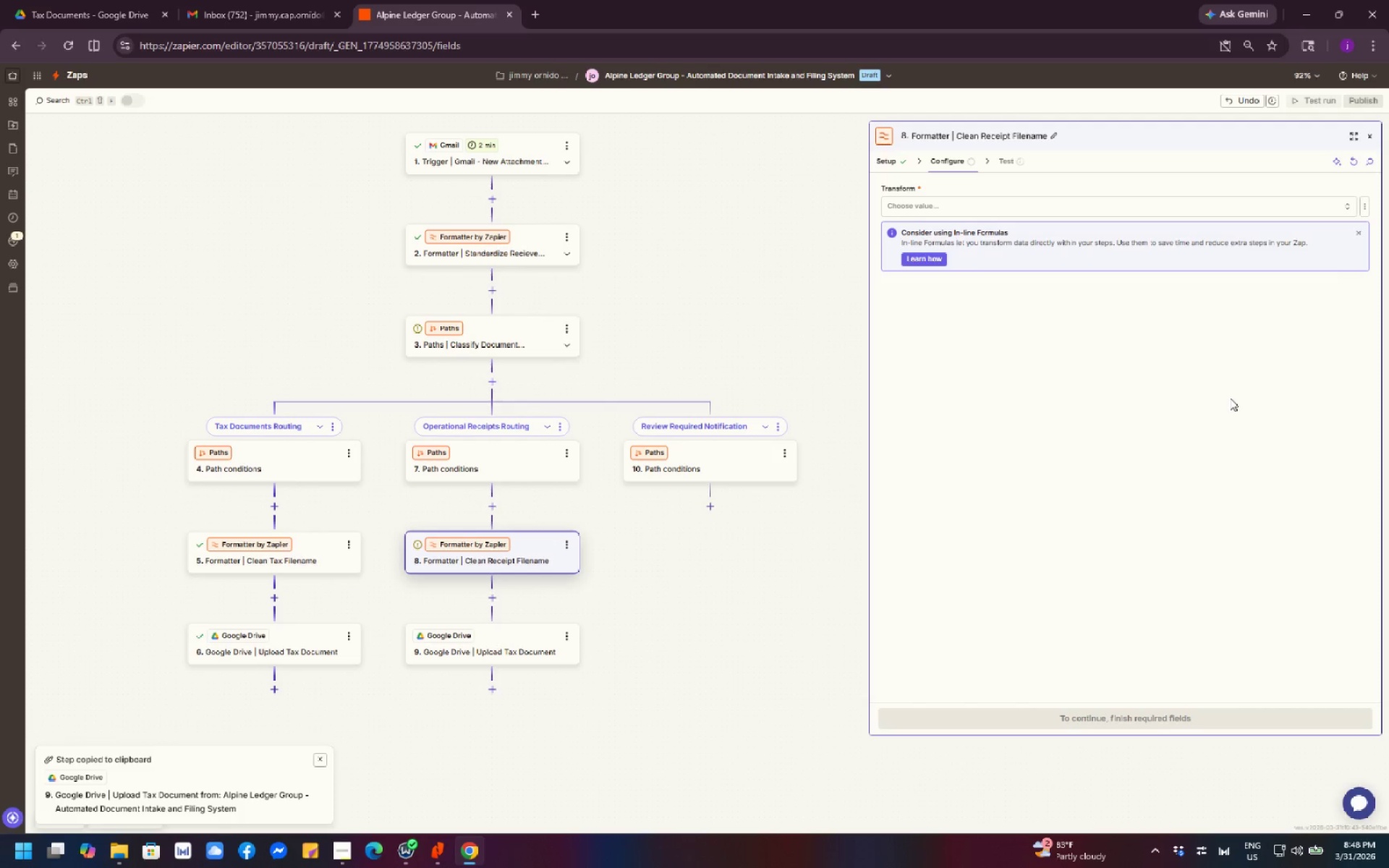 
left_click([1195, 391])
 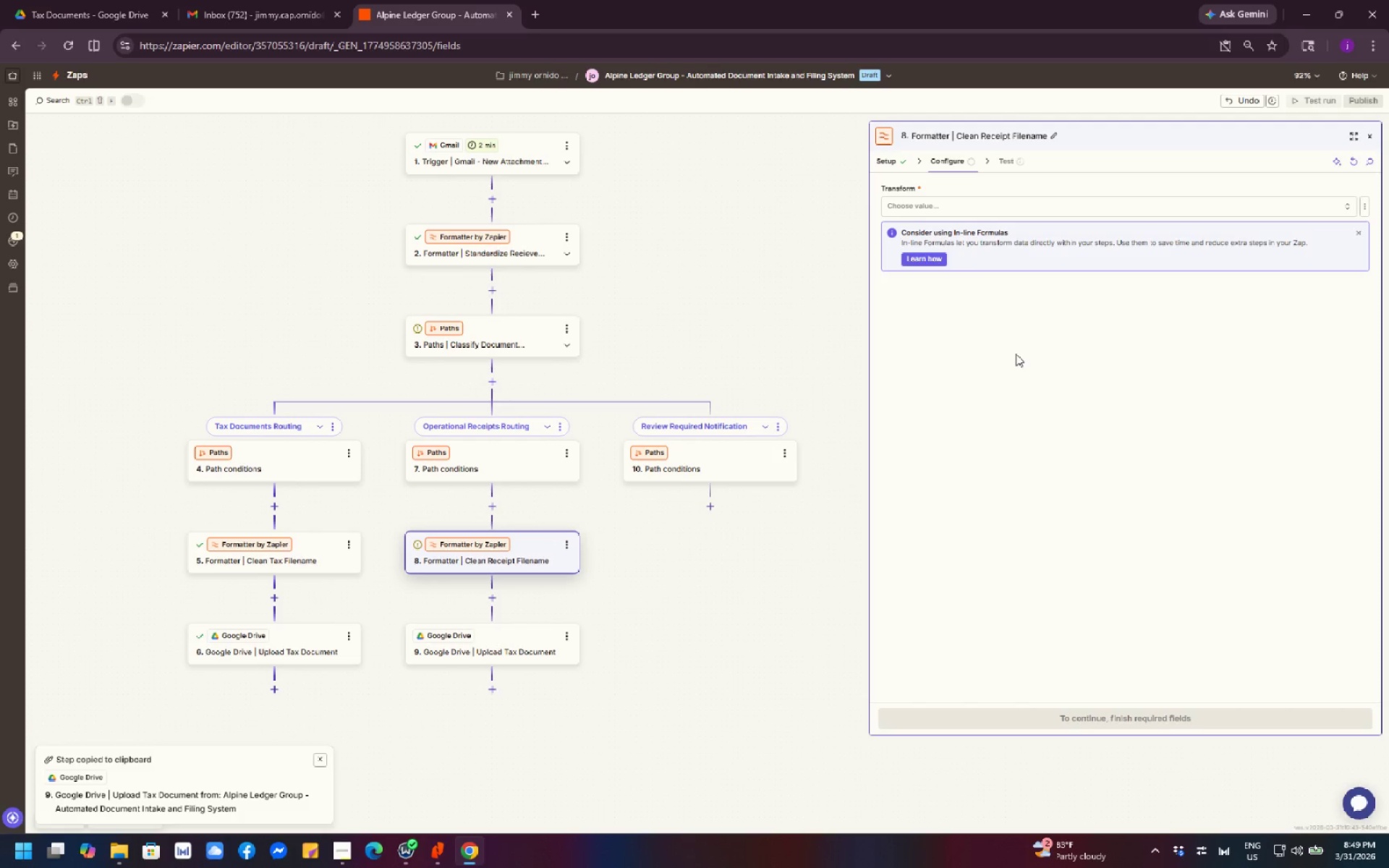 
wait(15.78)
 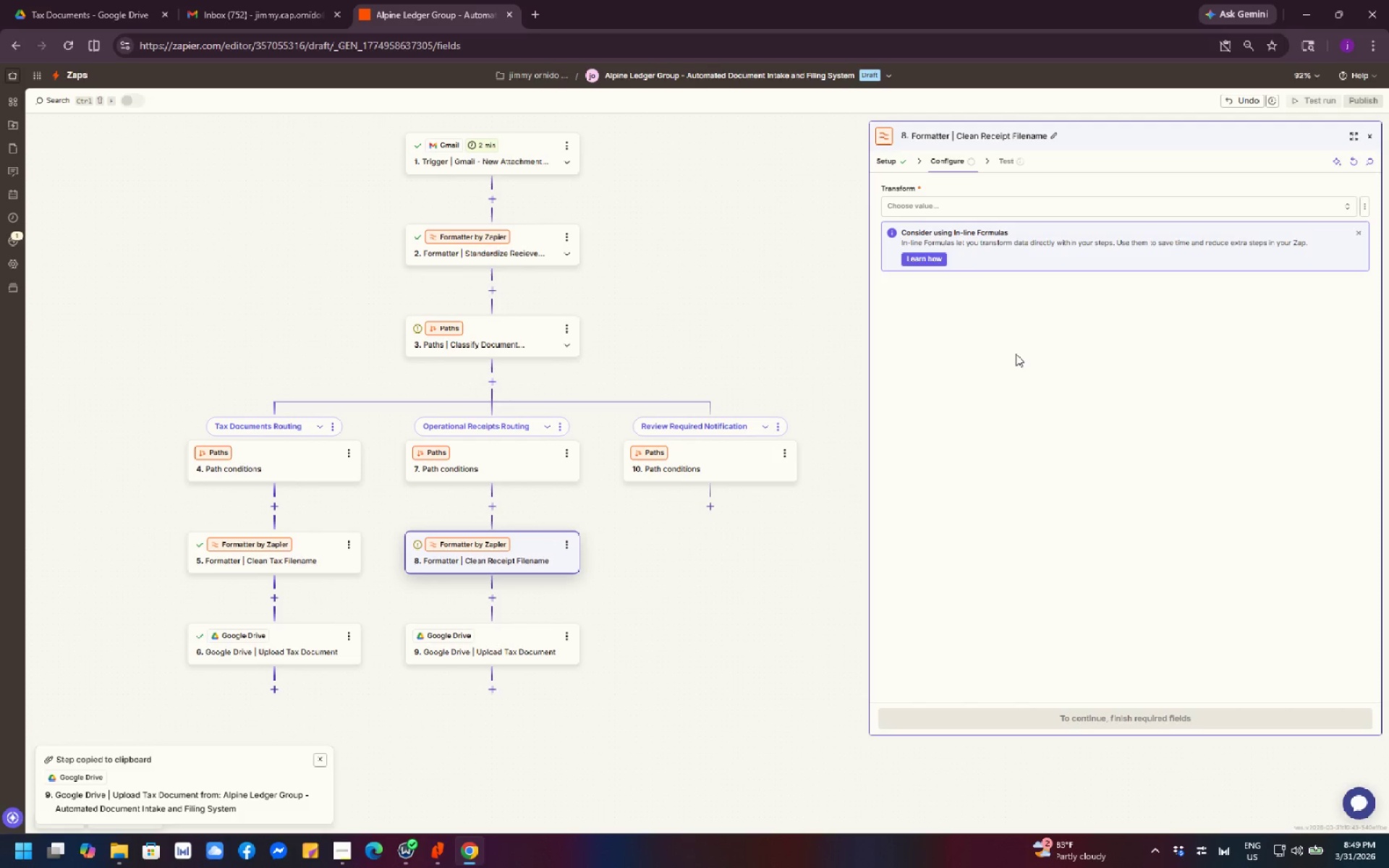 
left_click_drag(start_coordinate=[977, 378], to_coordinate=[988, 416])
 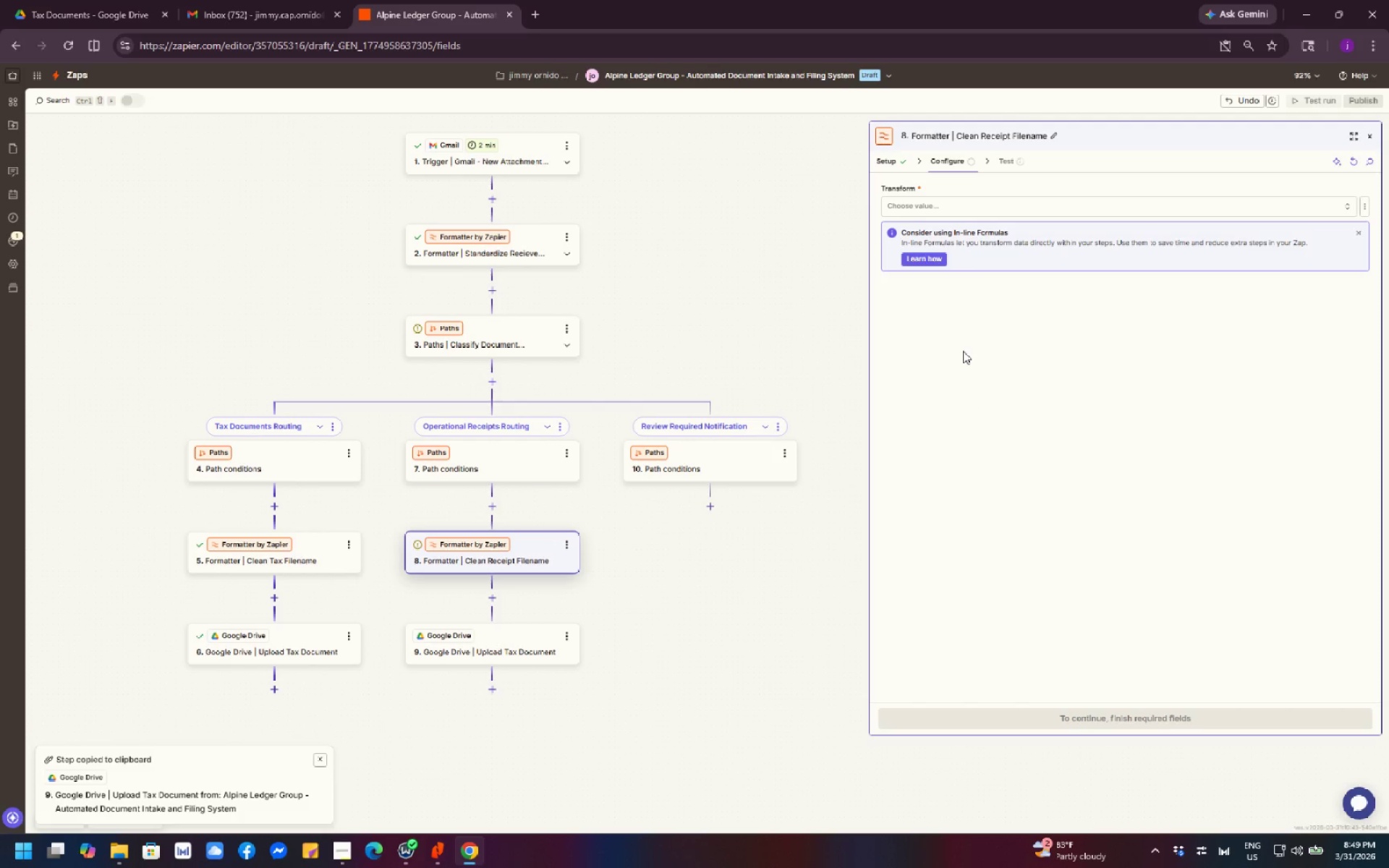 
wait(9.64)
 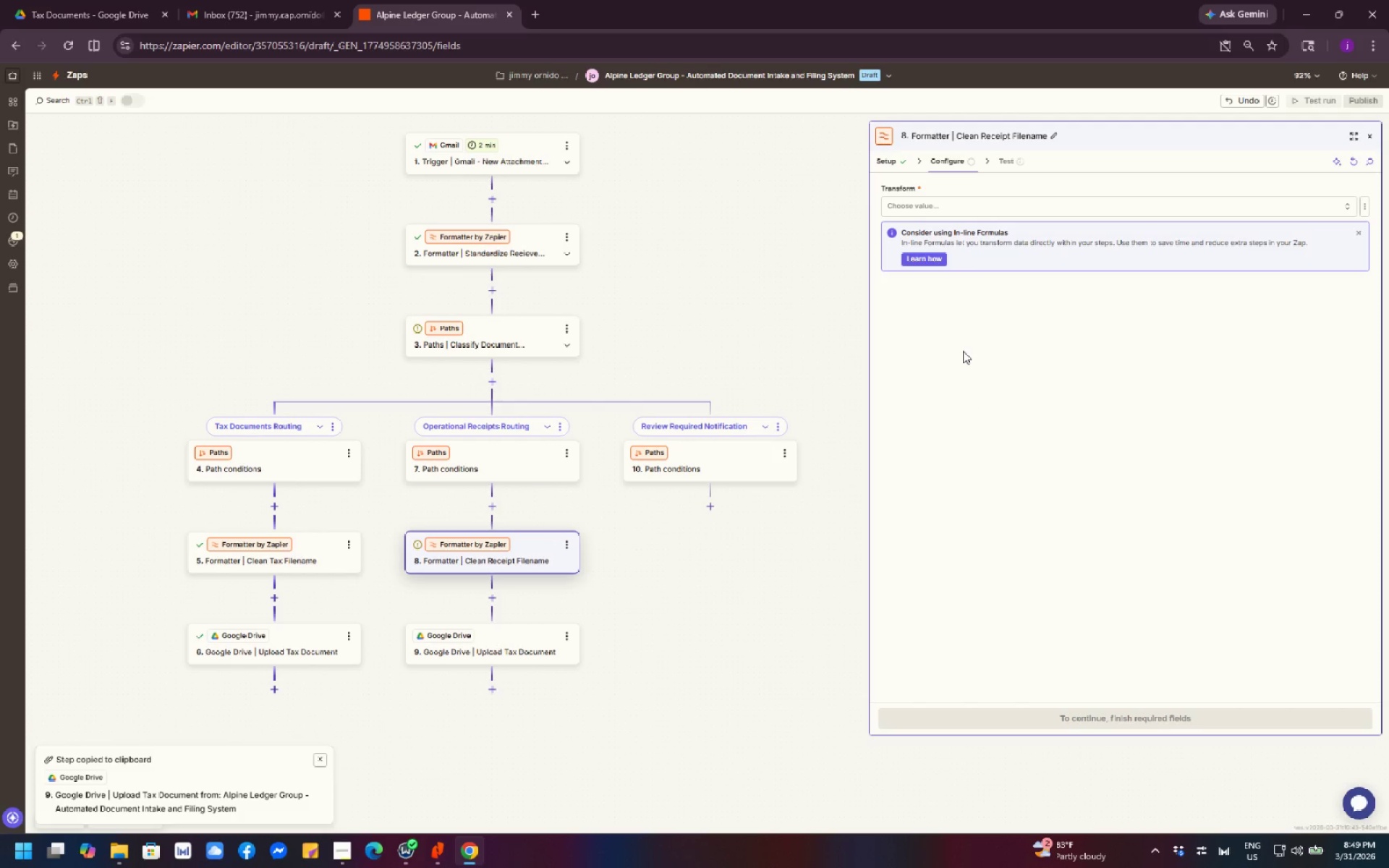 
left_click_drag(start_coordinate=[872, 390], to_coordinate=[811, 404])
 